 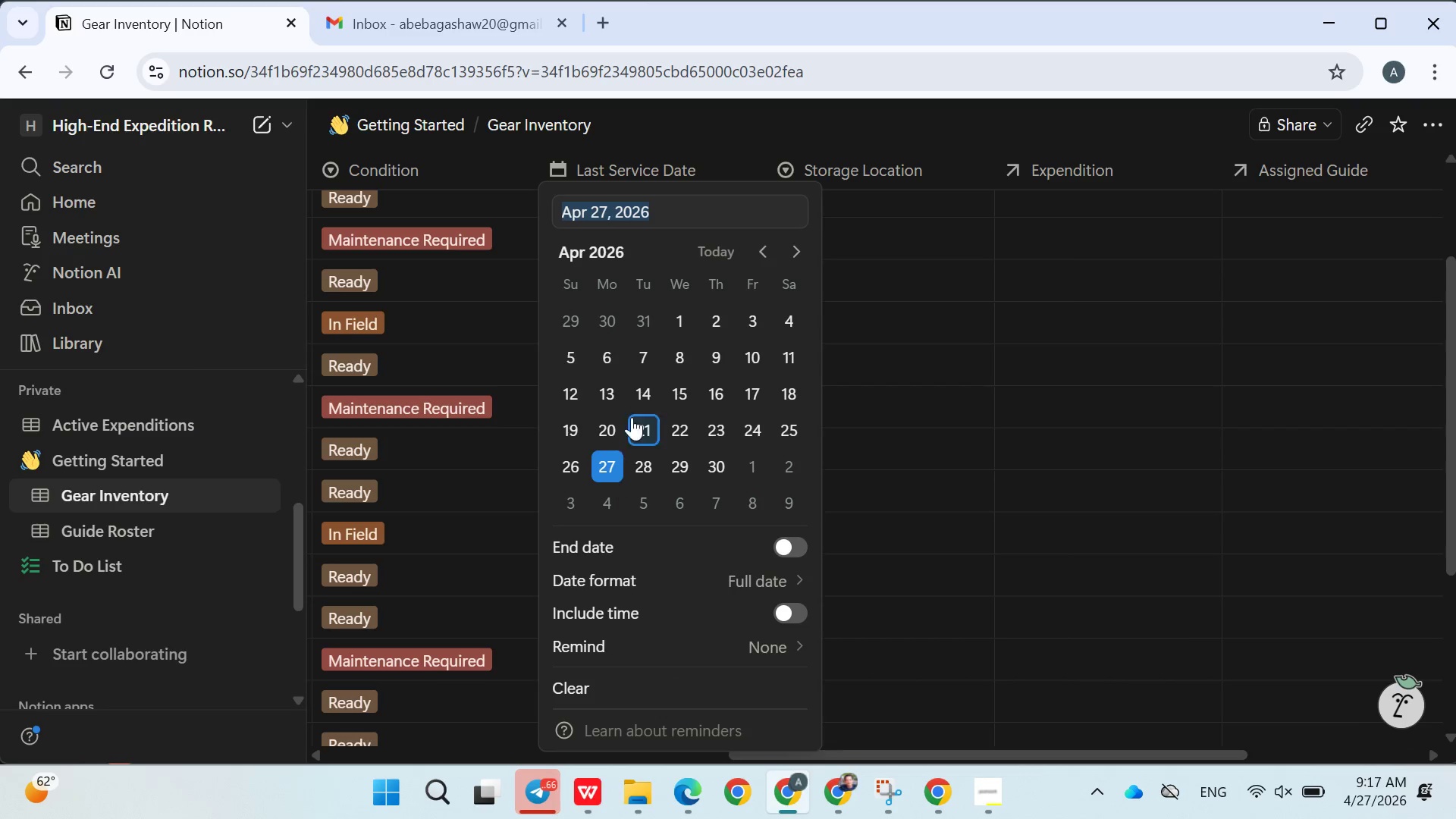 
double_click([1031, 497])
 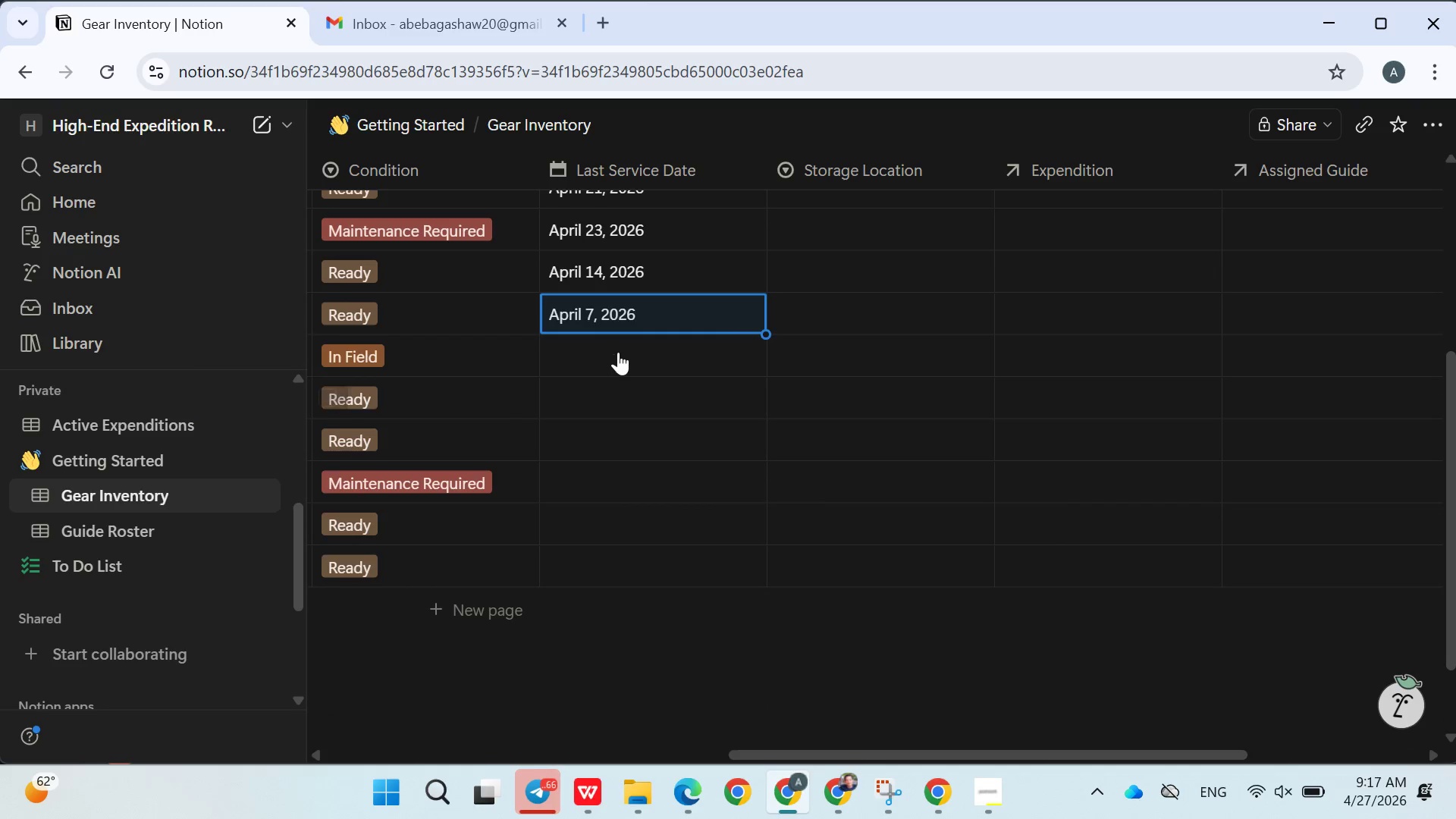 
left_click([617, 349])
 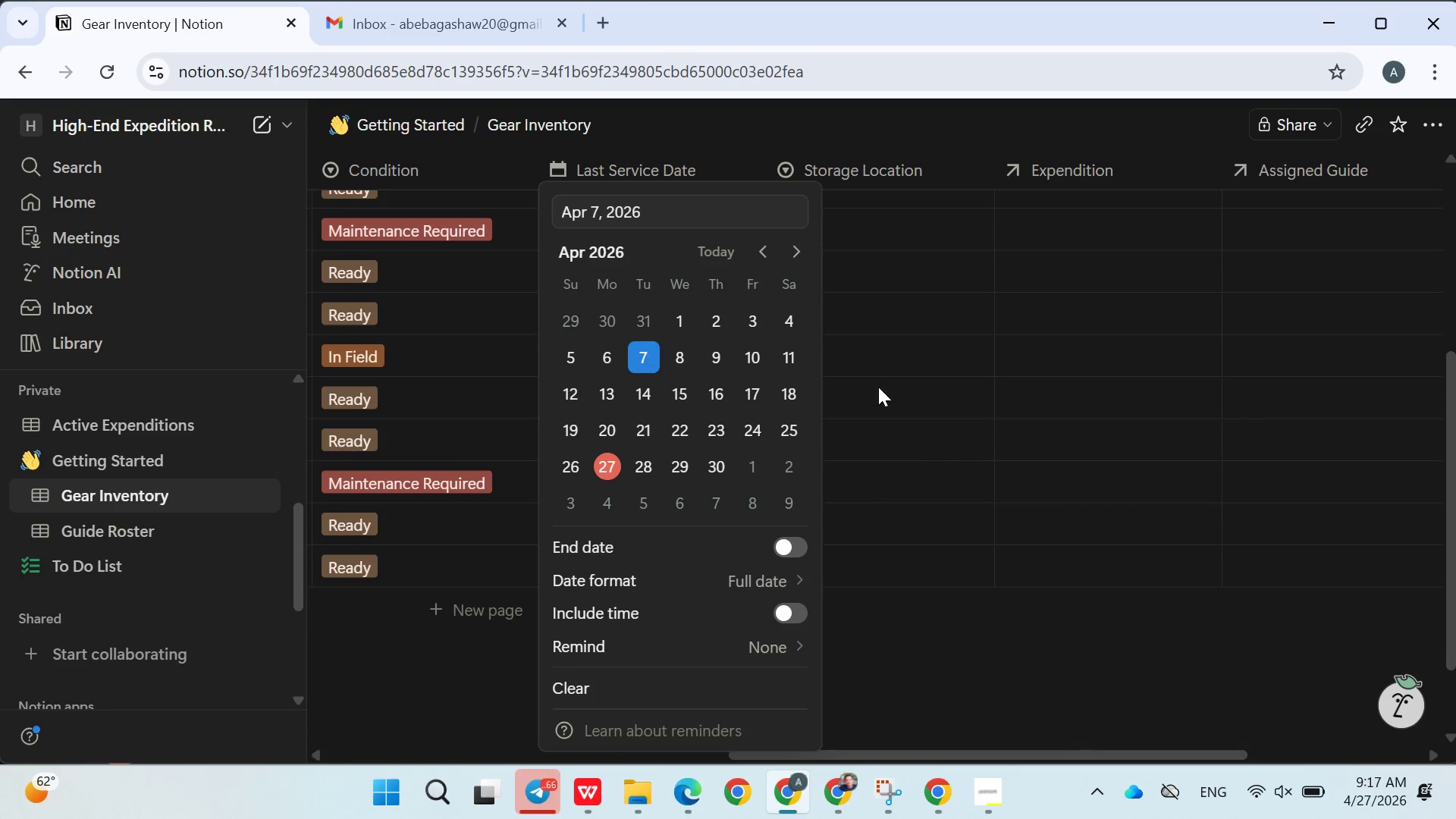 
double_click([934, 435])
 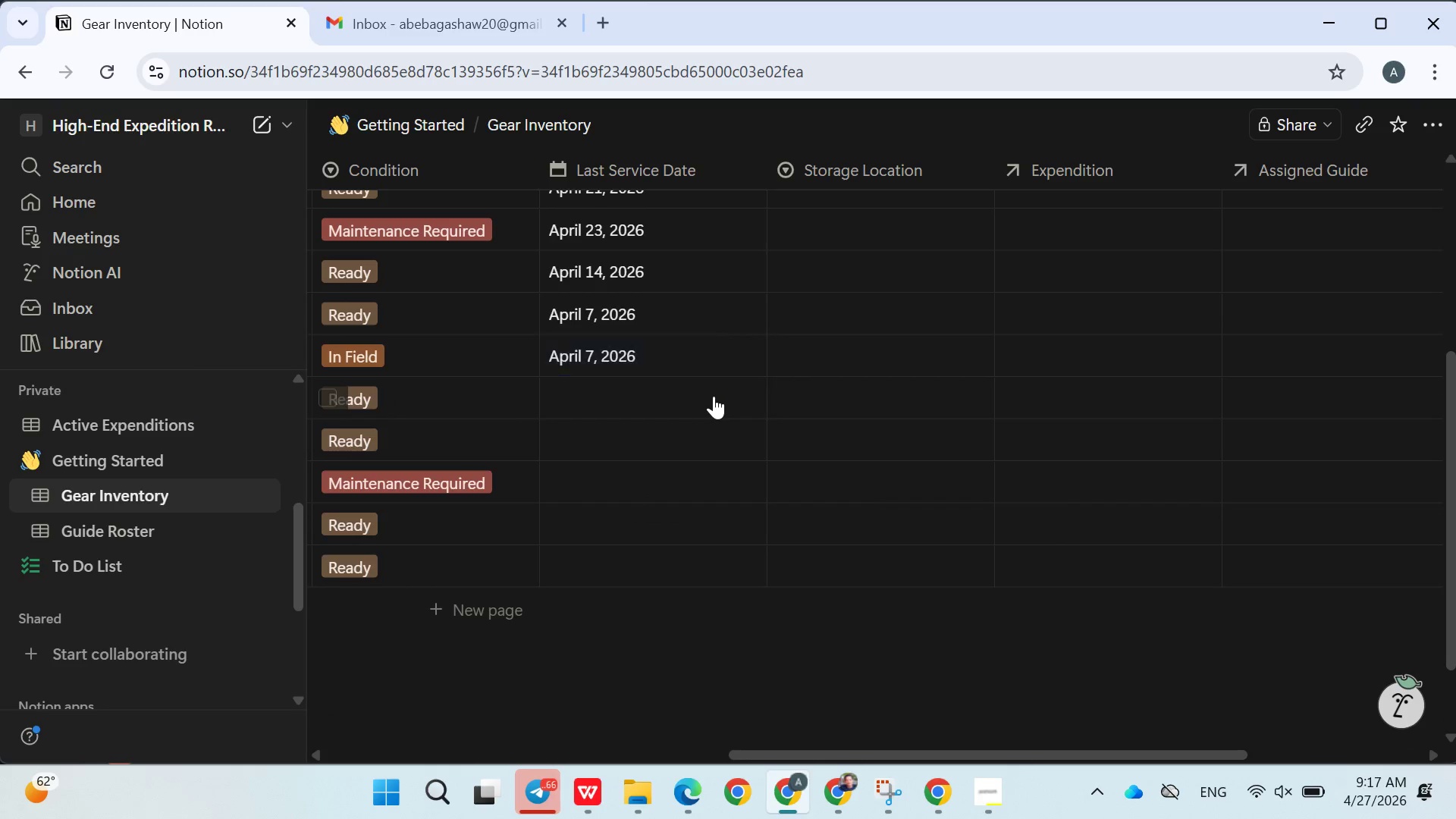 
double_click([714, 396])
 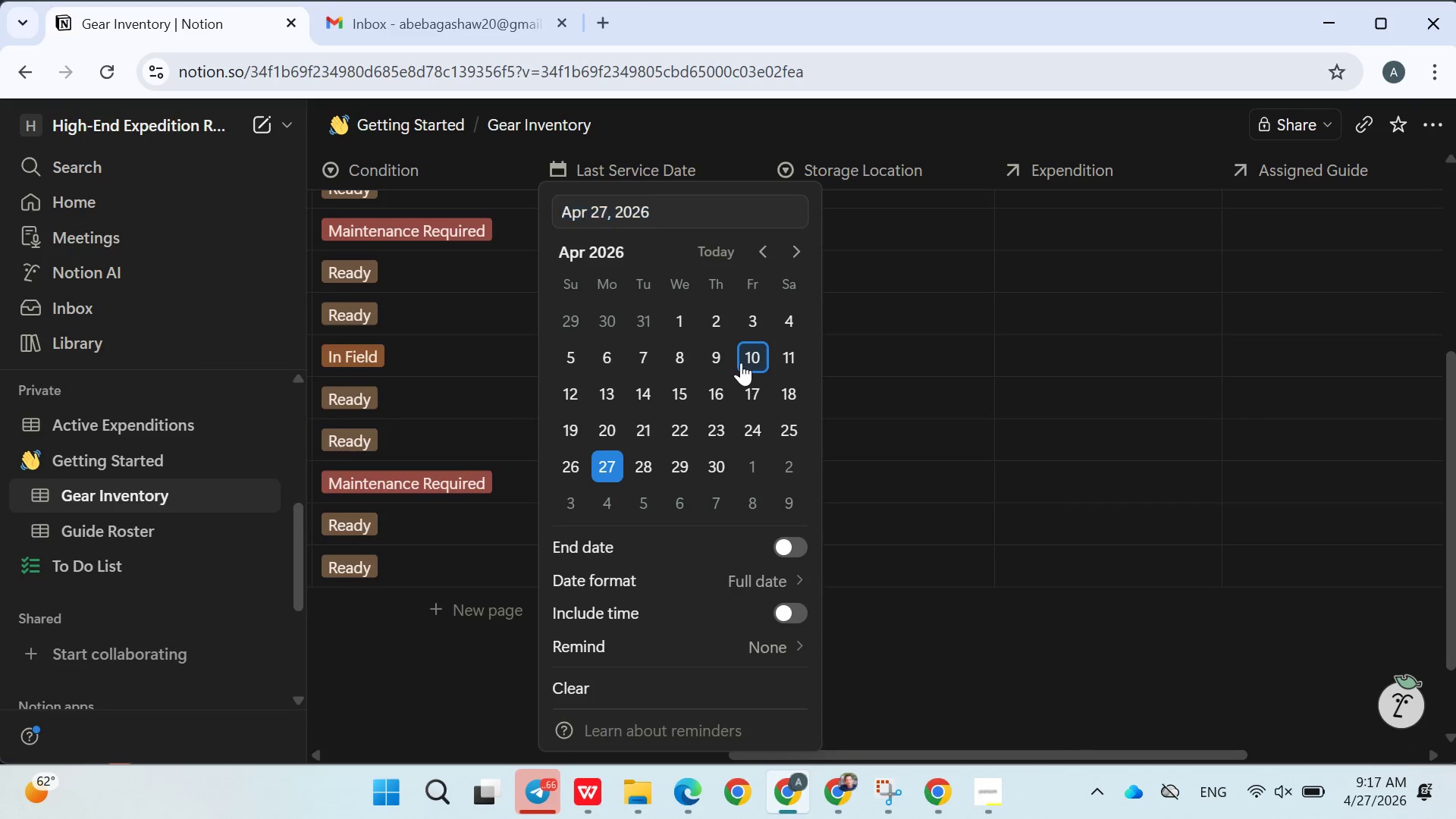 
triple_click([741, 362])
 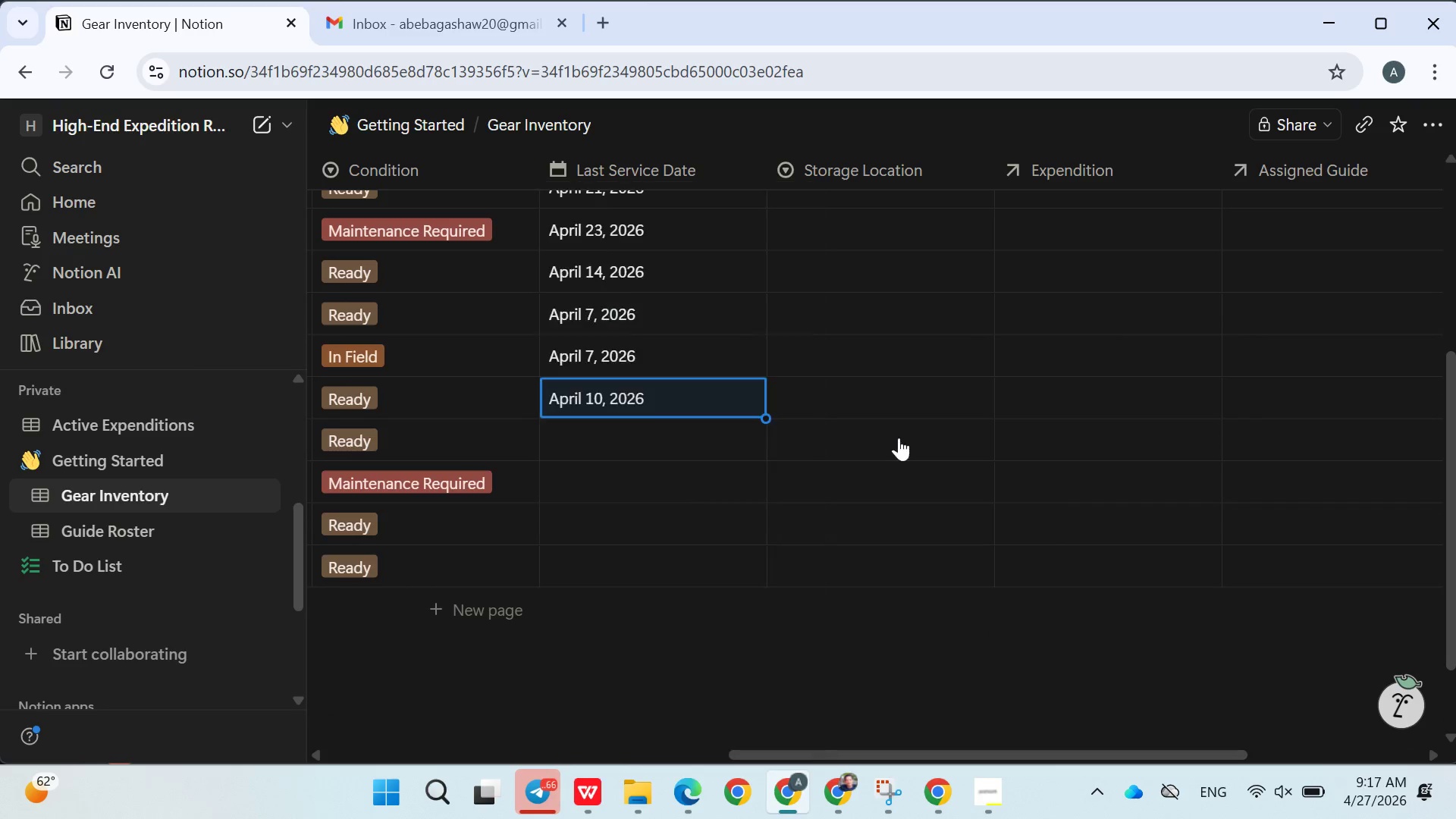 
triple_click([899, 438])
 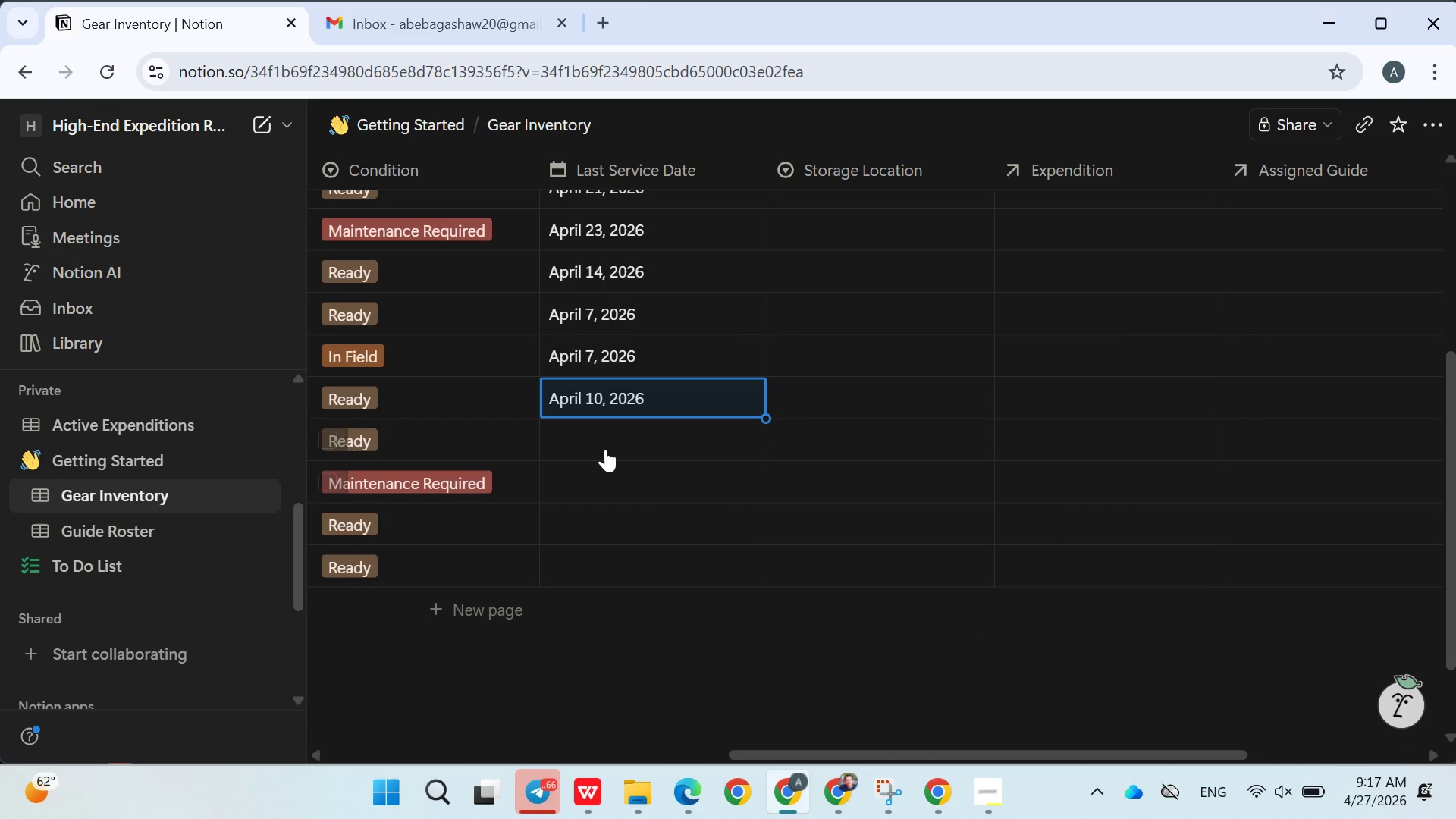 
left_click([605, 449])
 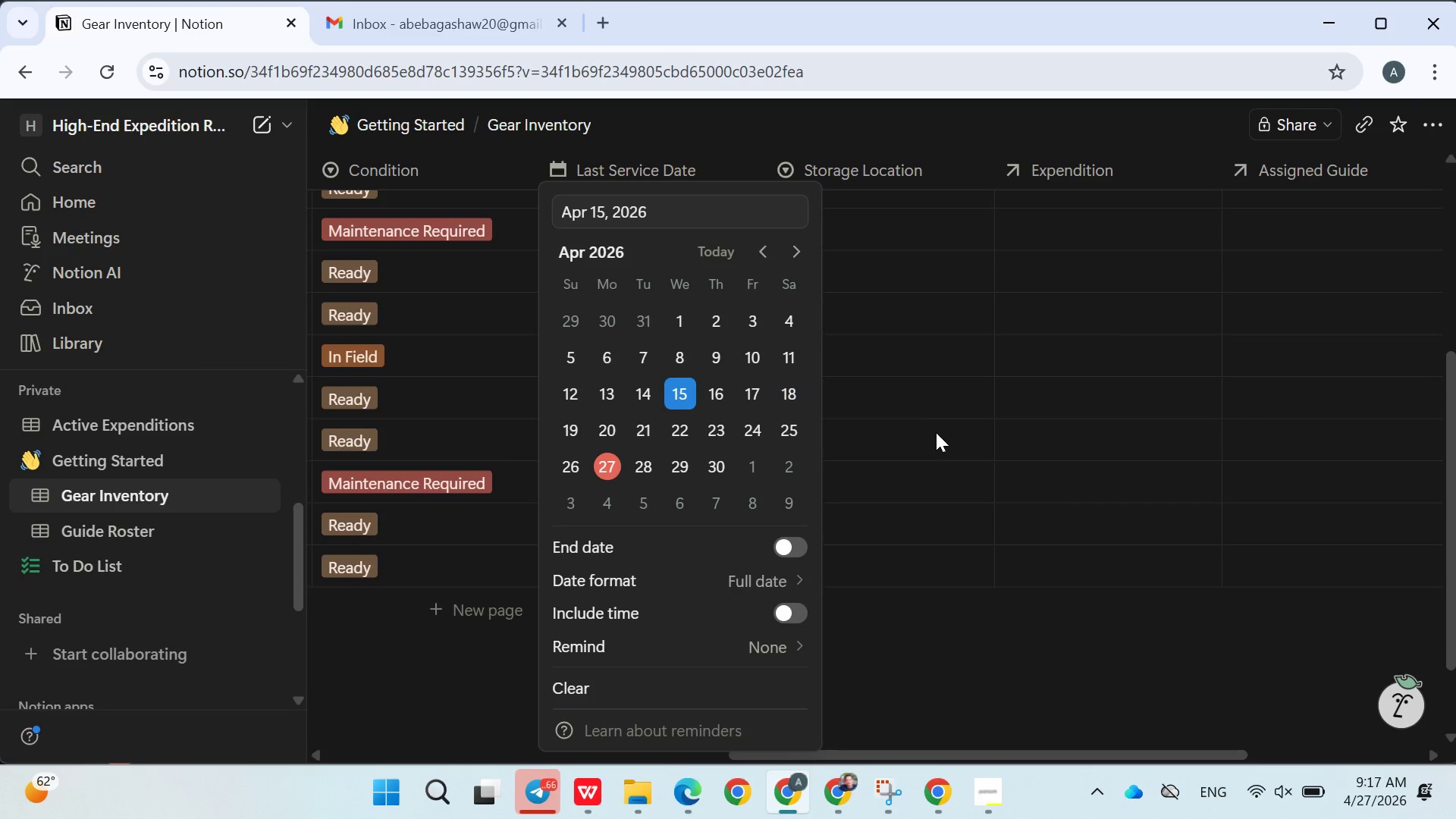 
double_click([939, 436])
 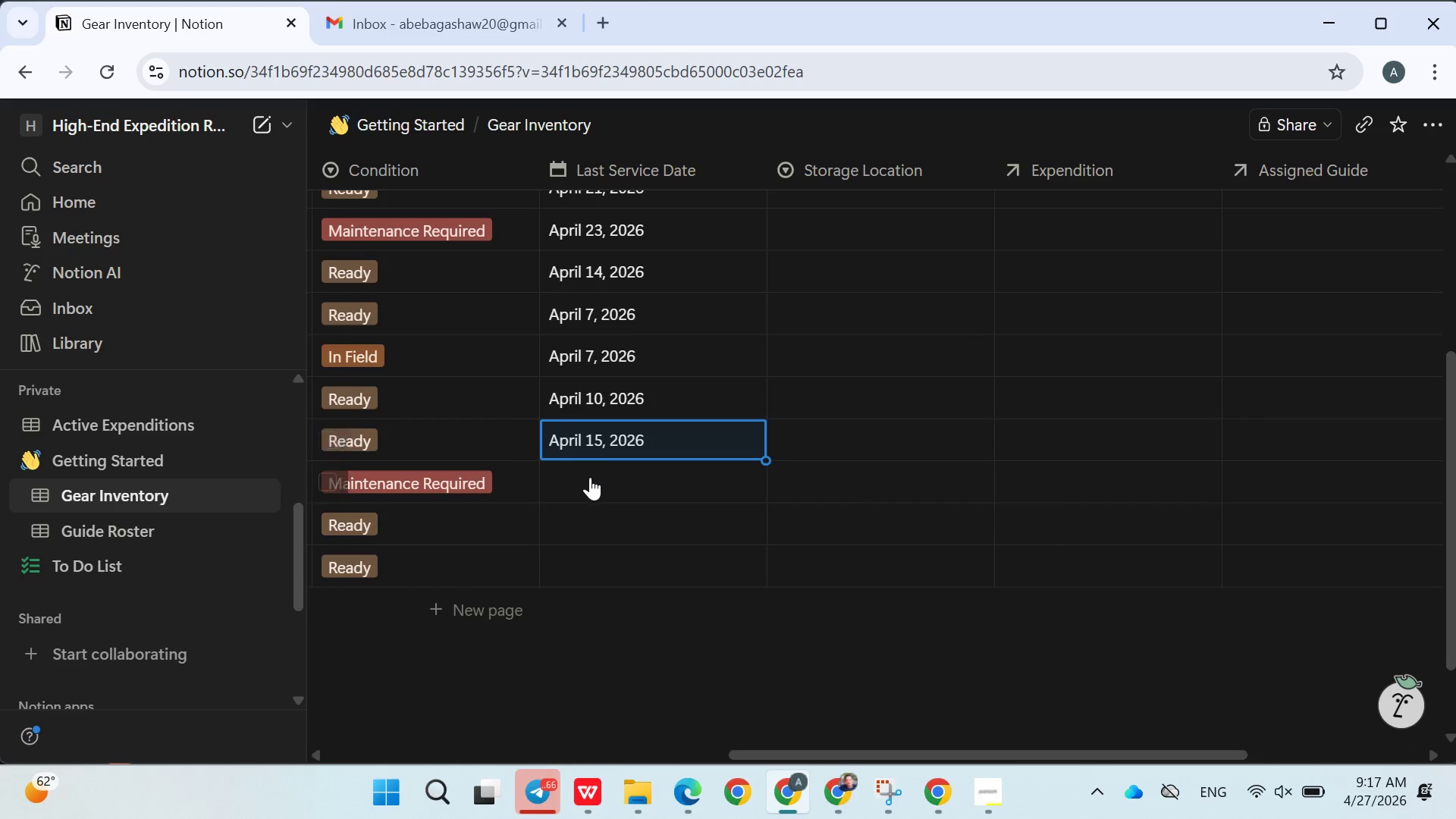 
left_click([591, 477])
 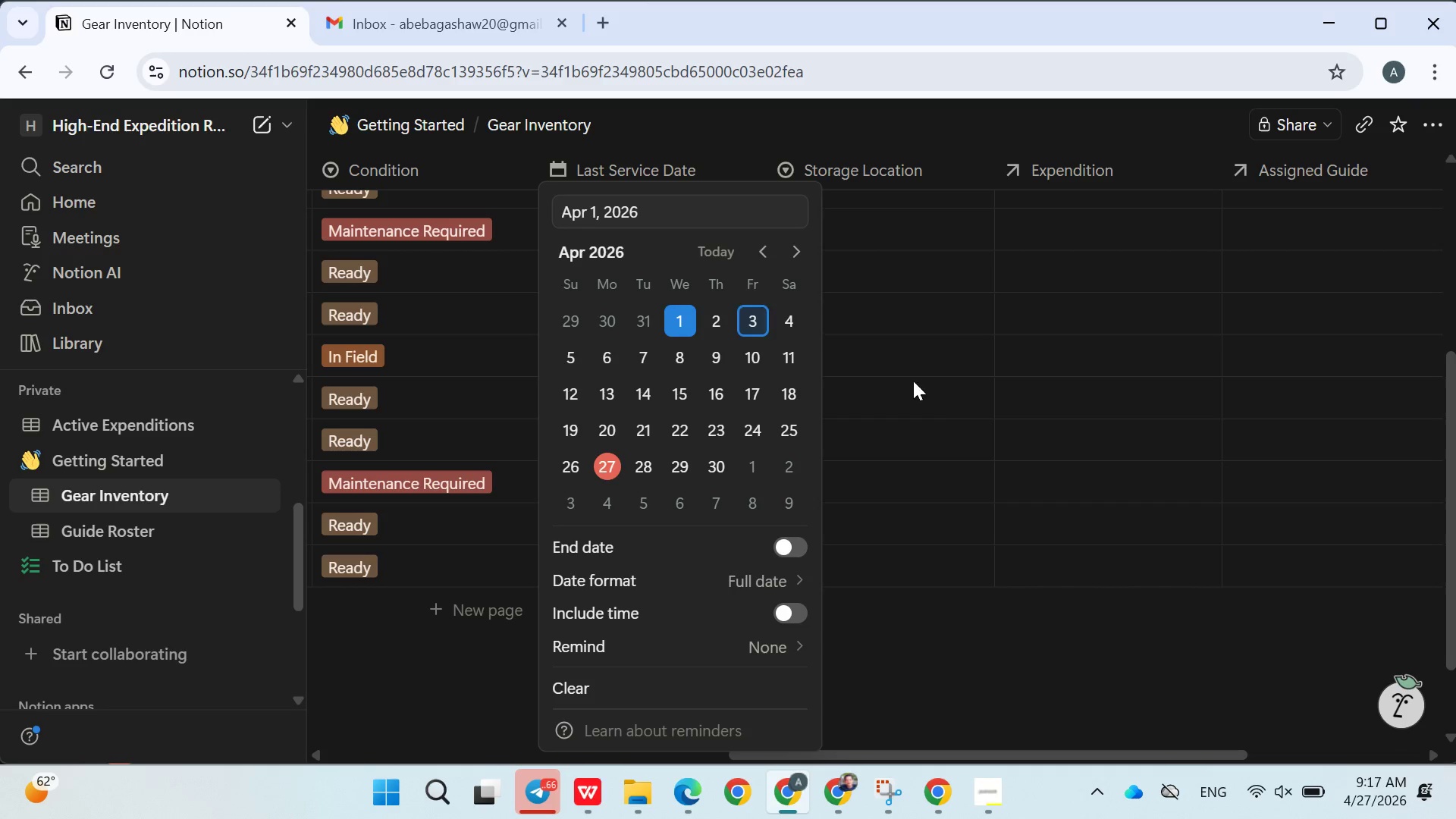 
double_click([962, 402])
 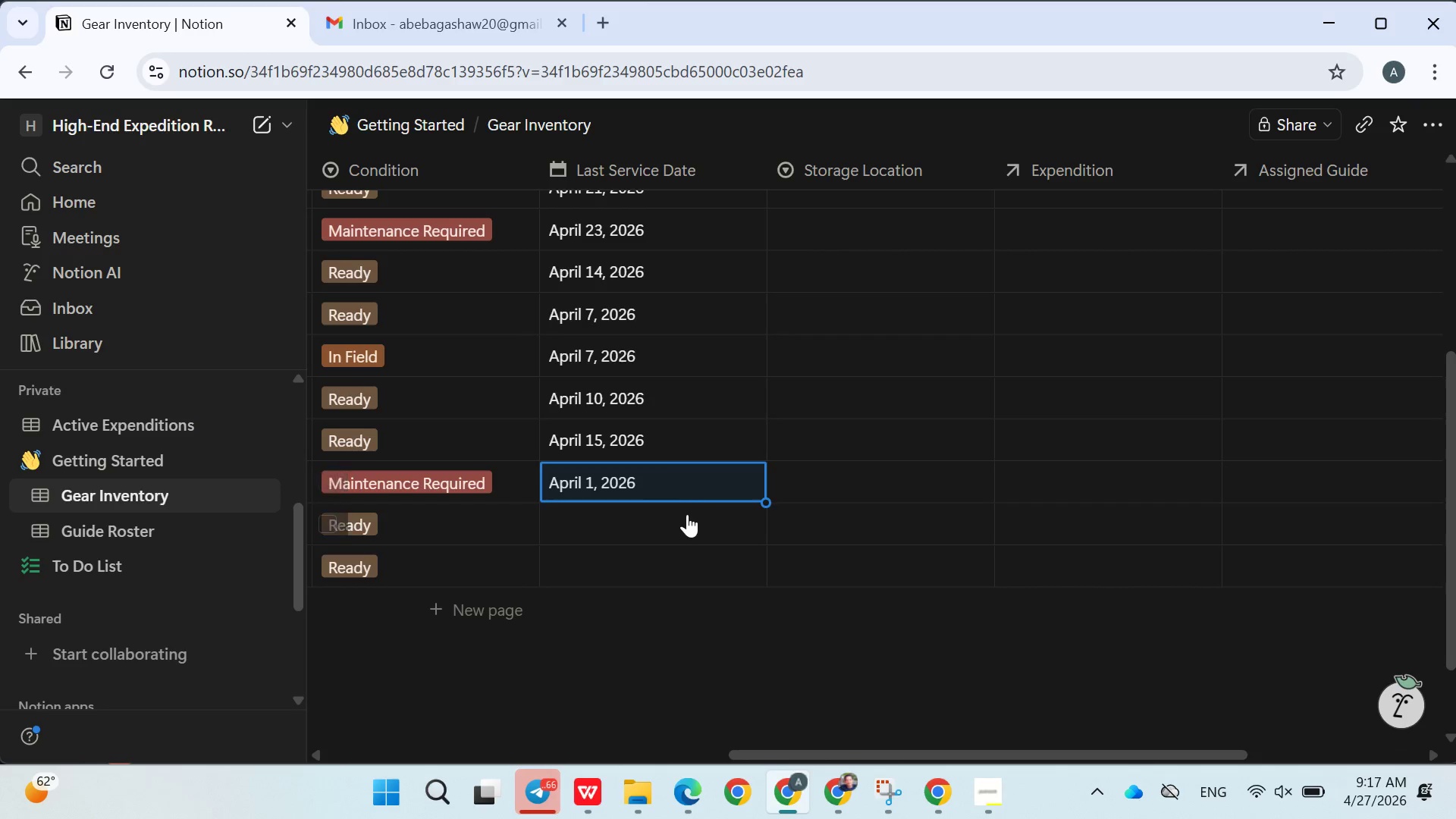 
left_click([687, 513])
 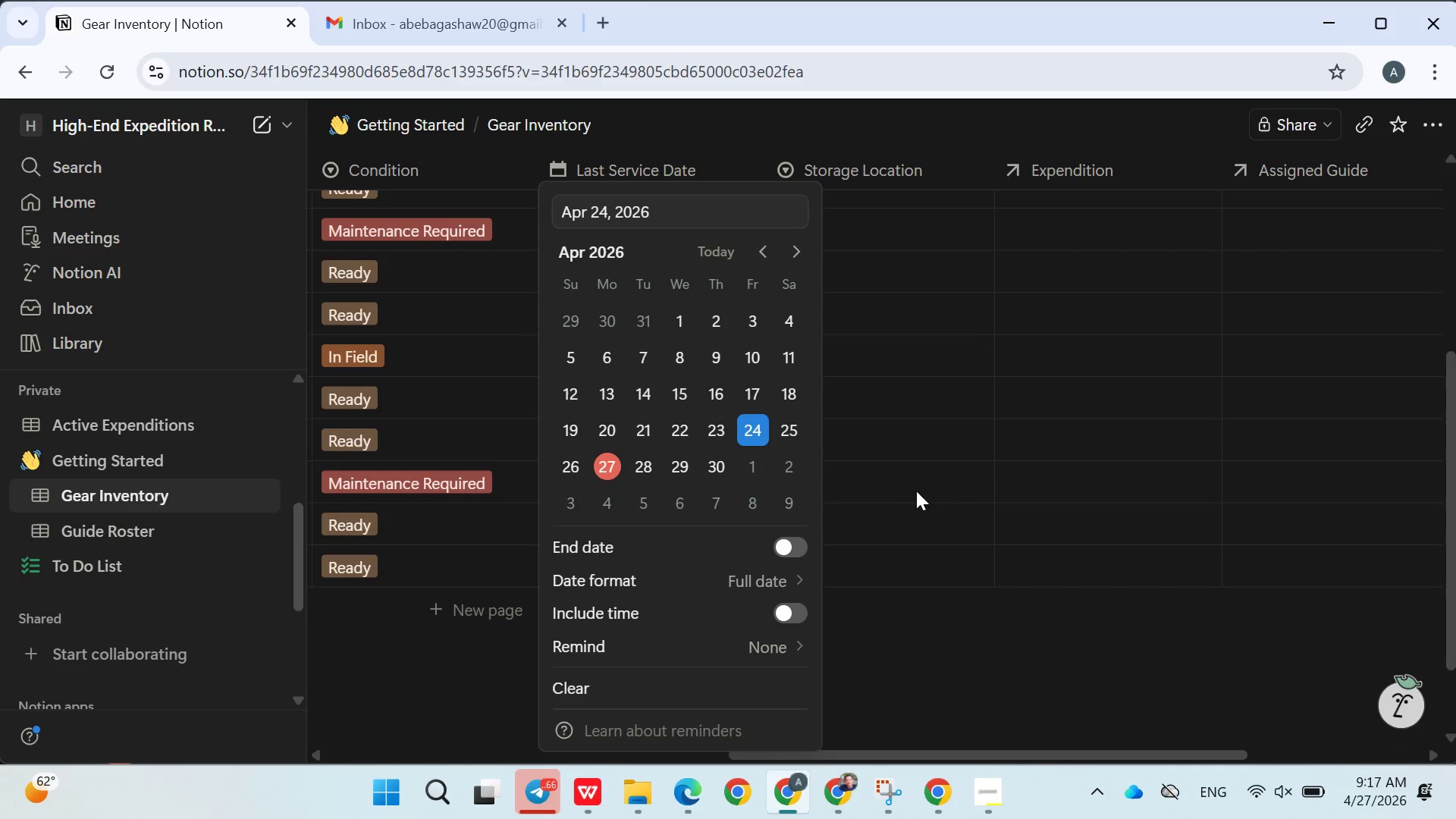 
double_click([918, 494])
 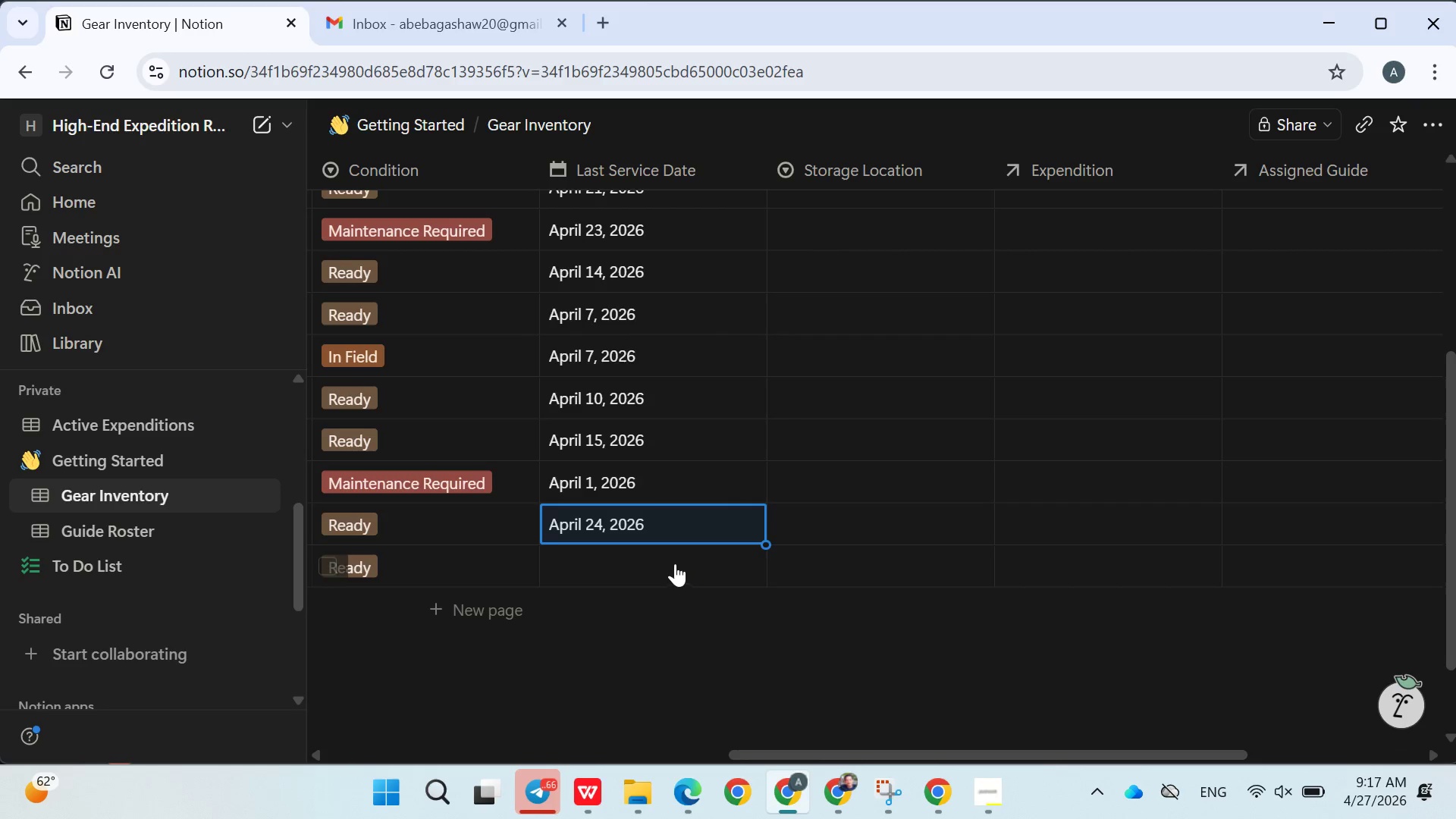 
left_click([675, 563])
 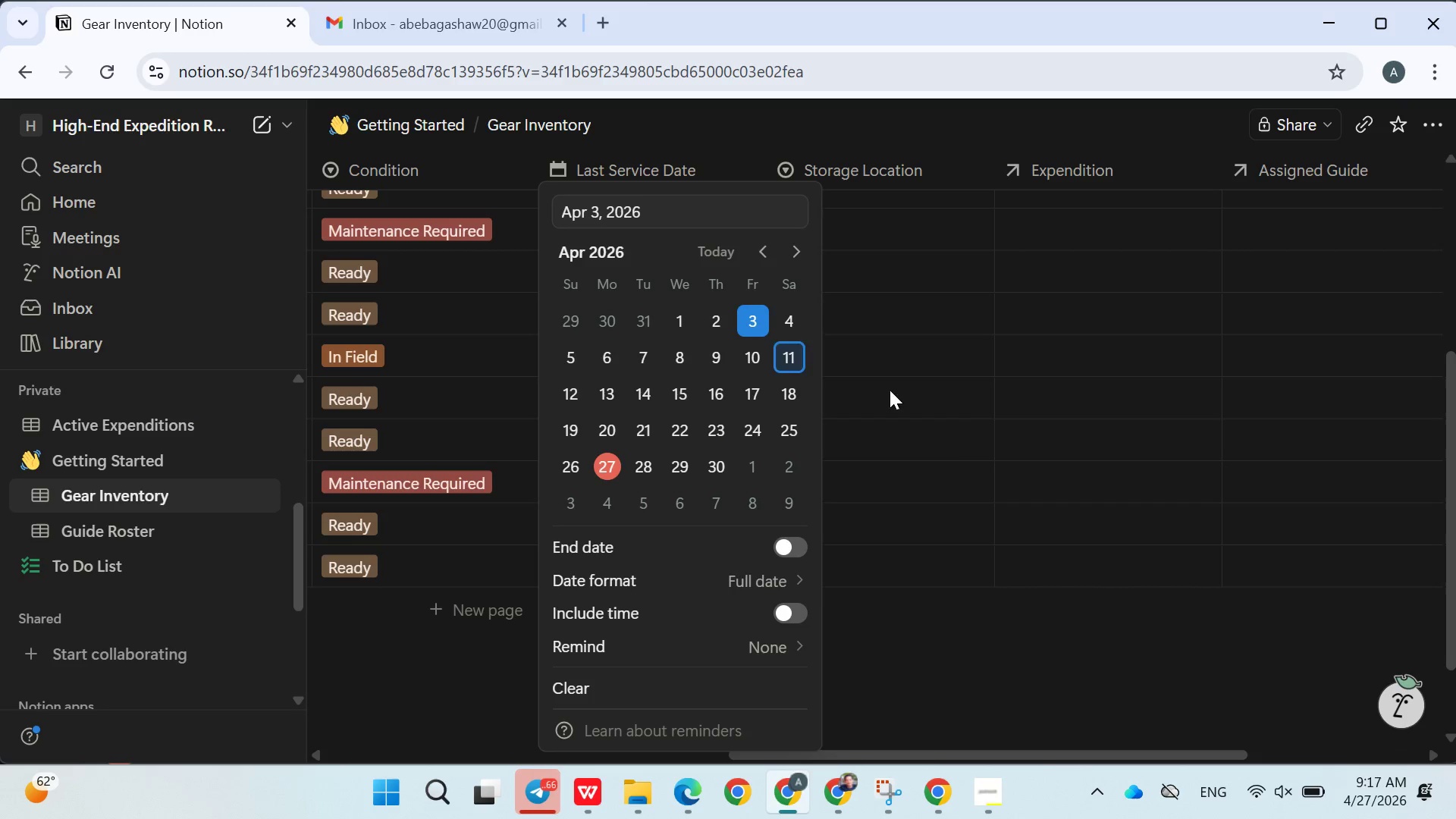 
double_click([946, 447])
 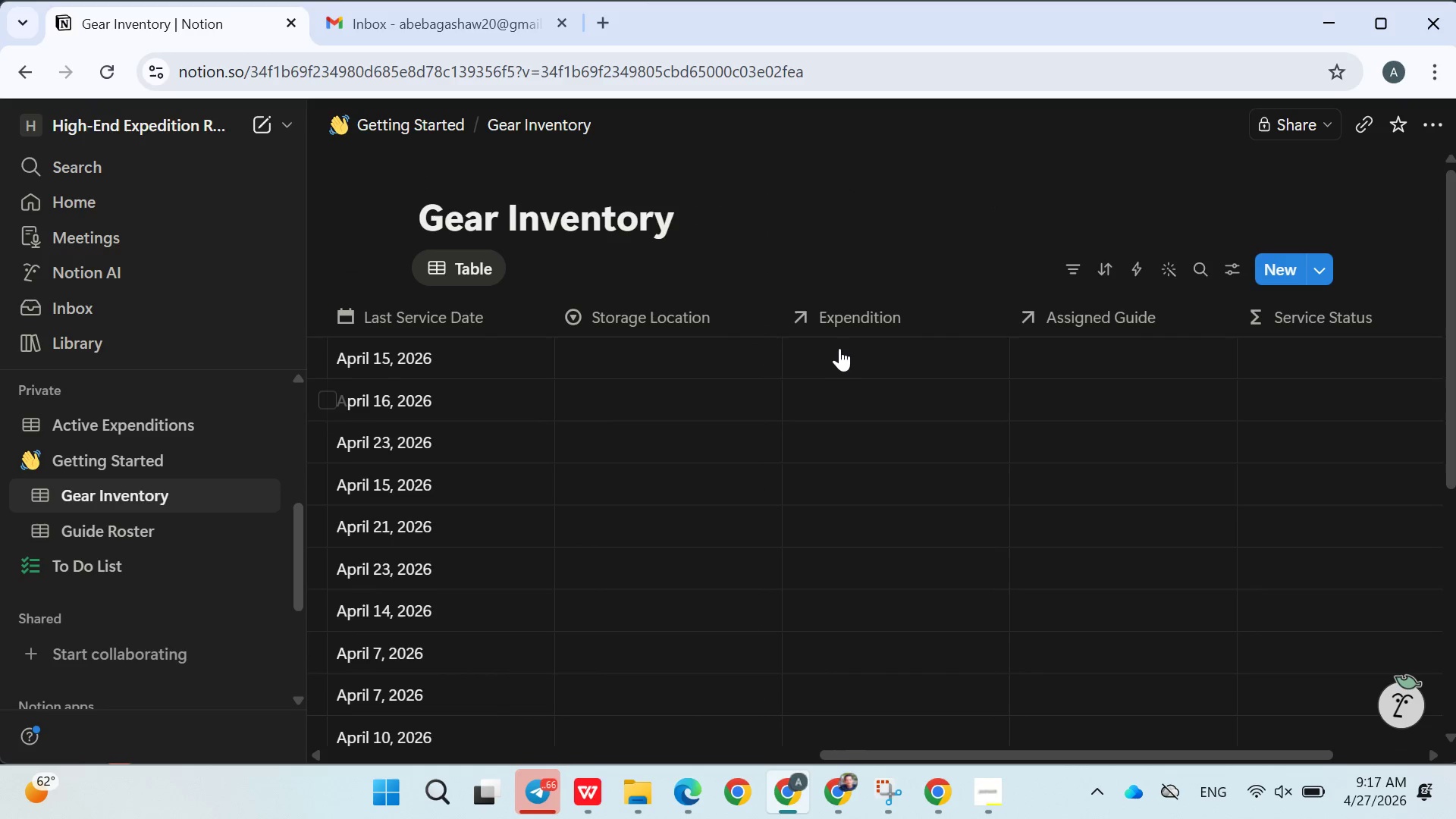 
left_click([666, 352])
 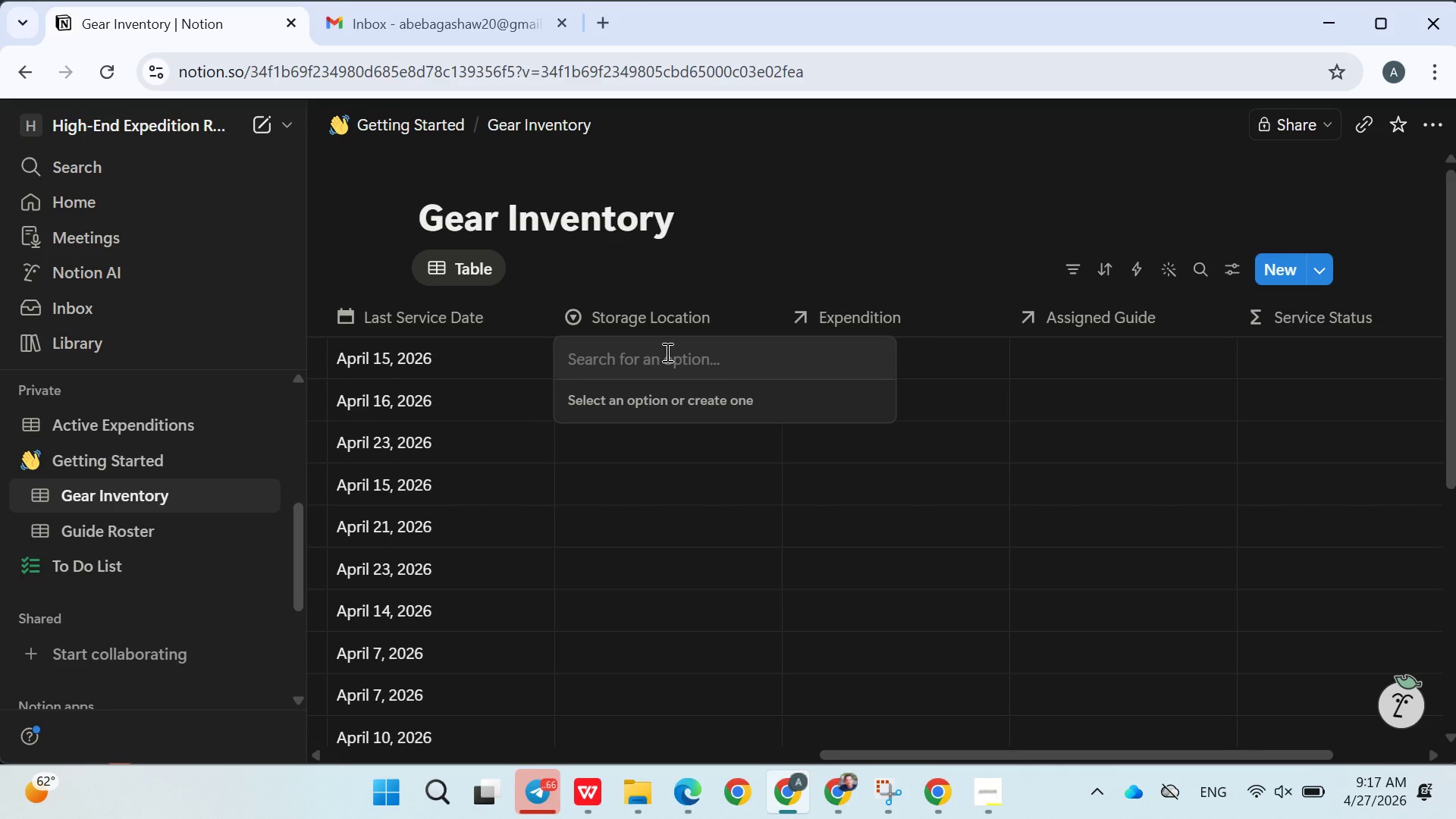 
type(Locker A)
 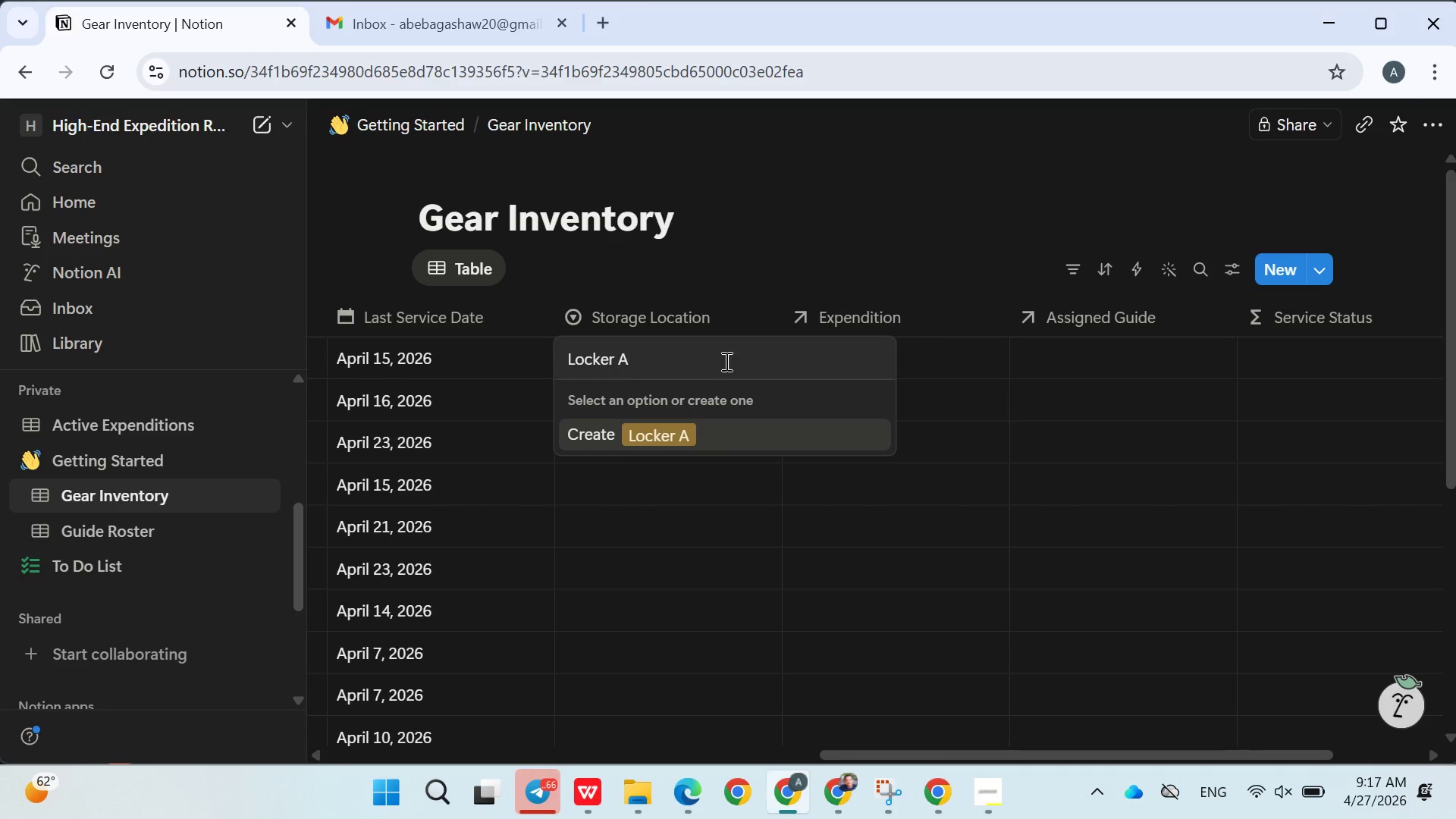 
left_click([939, 390])
 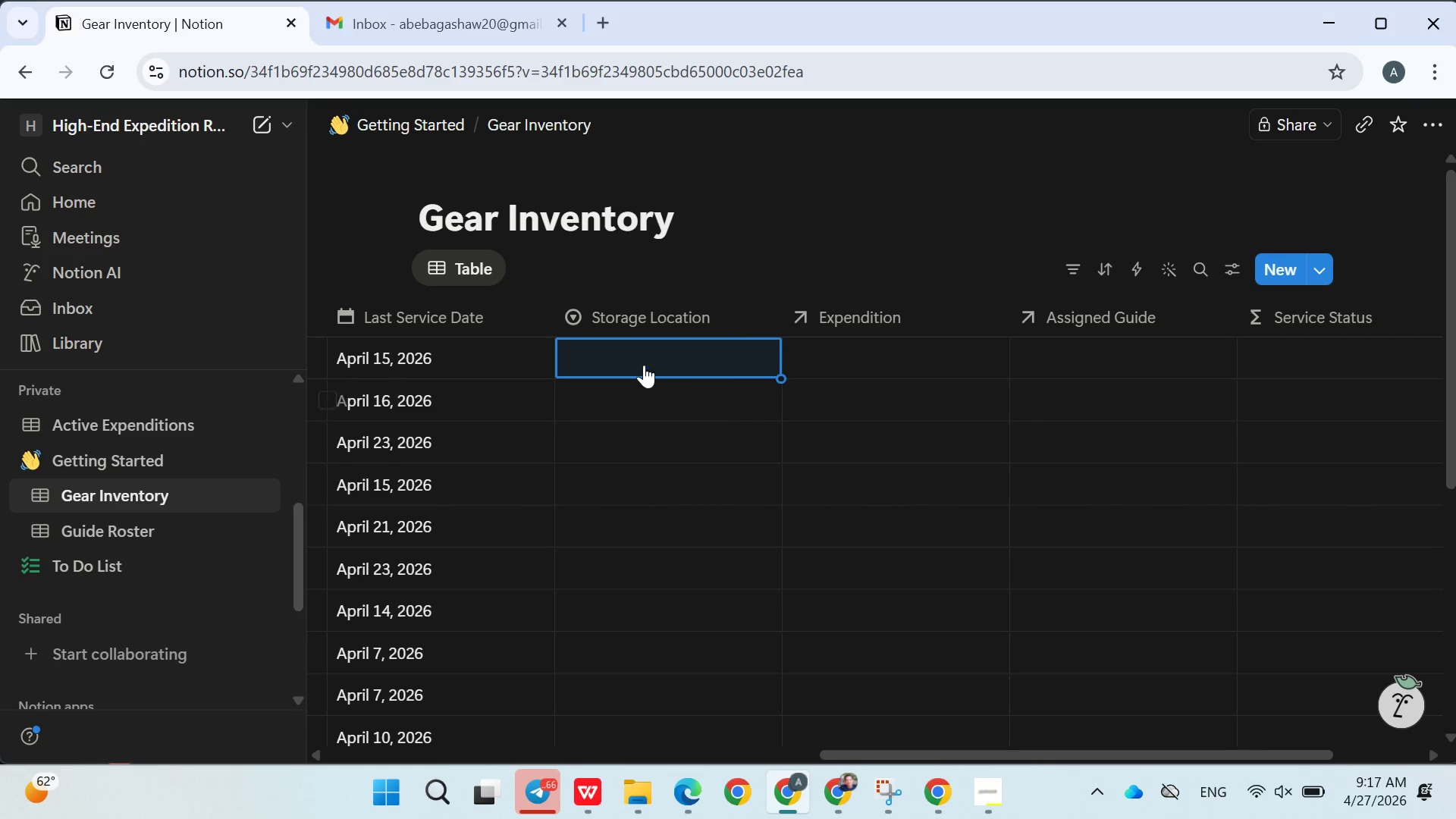 
left_click([643, 365])
 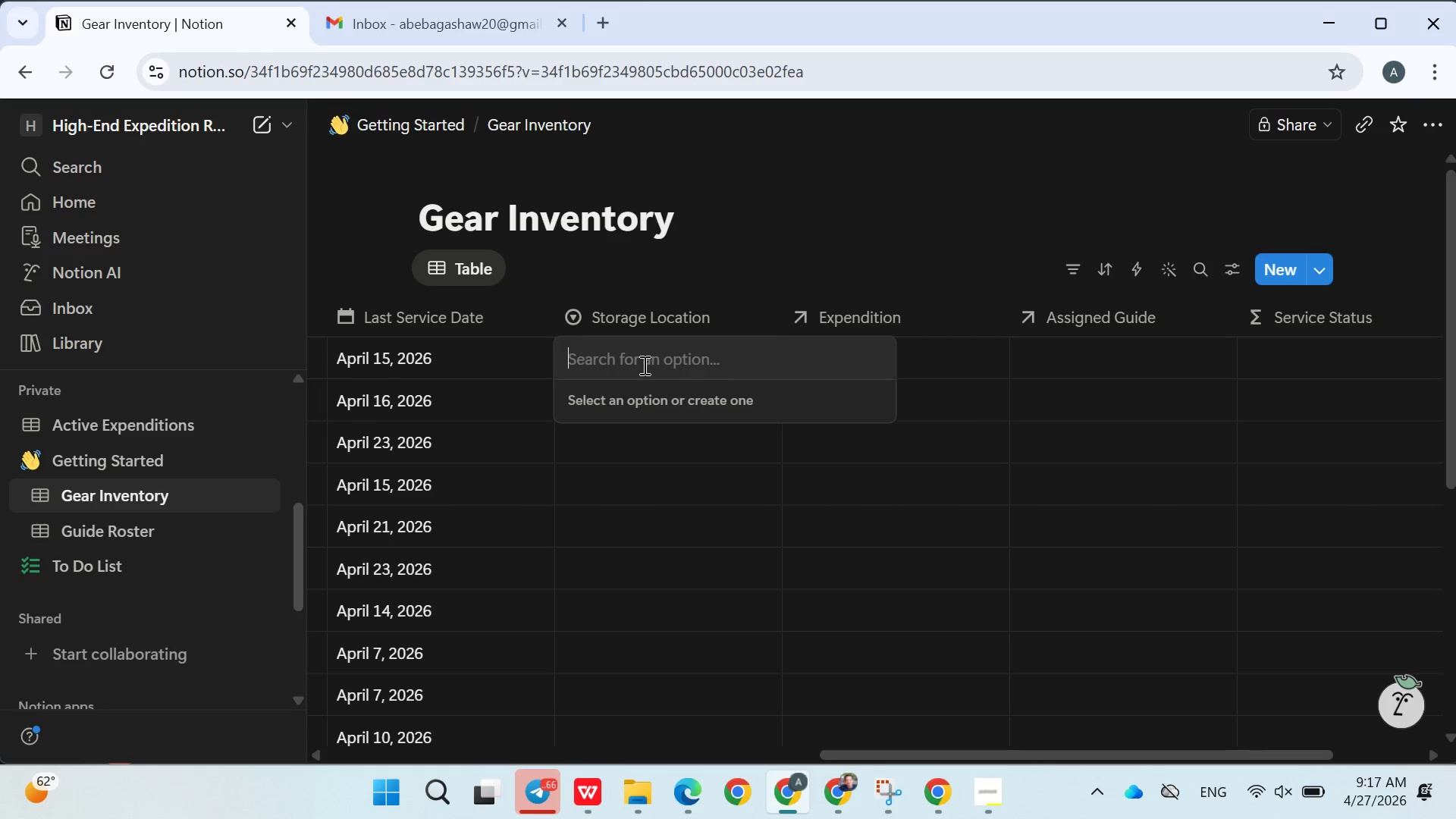 
type(Locker A)
 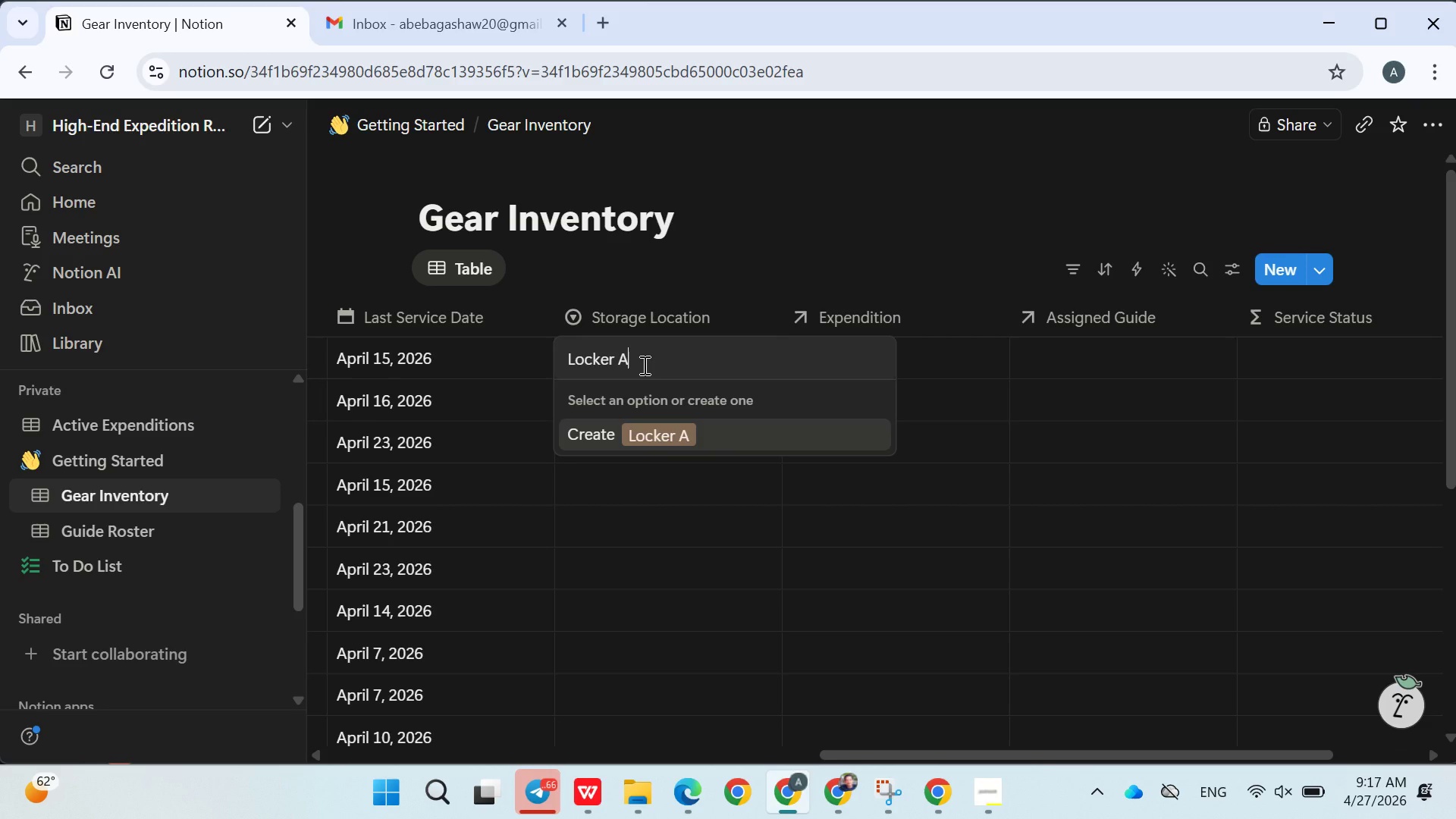 
key(Enter)
 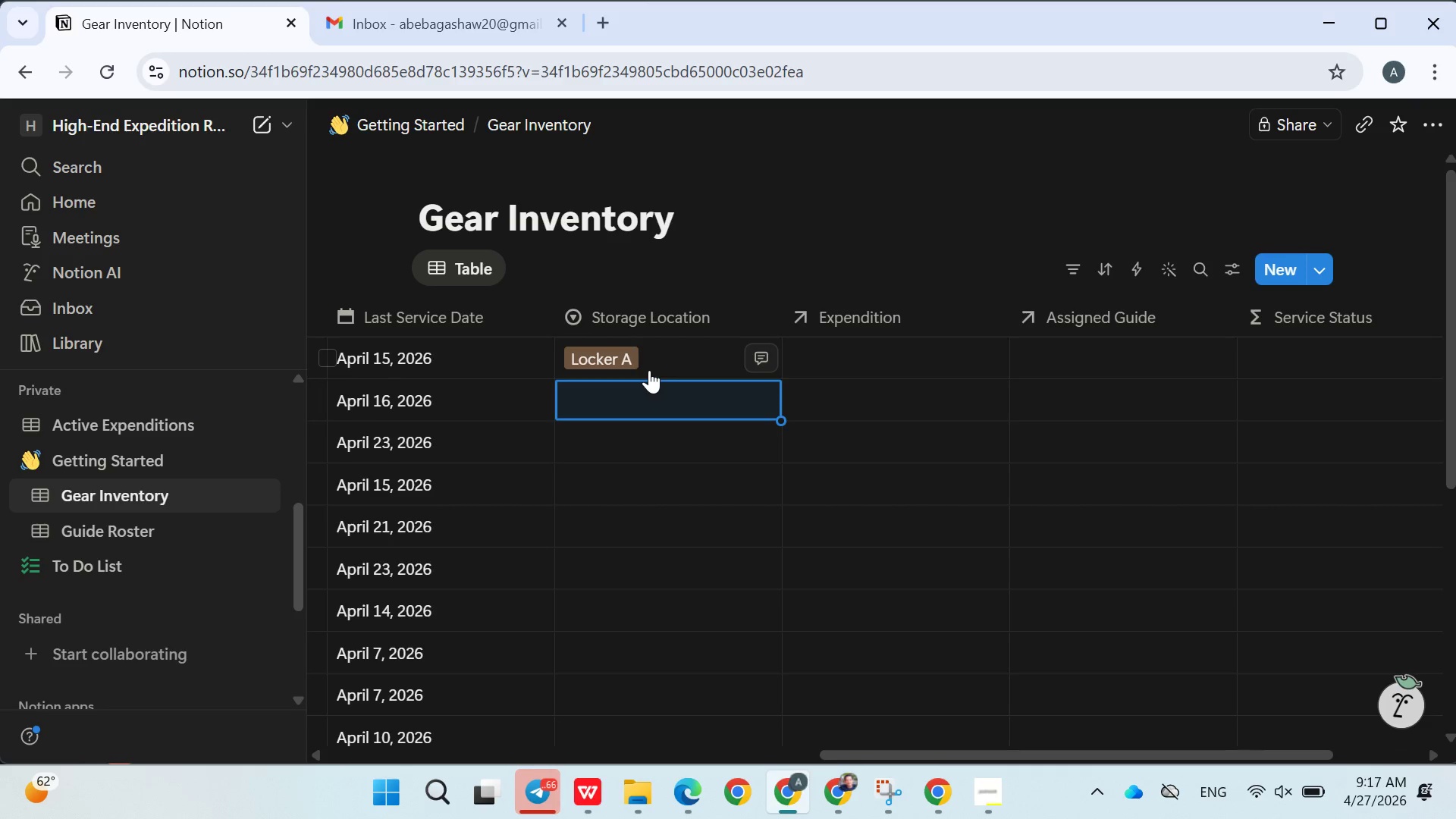 
type(Locker B)
 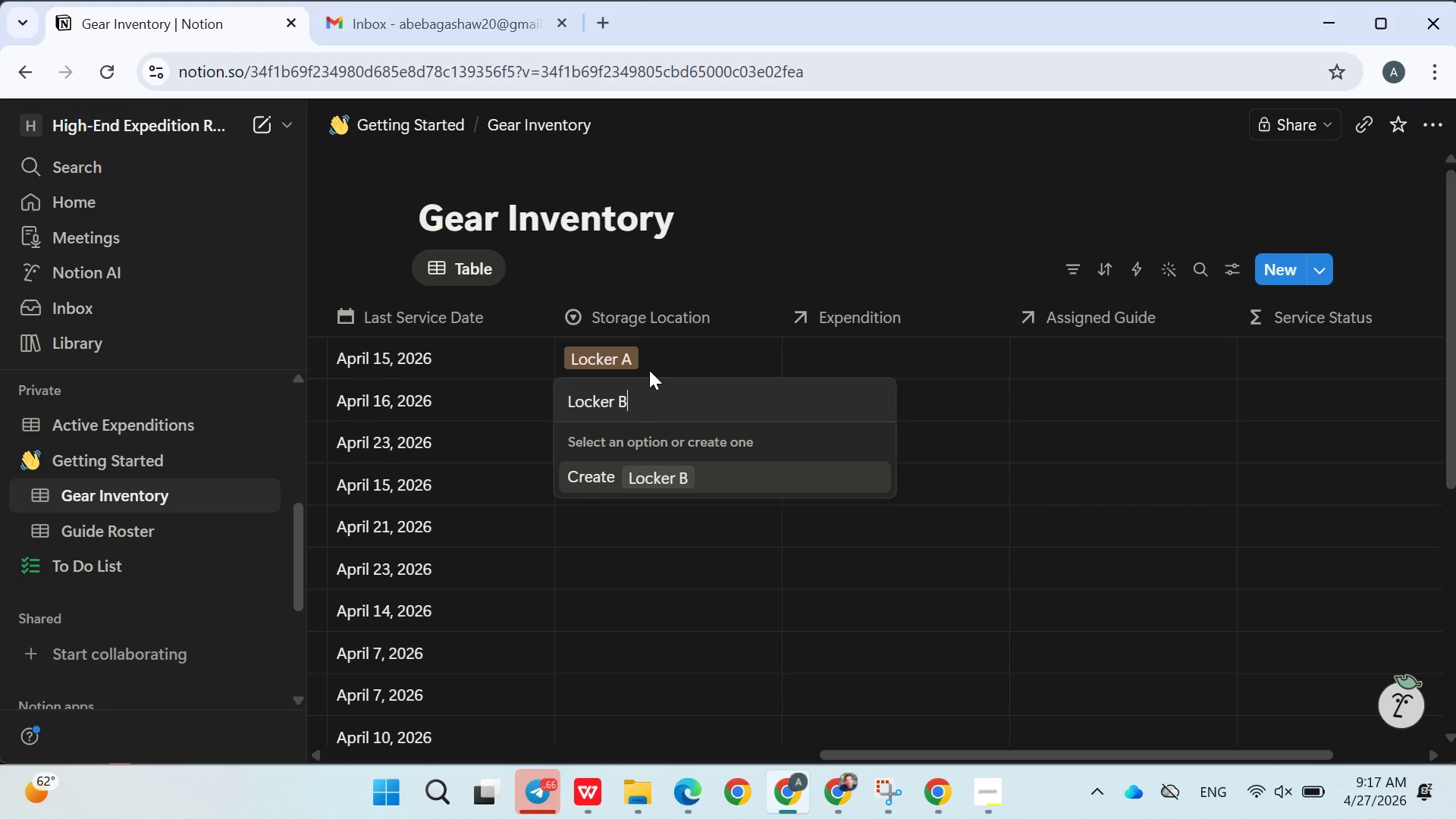 
key(Enter)
 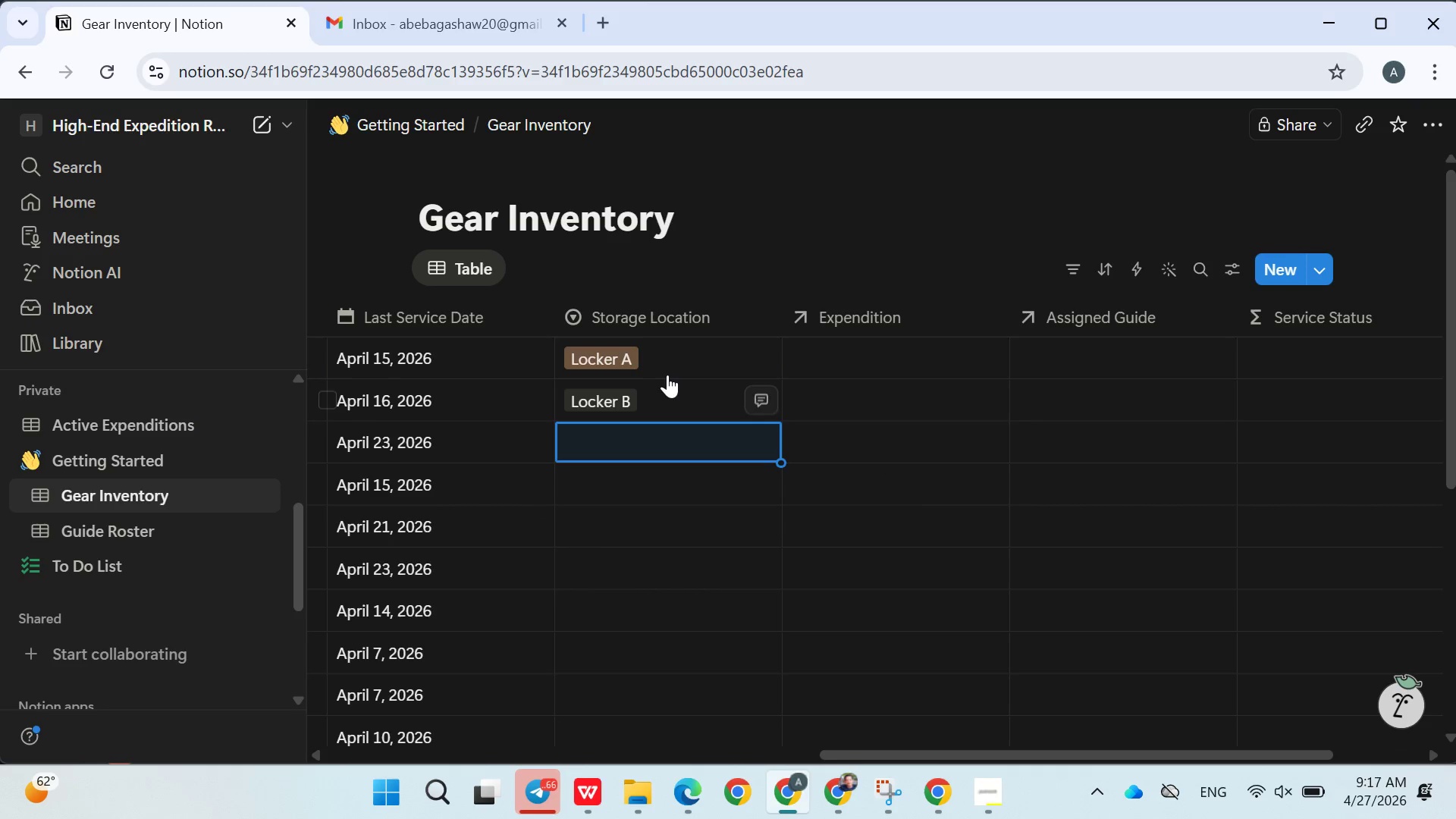 
left_click([667, 369])
 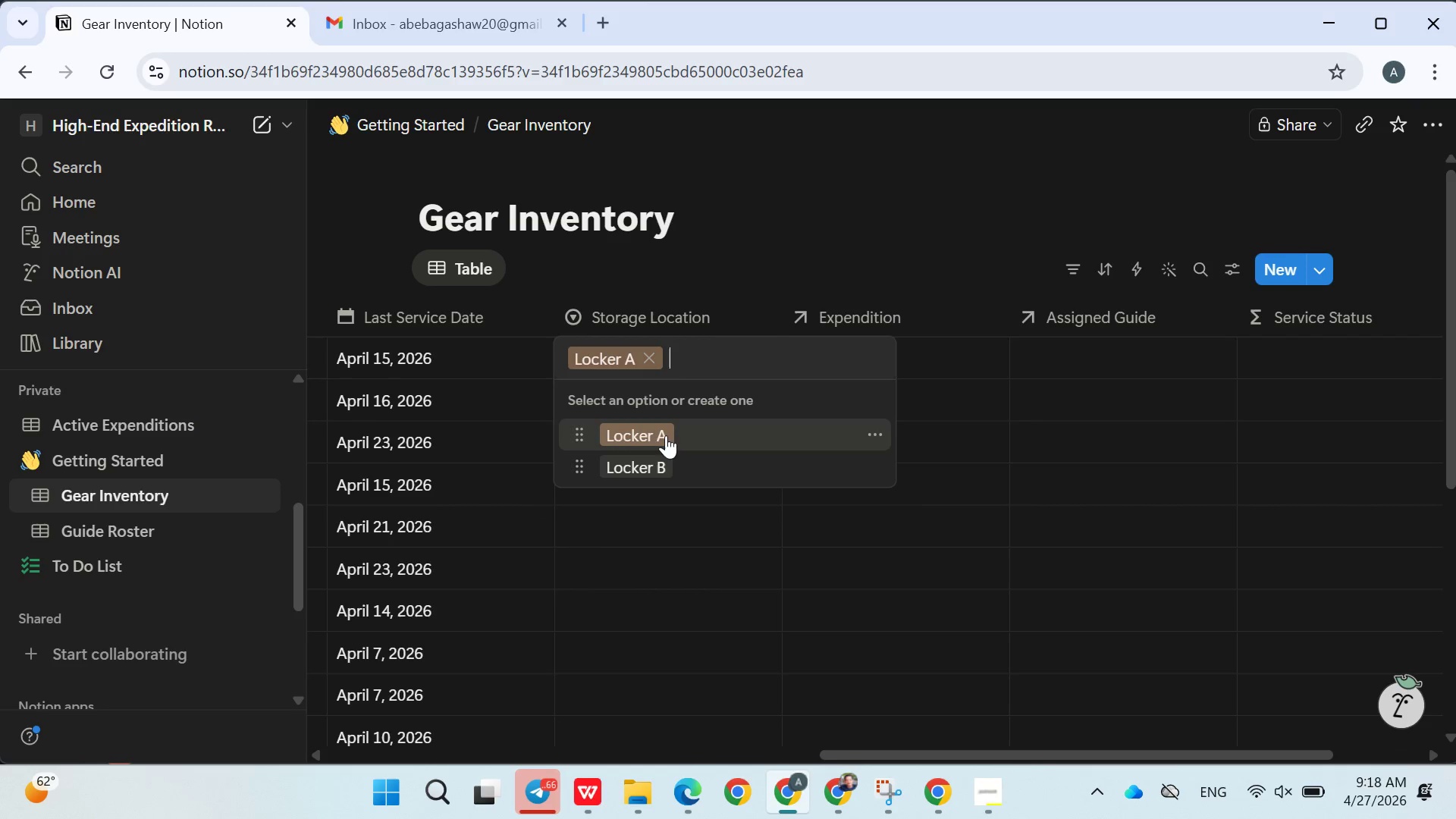 
left_click([631, 579])
 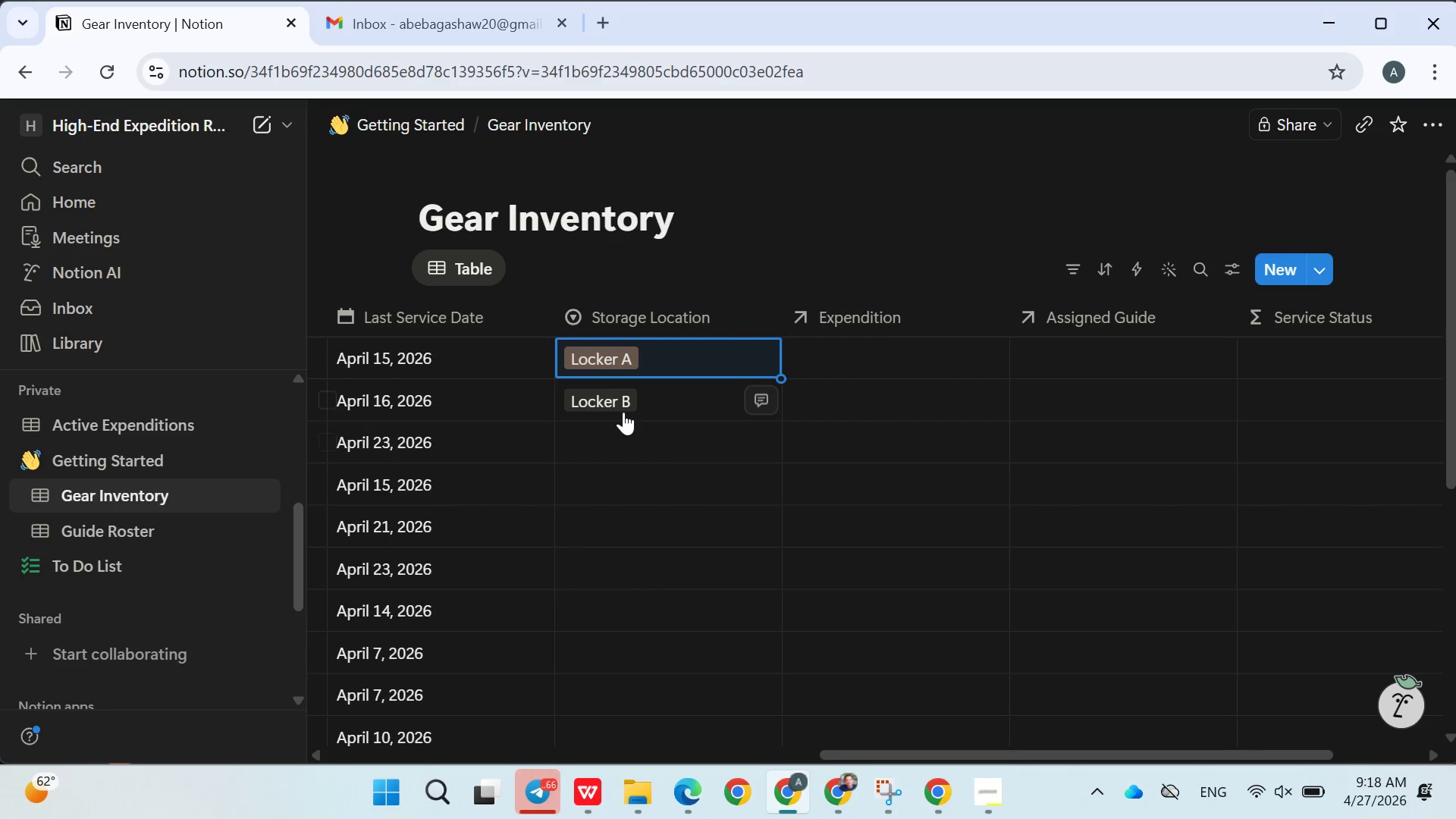 
left_click([623, 412])
 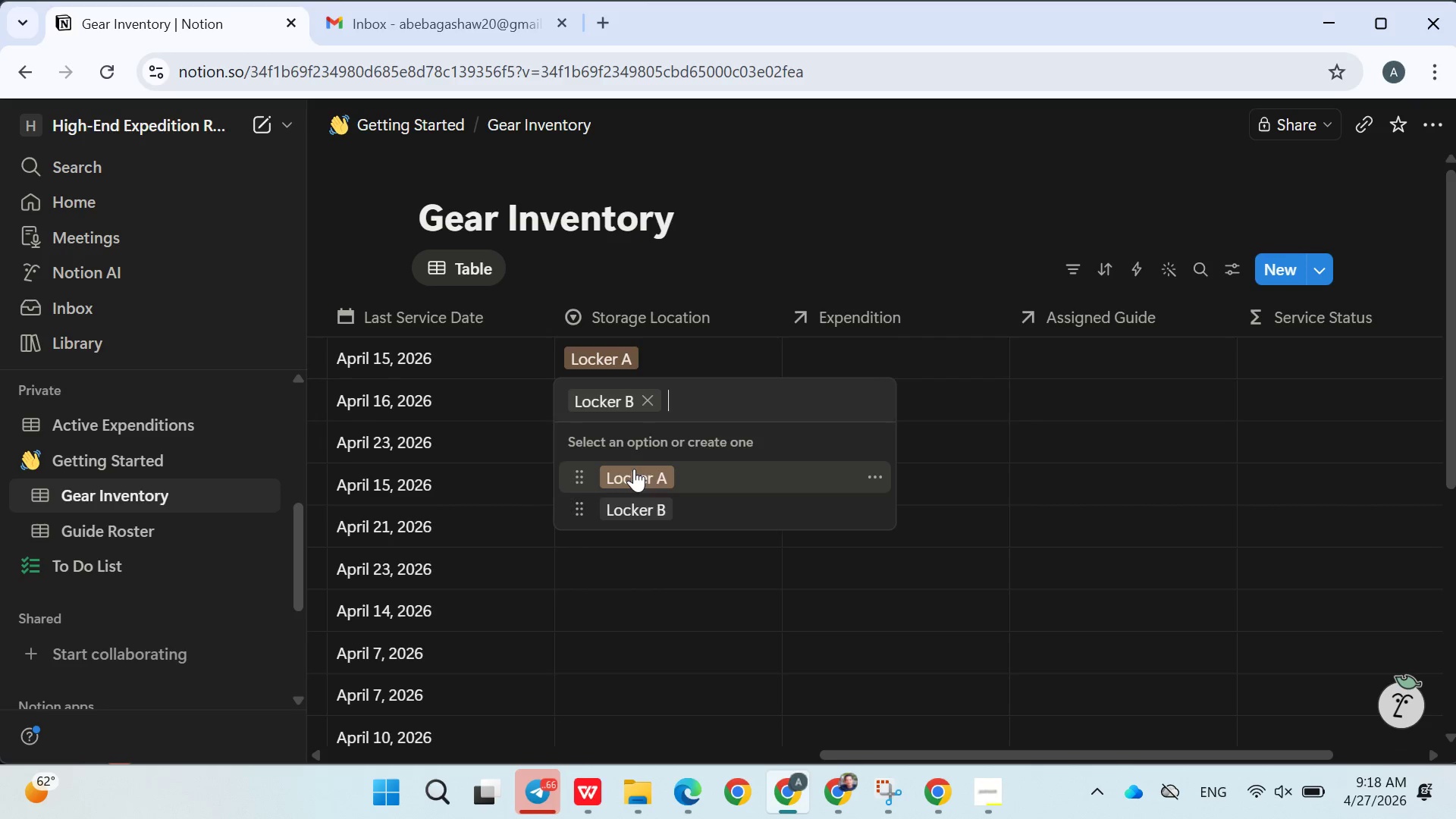 
left_click([634, 469])
 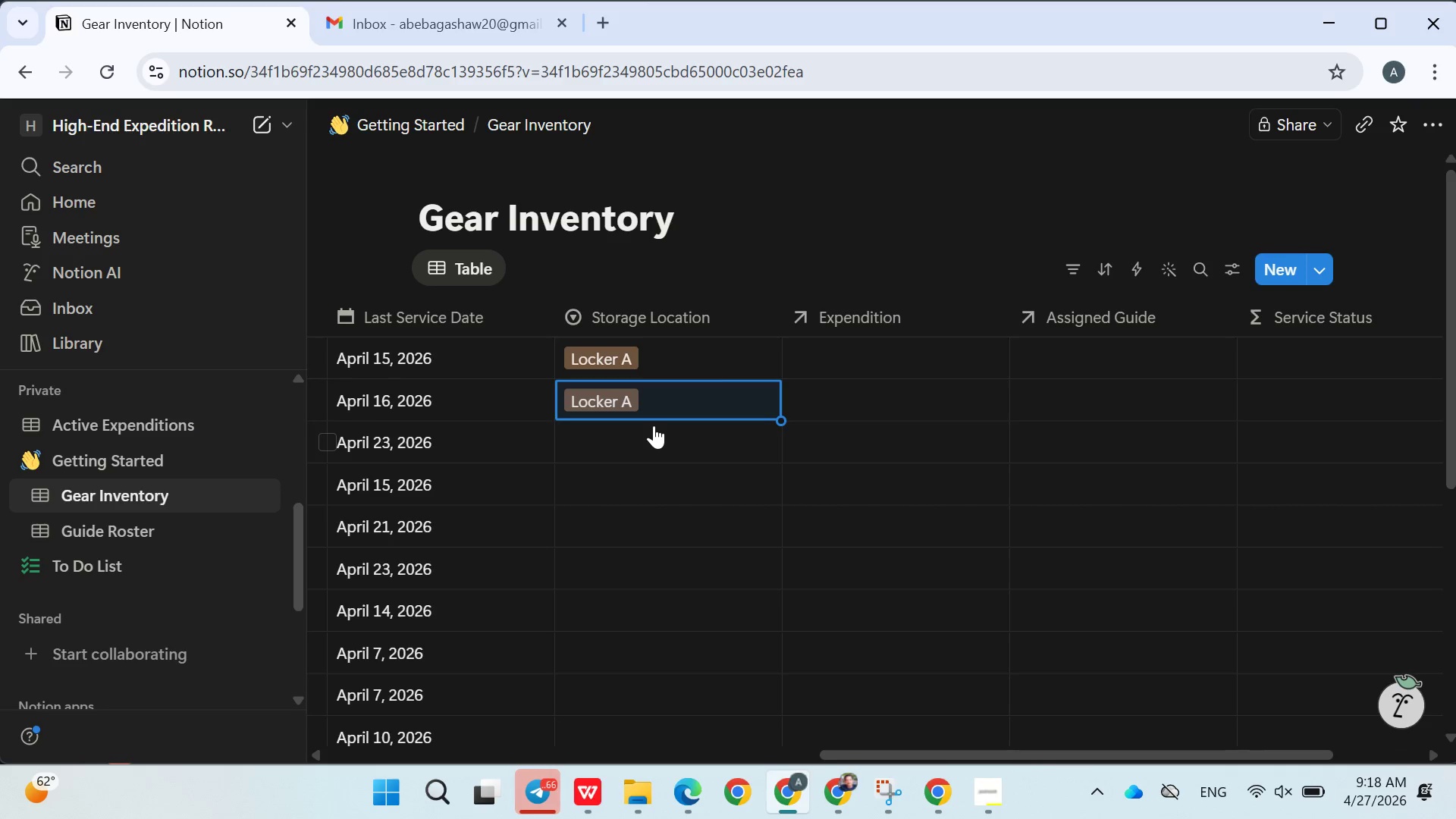 
wait(6.11)
 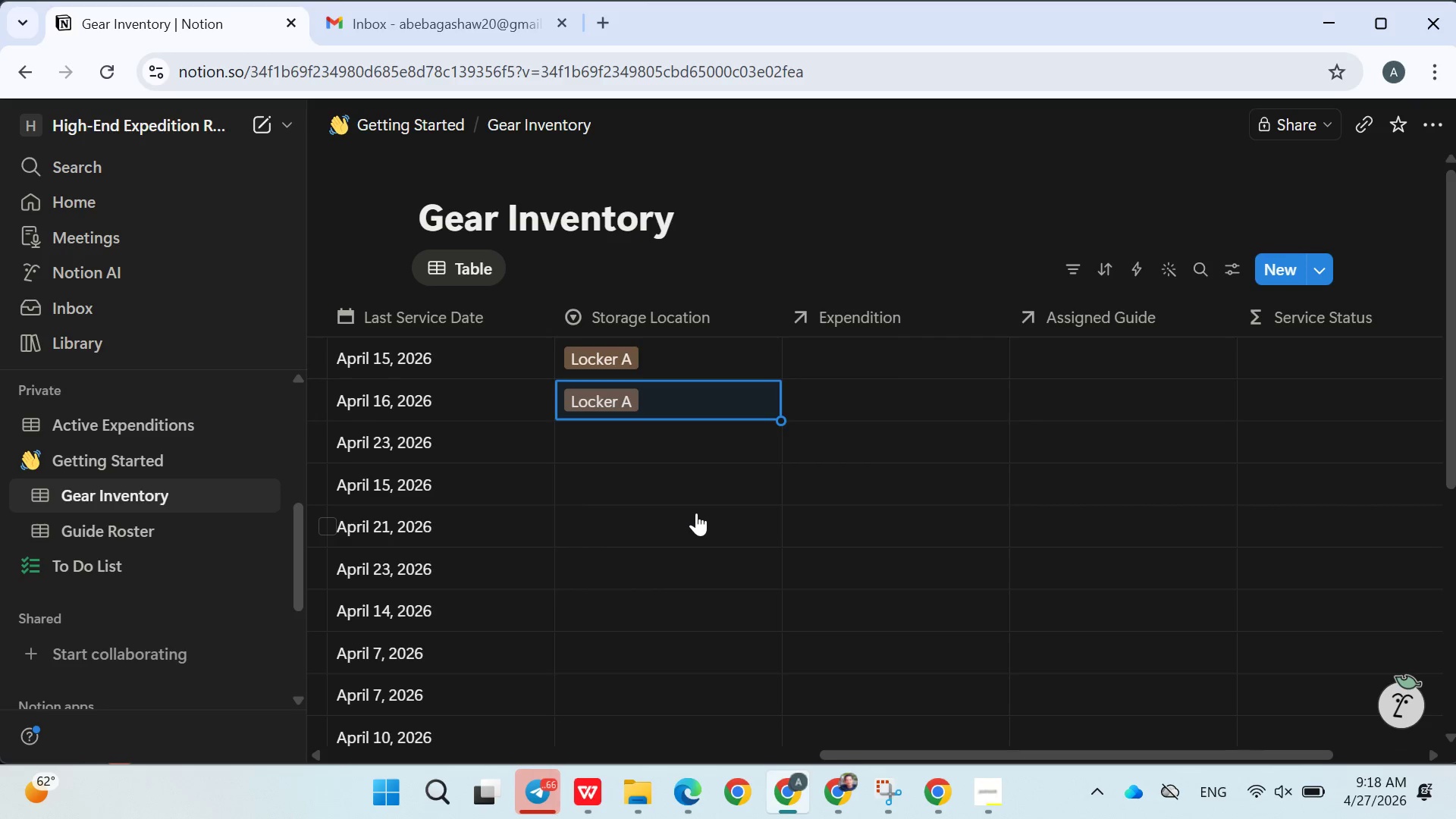 
left_click([634, 438])
 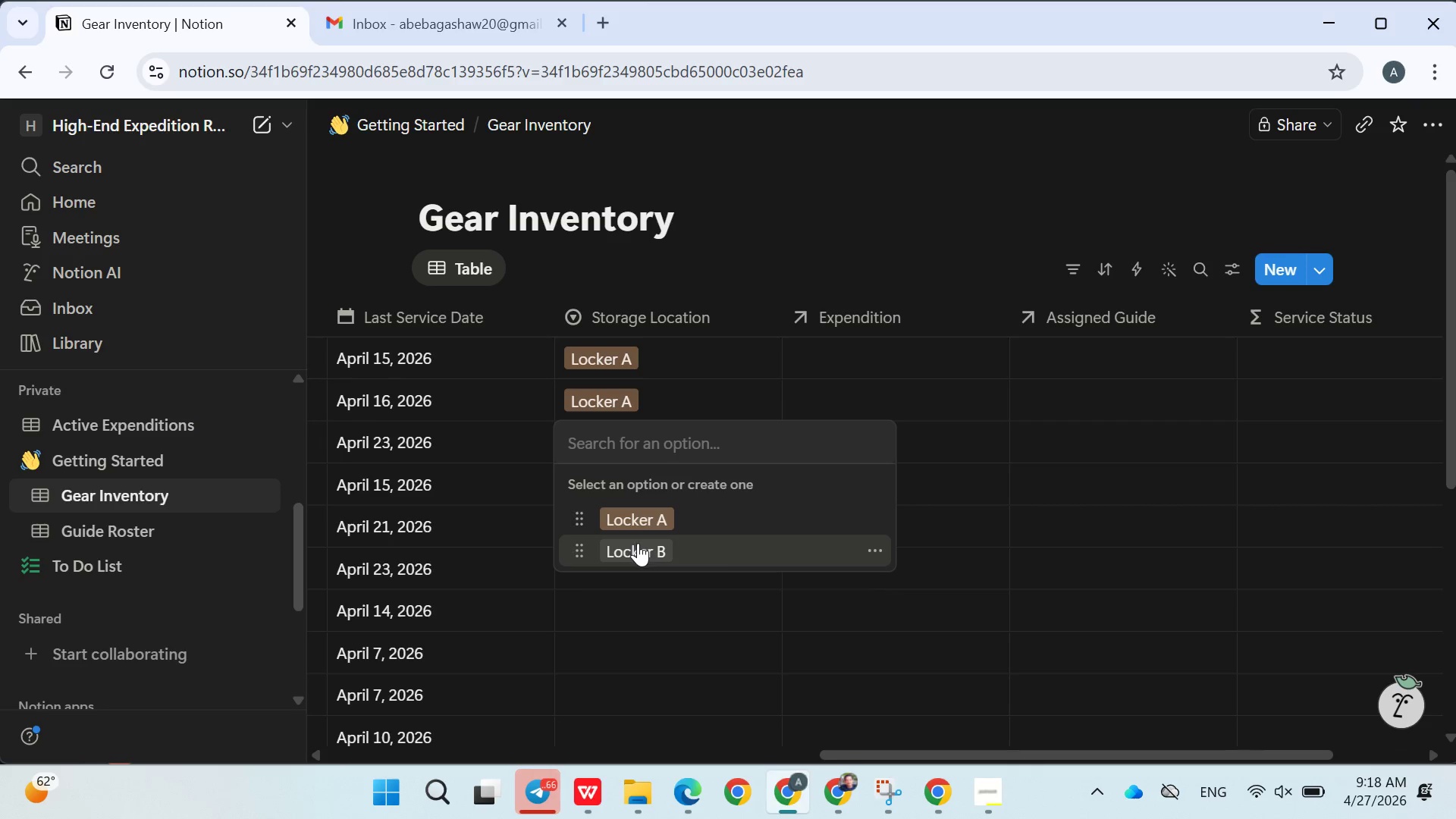 
left_click([638, 543])
 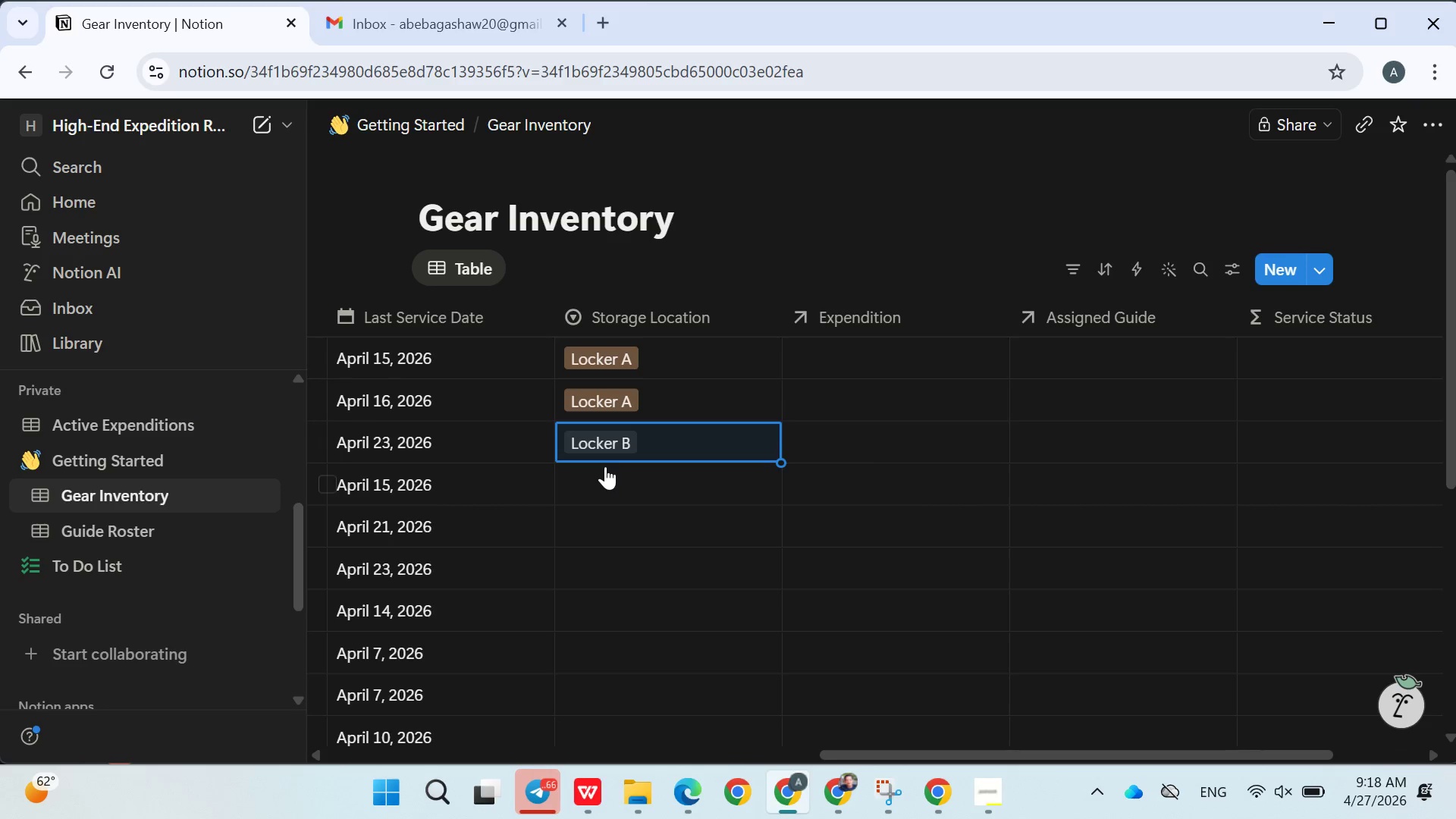 
left_click([605, 466])
 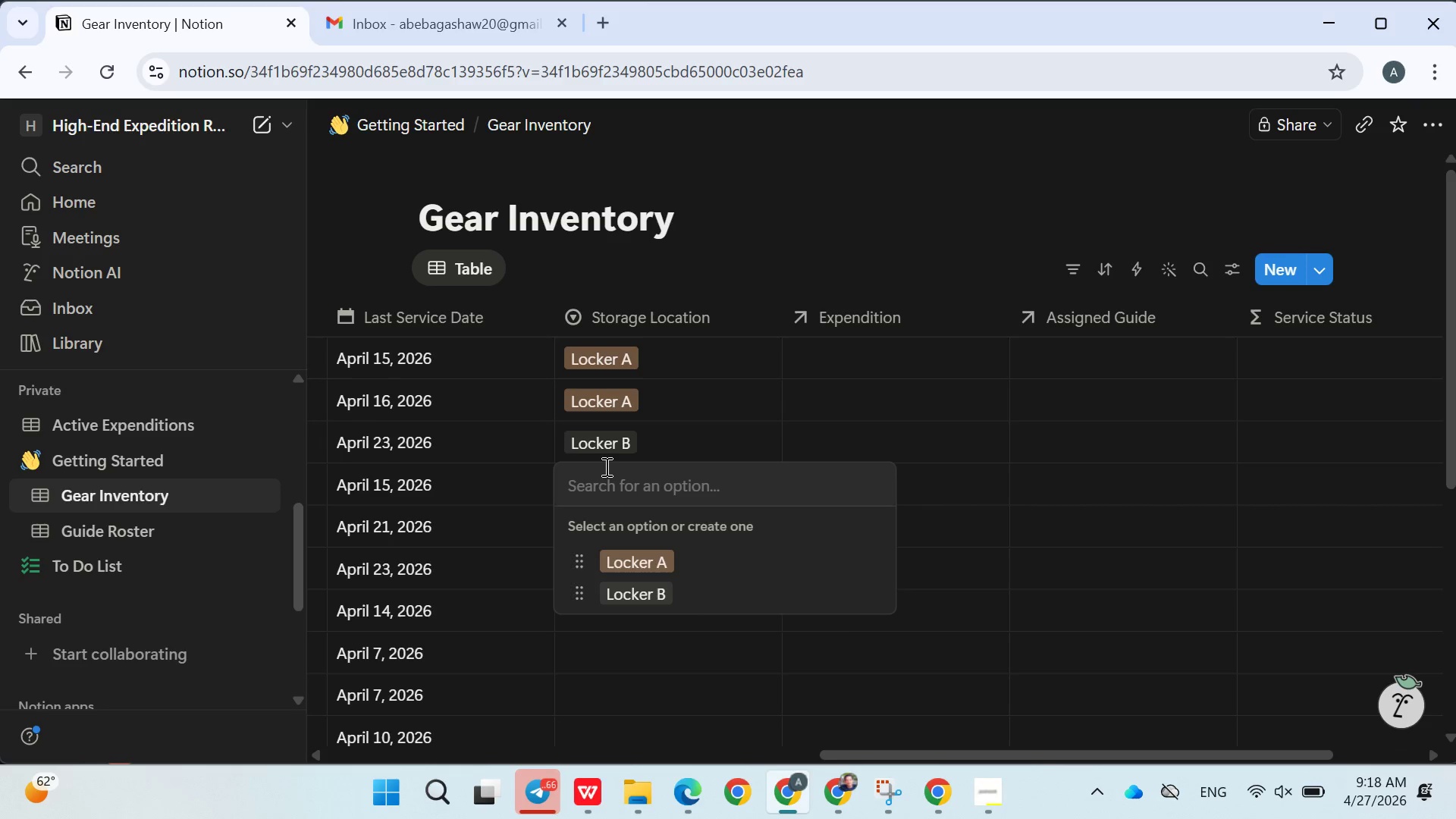 
type(Field Cache)
 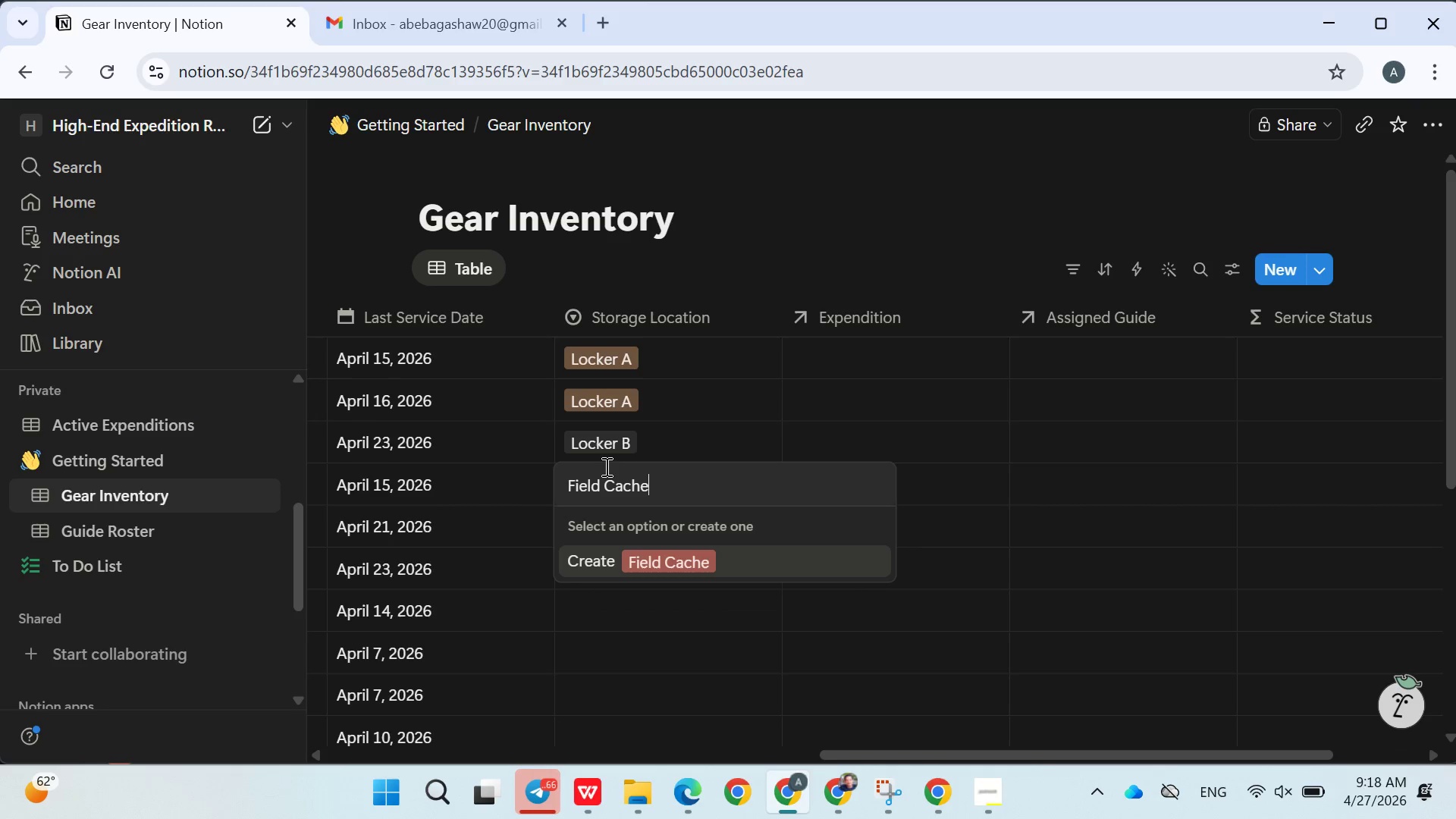 
key(Enter)
 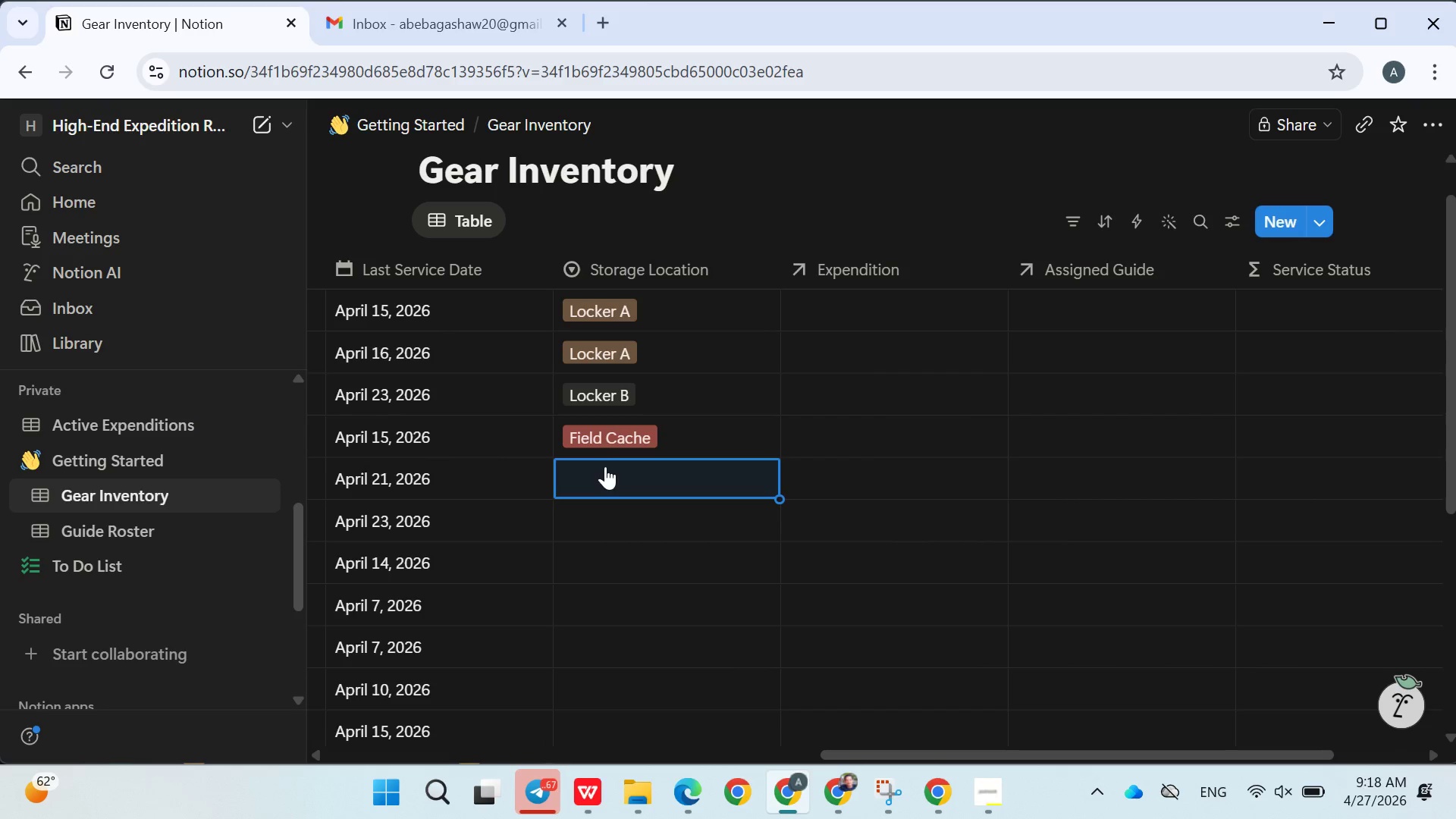 
left_click([601, 477])
 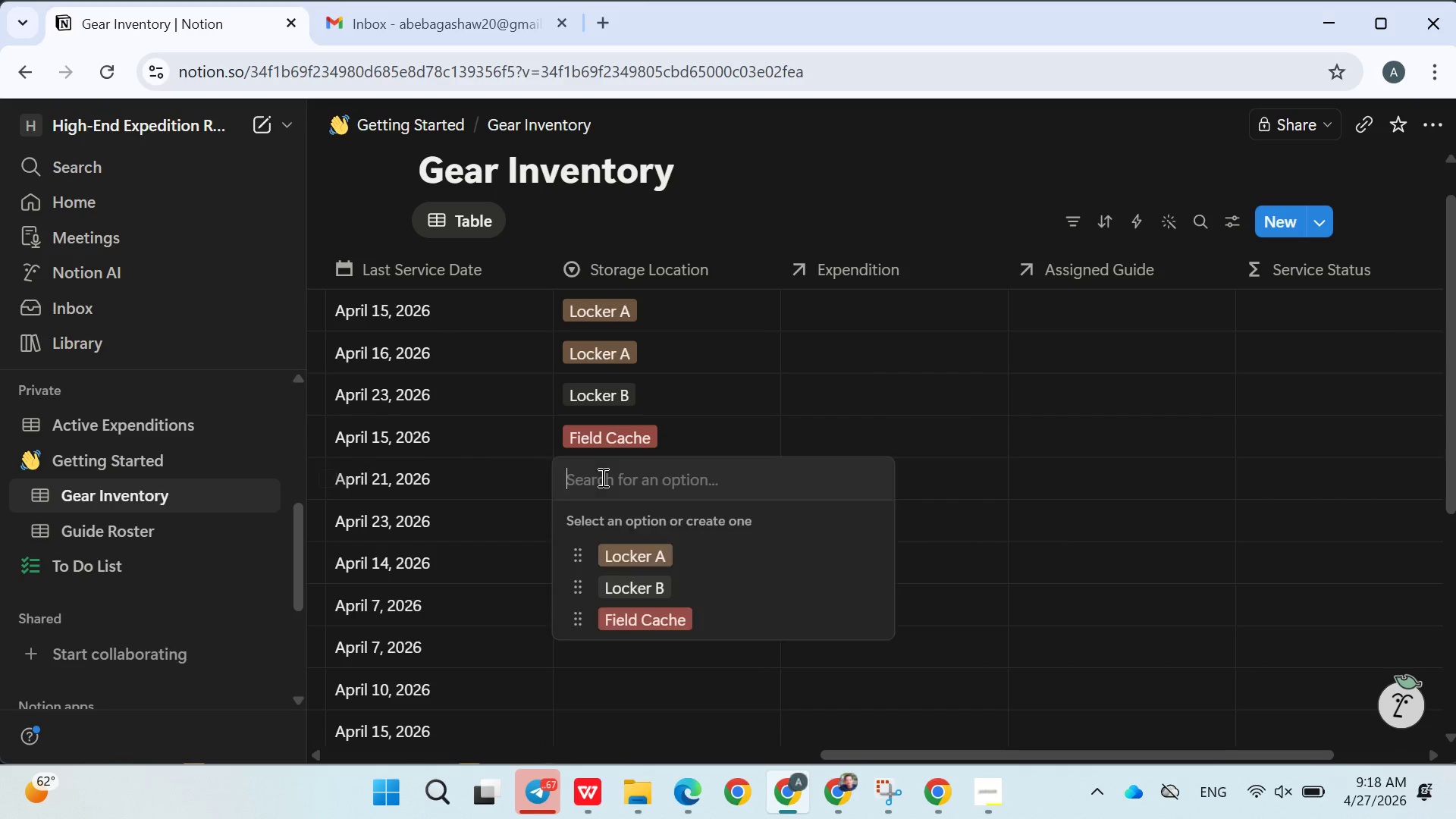 
left_click_drag(start_coordinate=[601, 477], to_coordinate=[641, 553])
 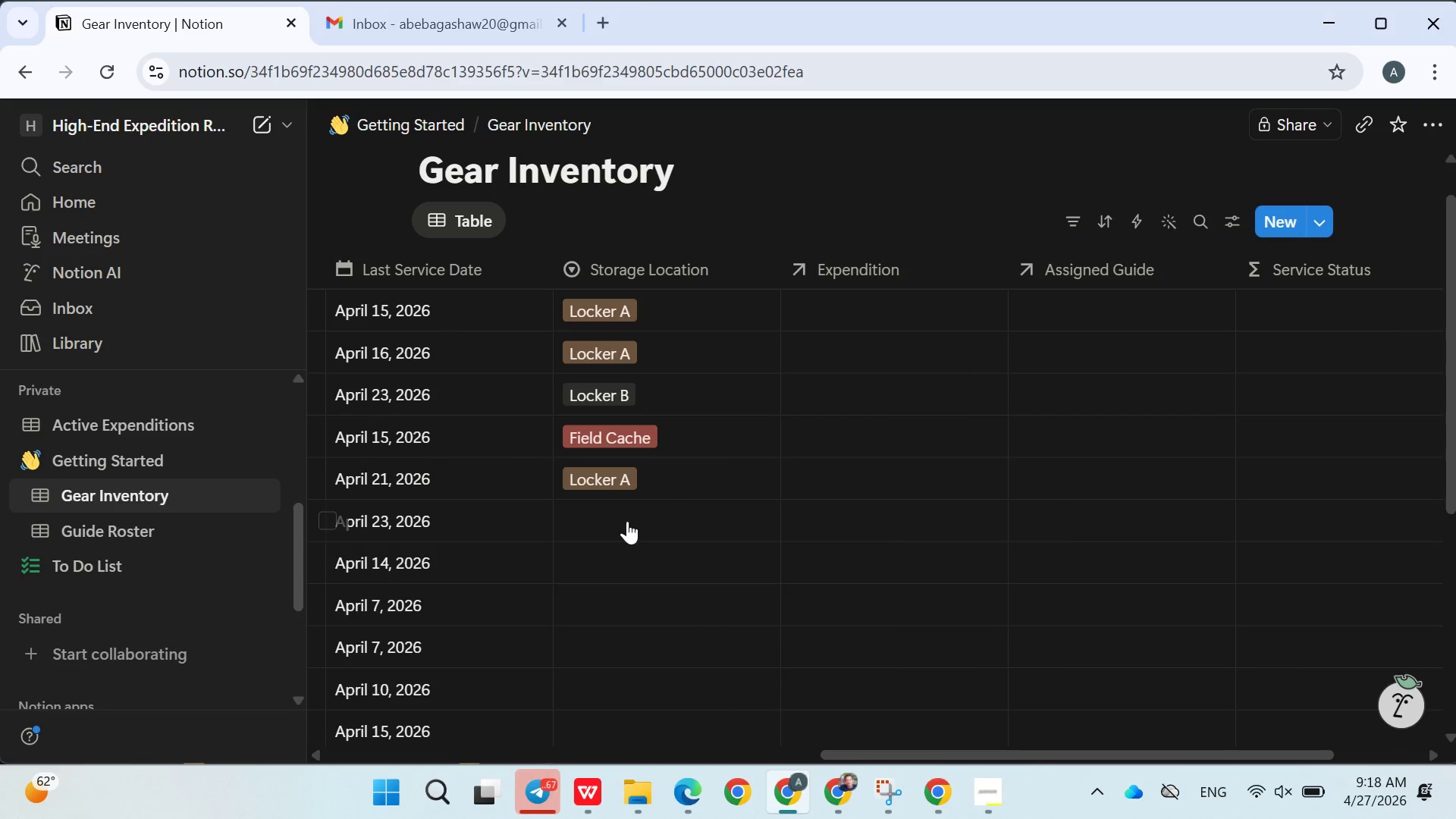 
left_click([641, 553])
 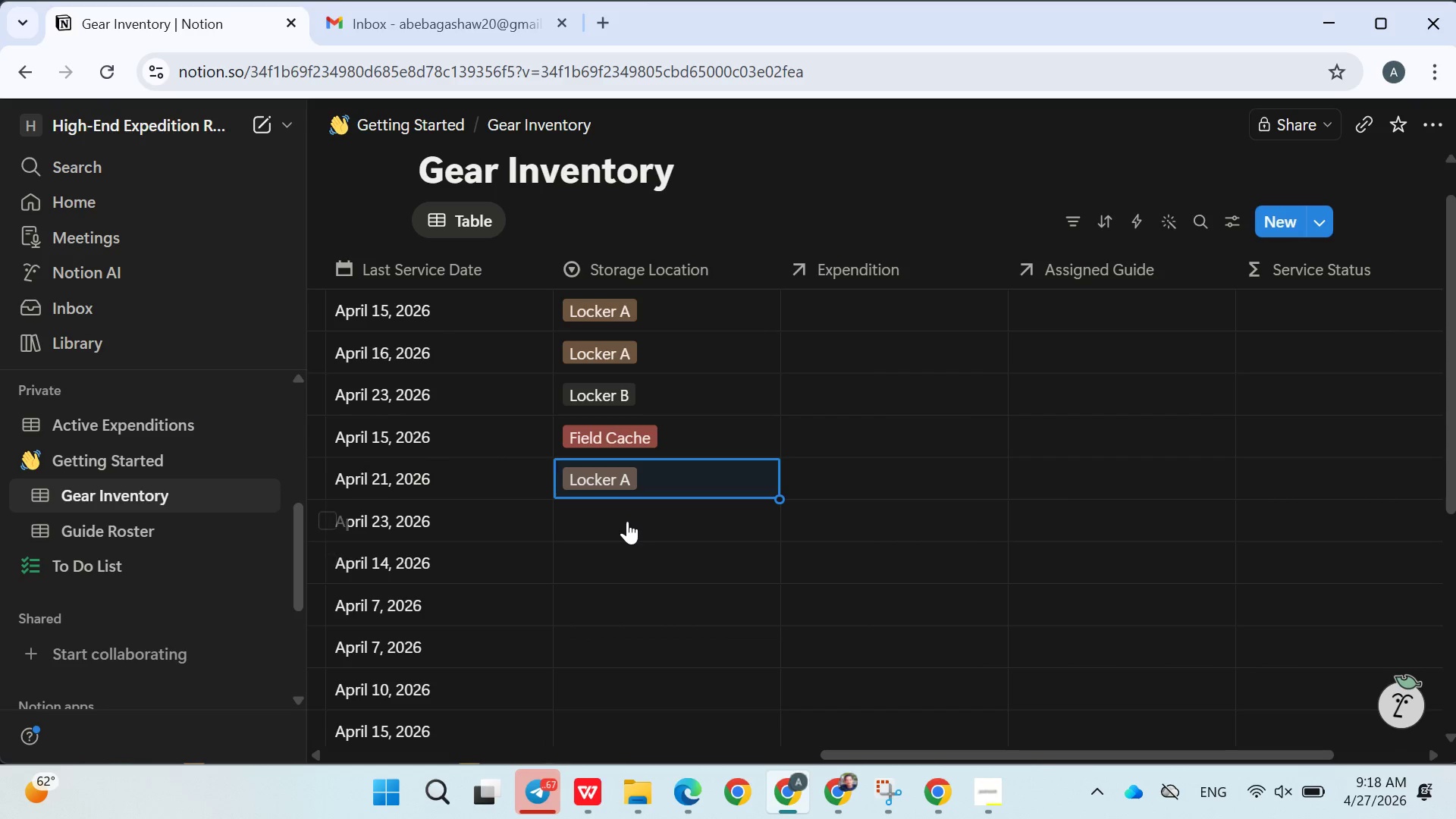 
left_click([627, 521])
 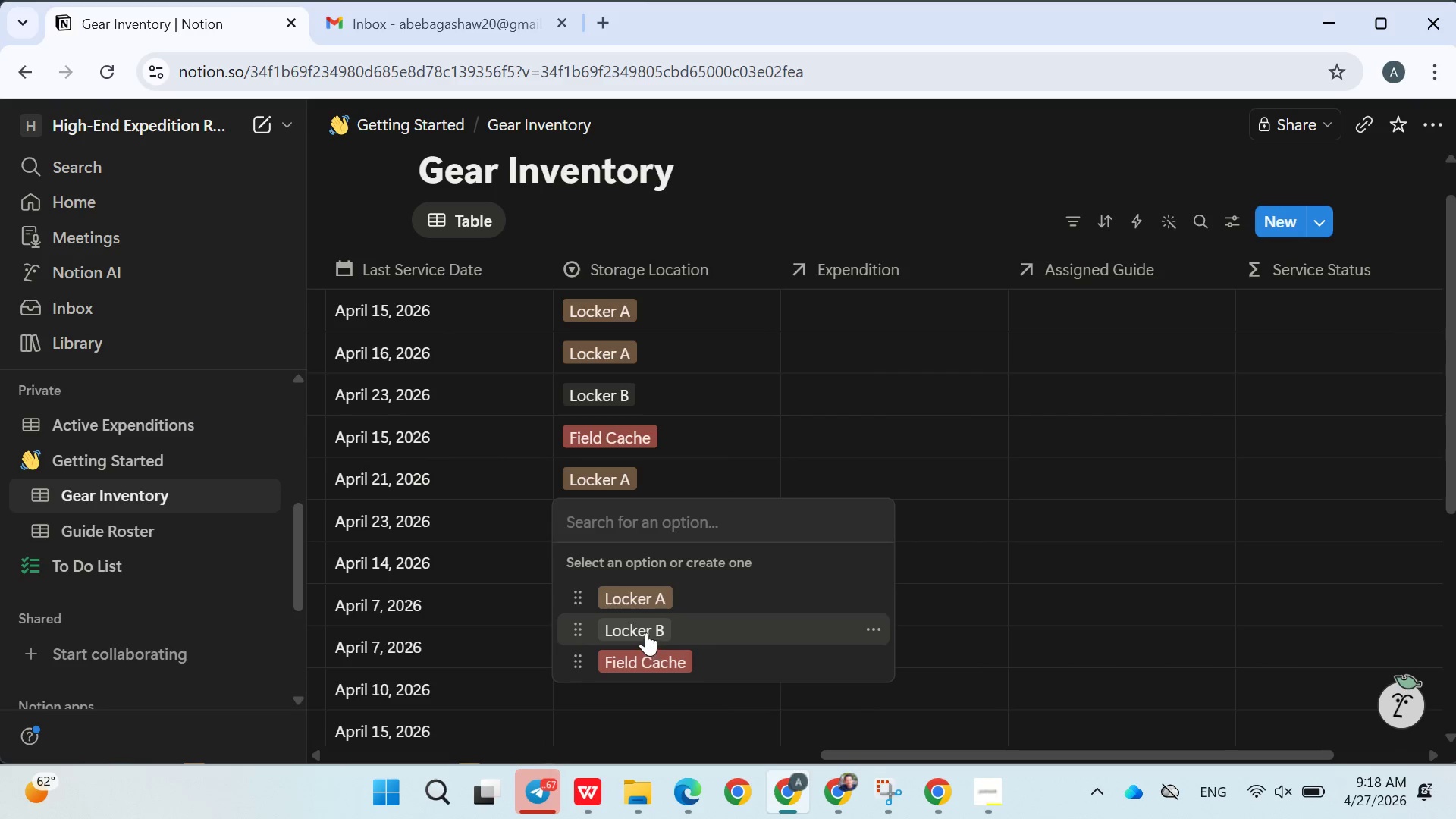 
left_click([646, 632])
 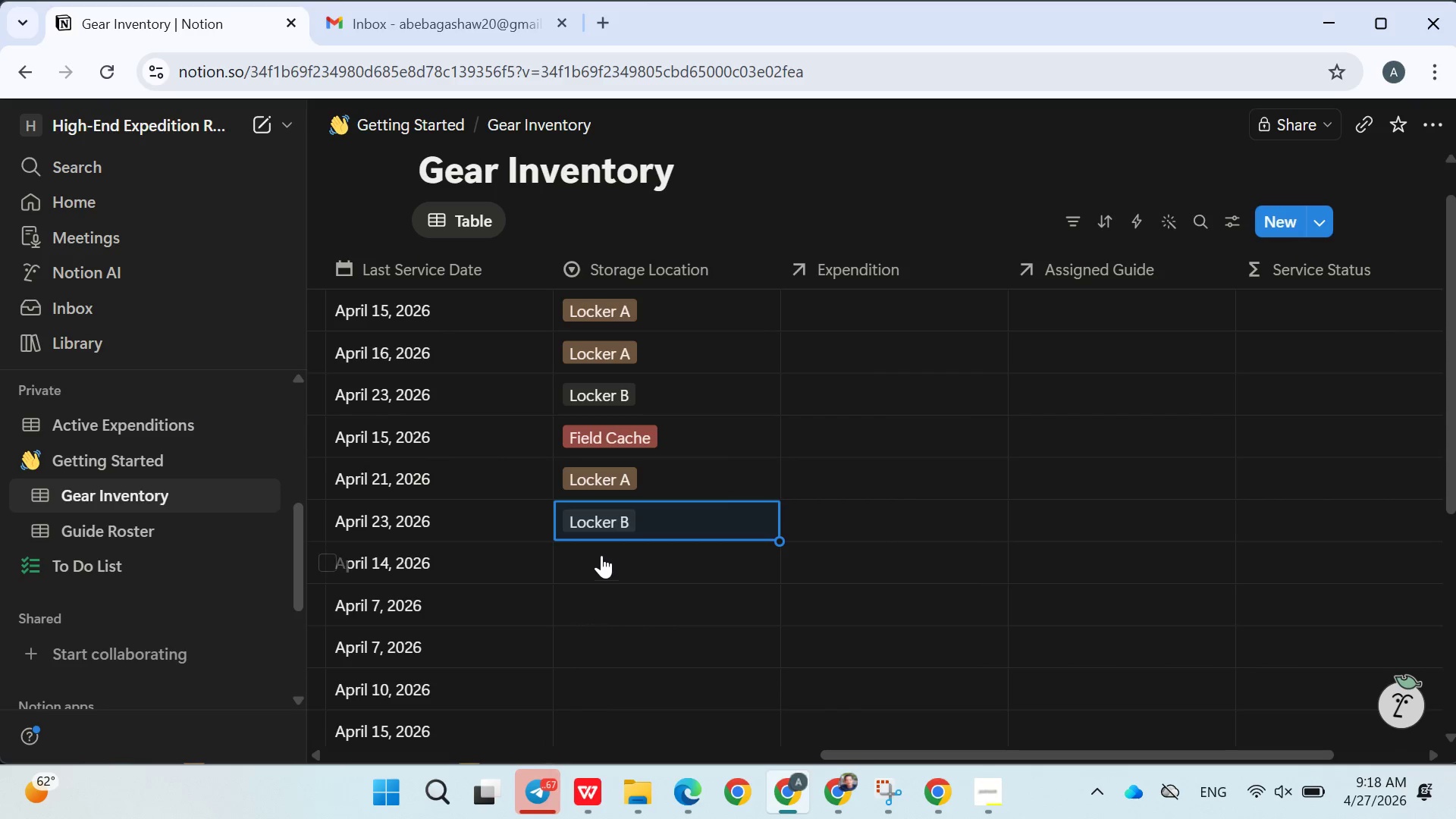 
left_click([601, 555])
 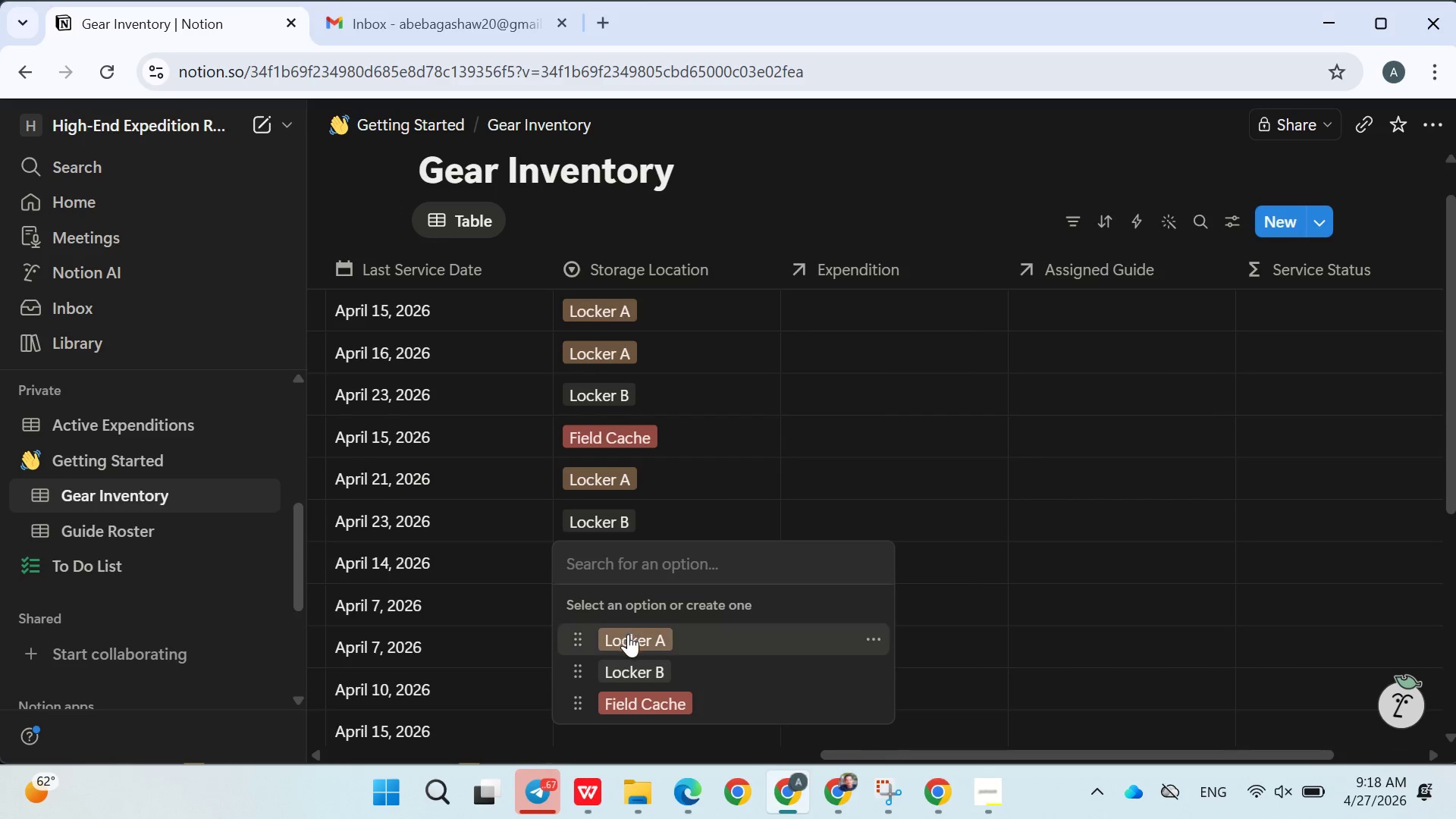 
left_click([629, 634])
 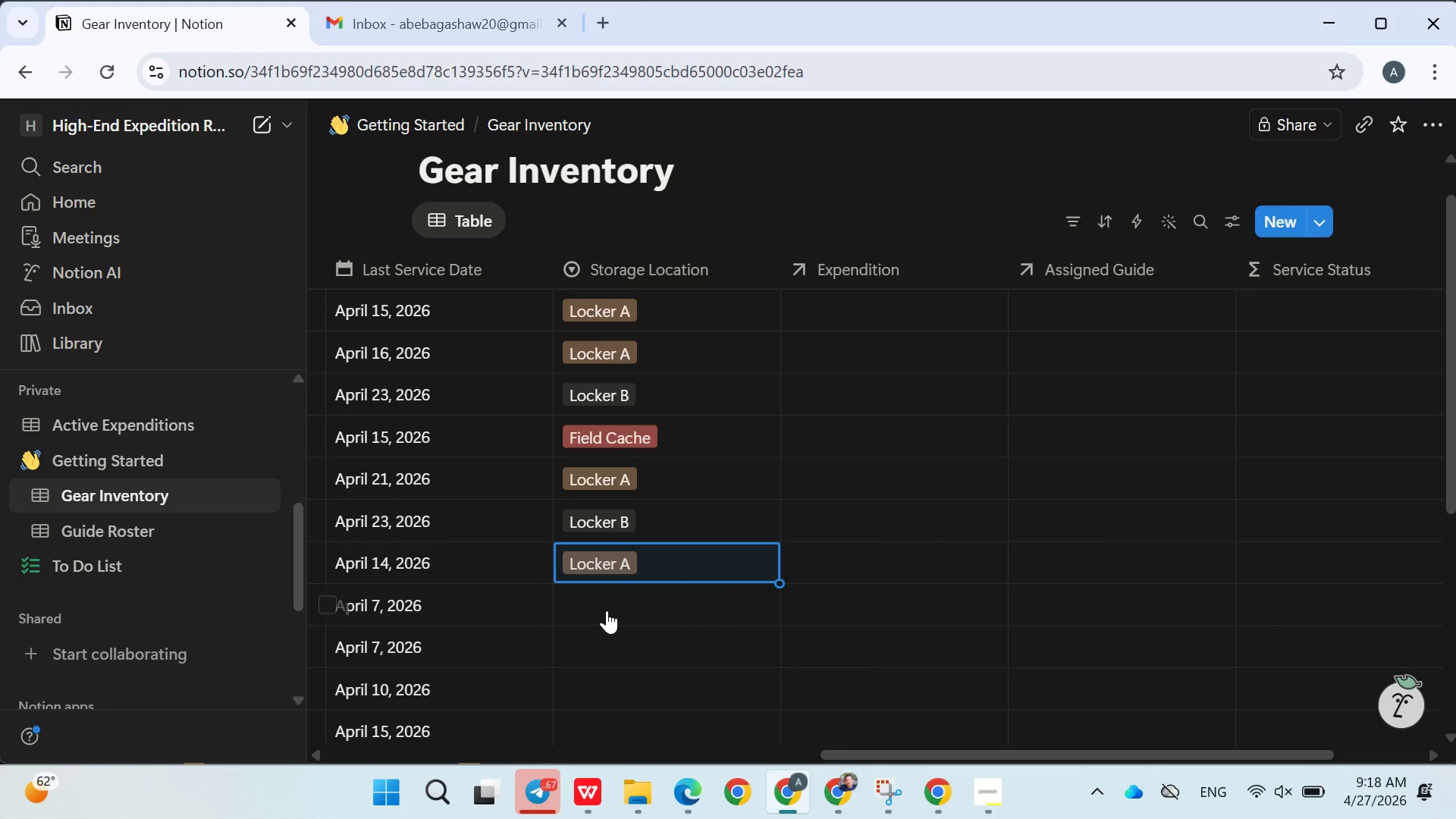 
left_click([607, 610])
 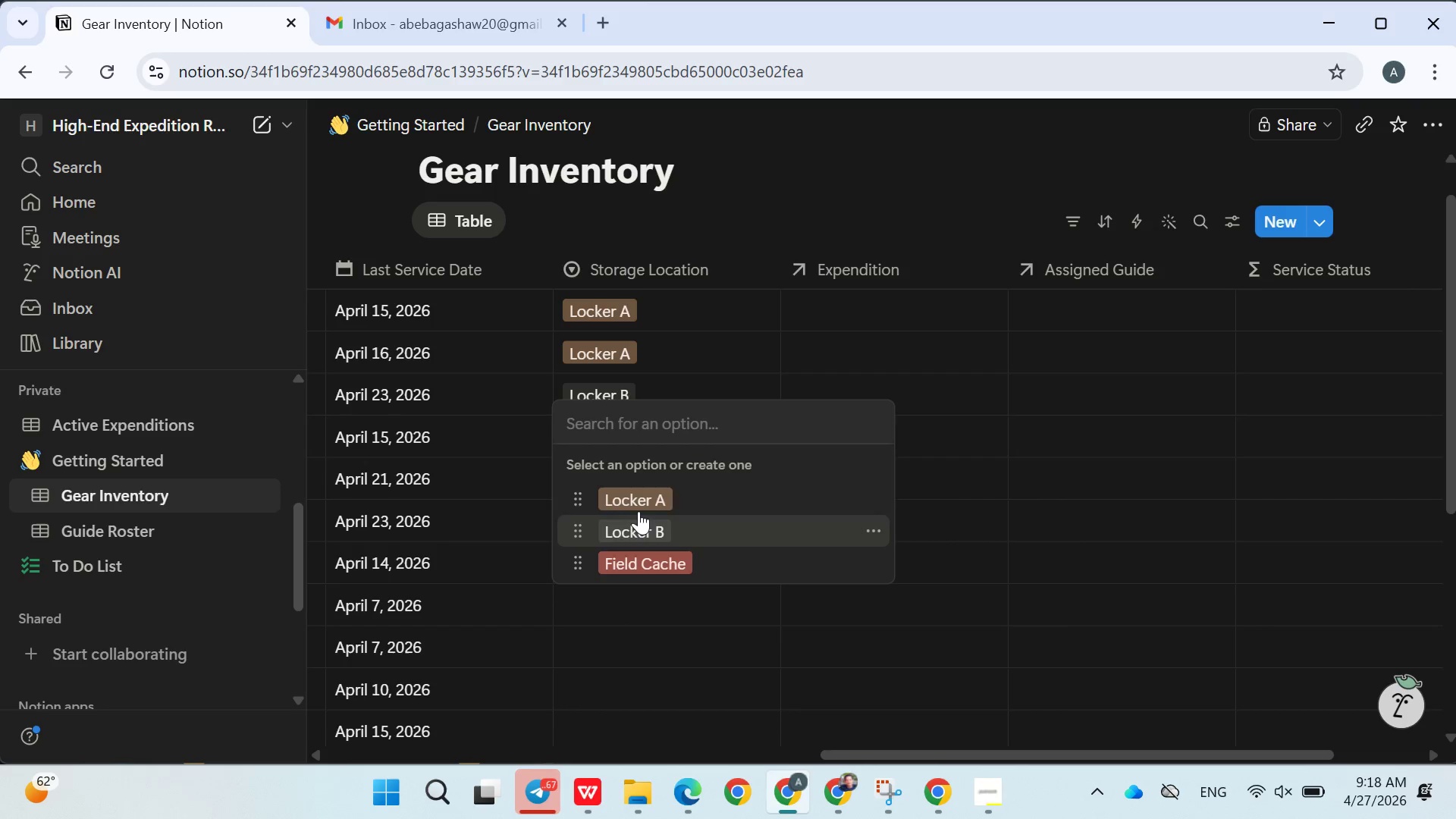 
left_click([639, 506])
 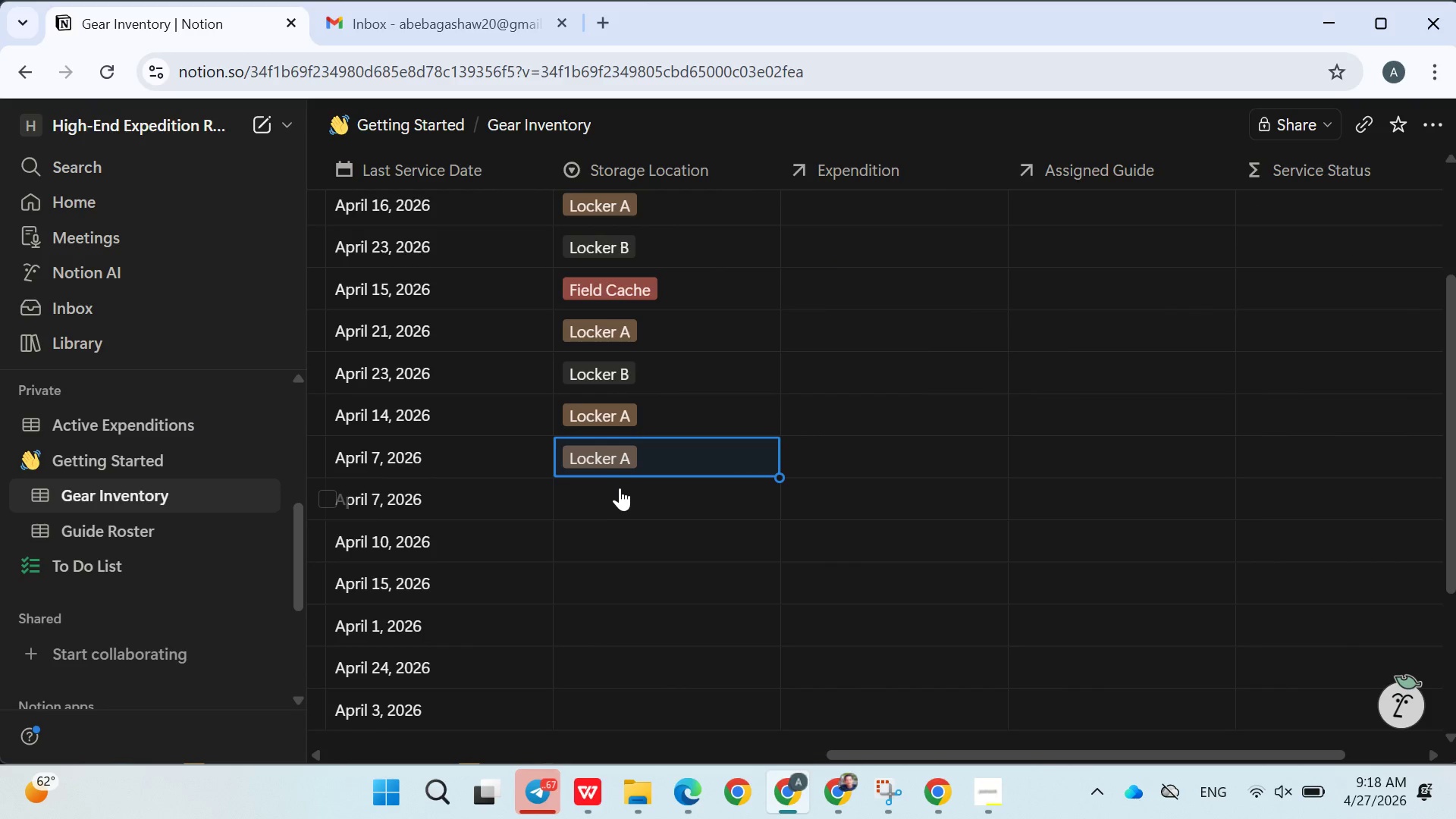 
left_click([611, 495])
 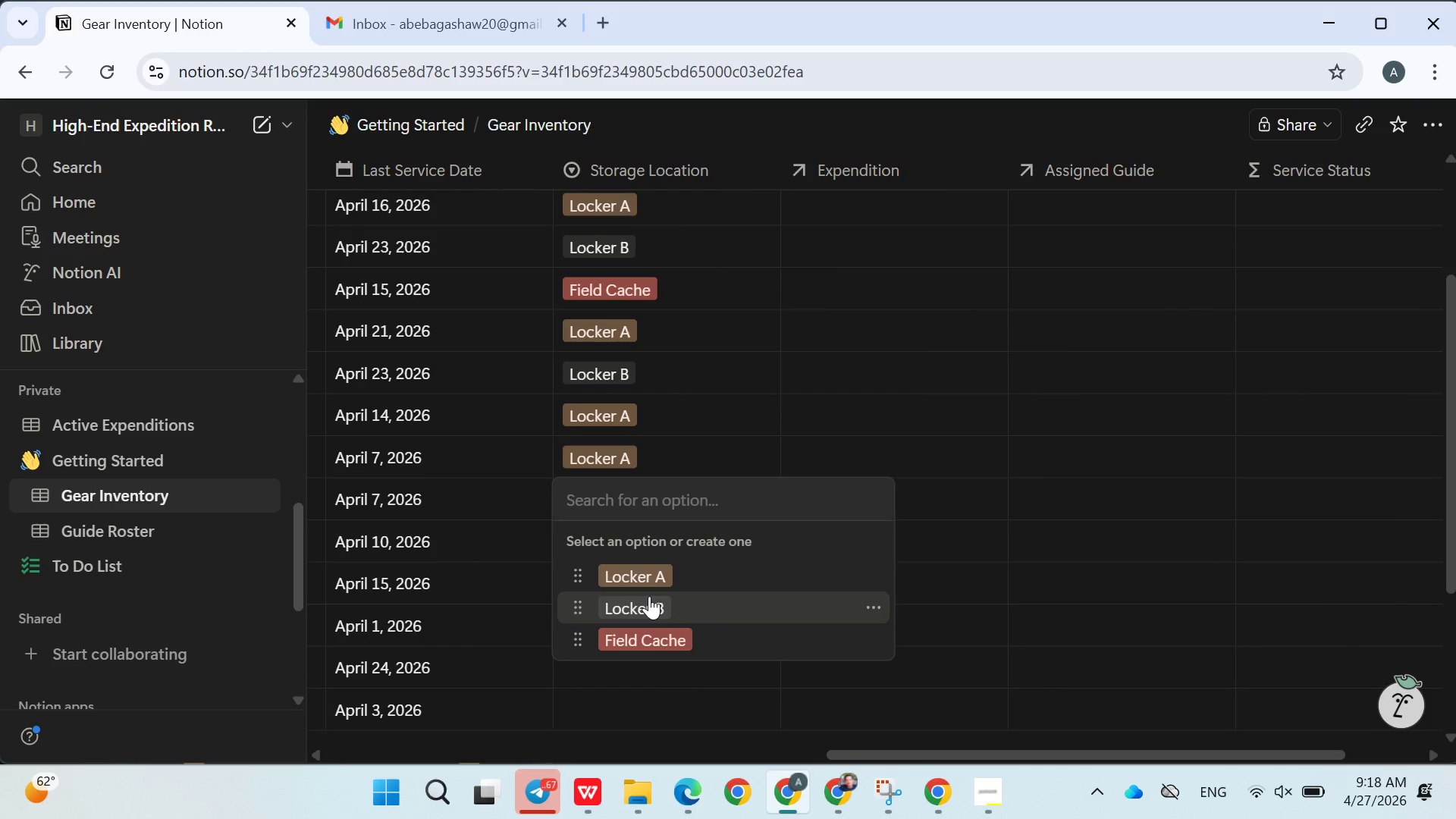 
left_click([649, 596])
 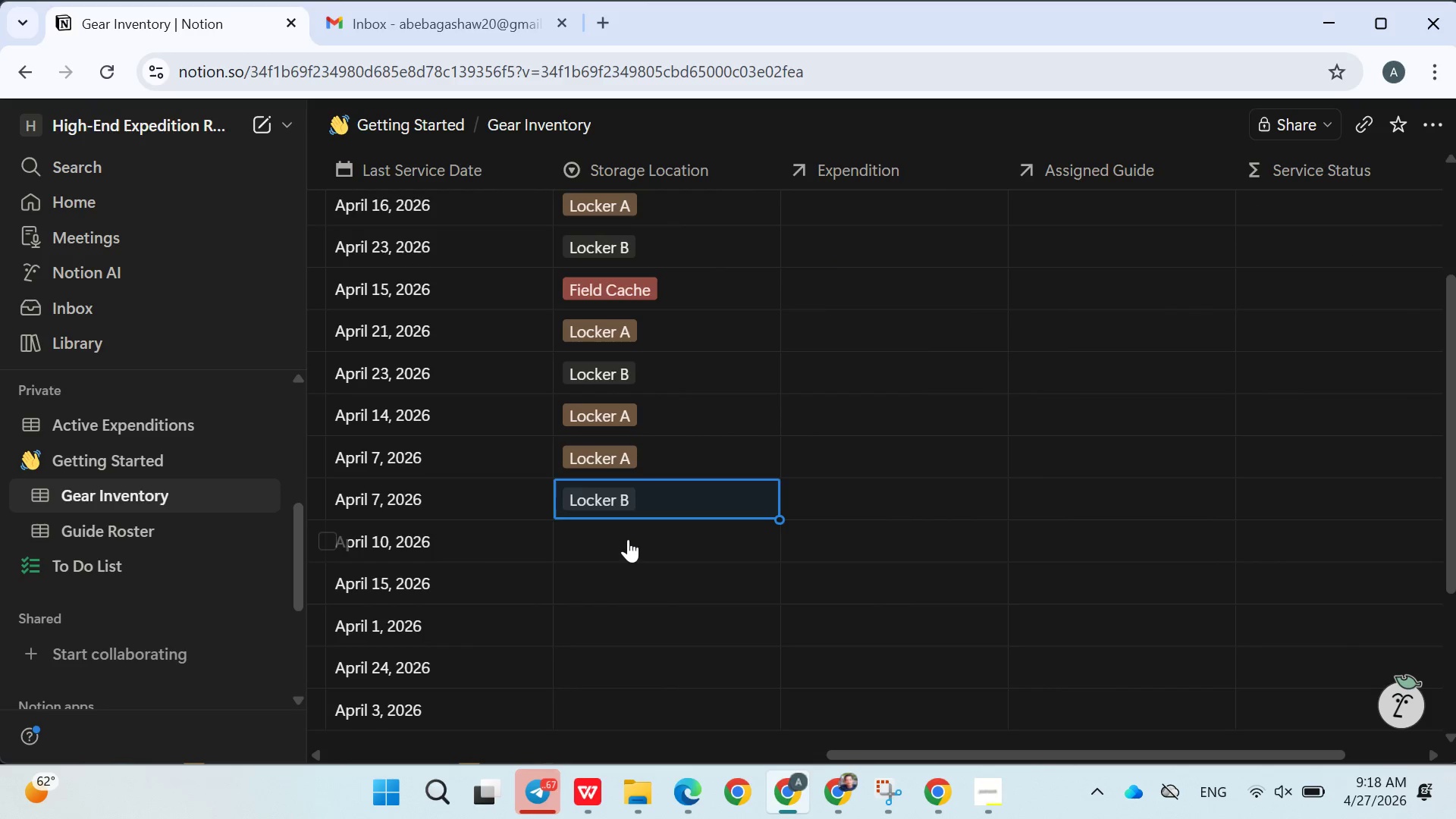 
left_click([628, 539])
 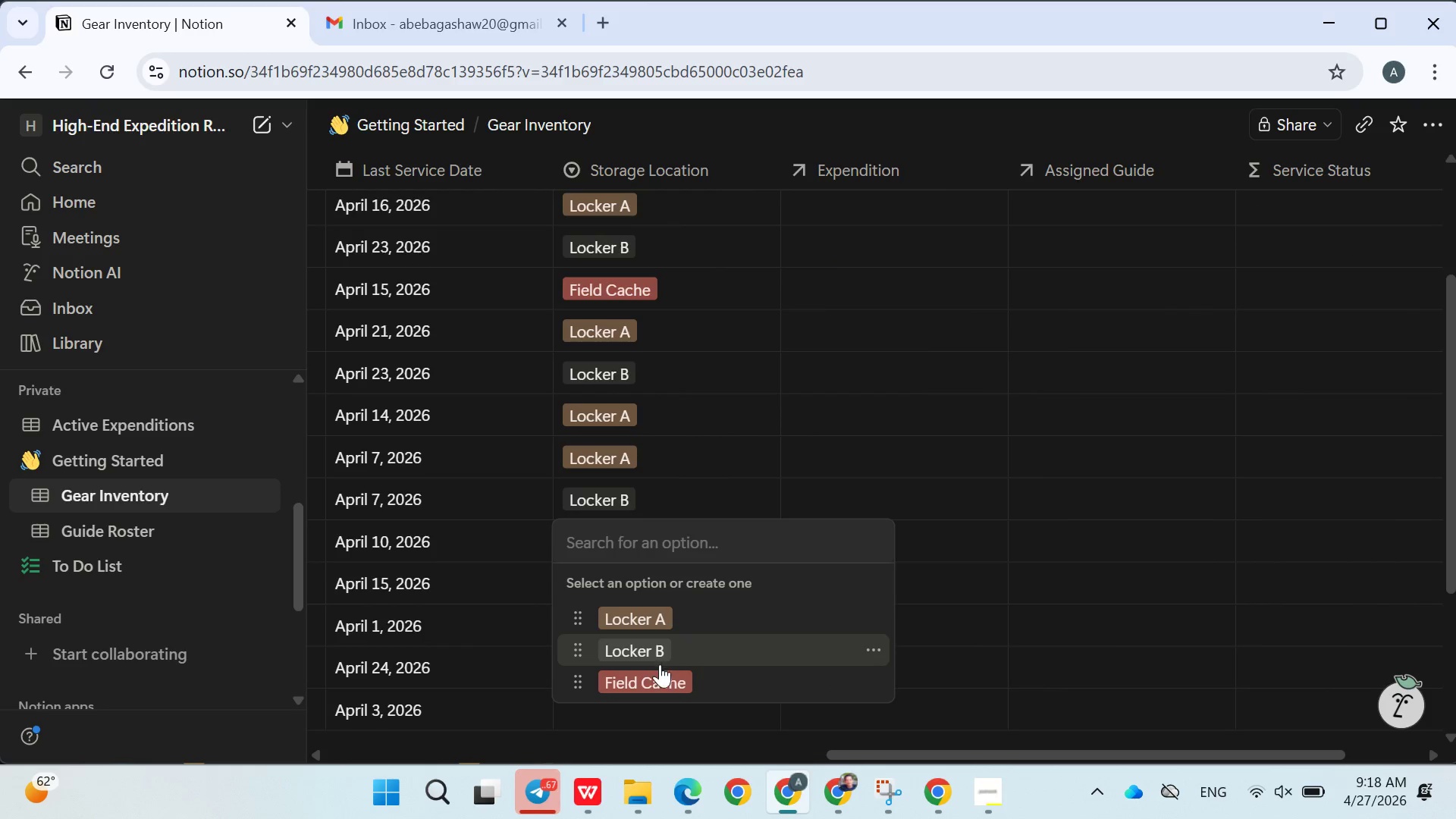 
left_click([660, 664])
 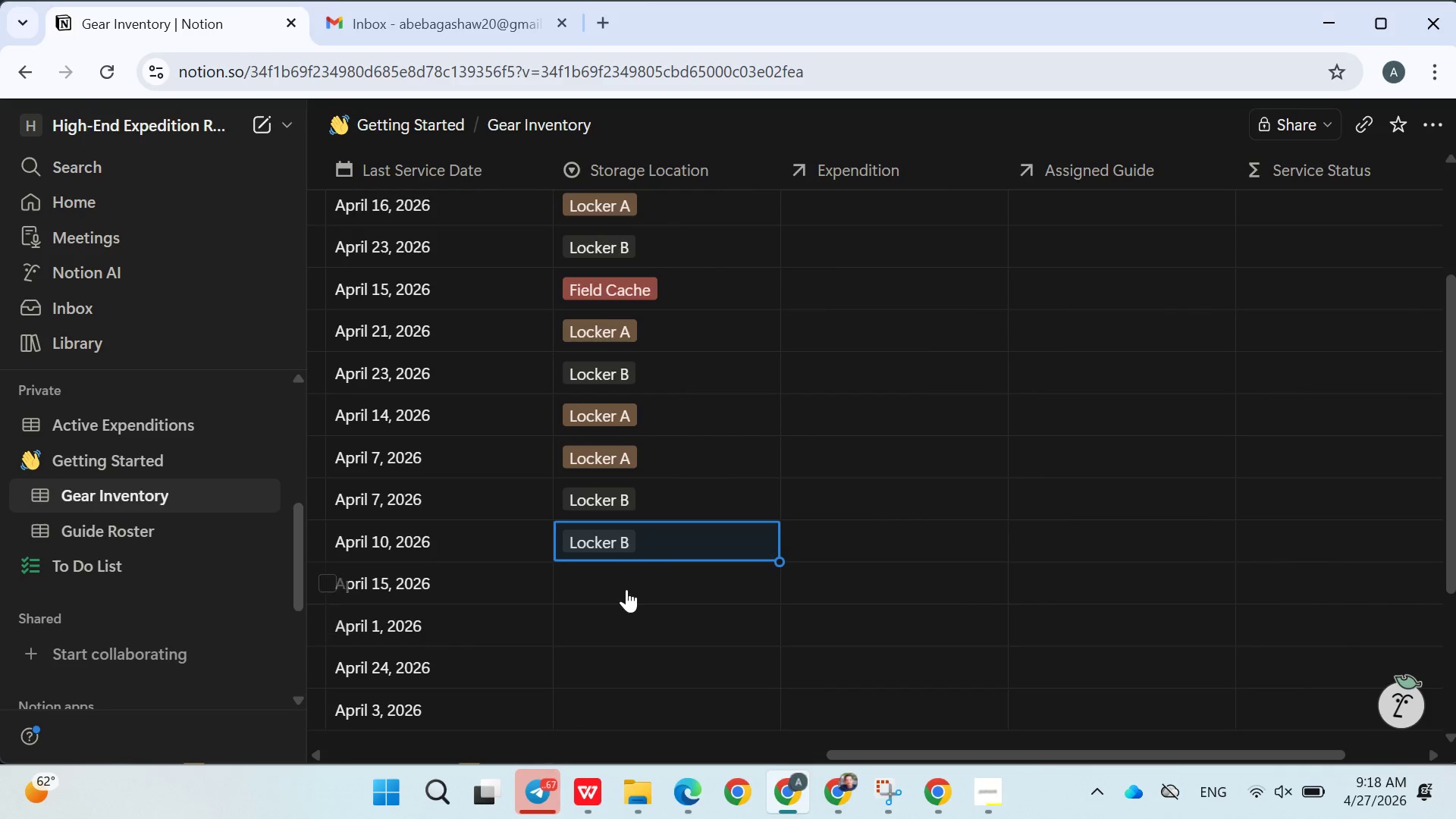 
left_click([626, 589])
 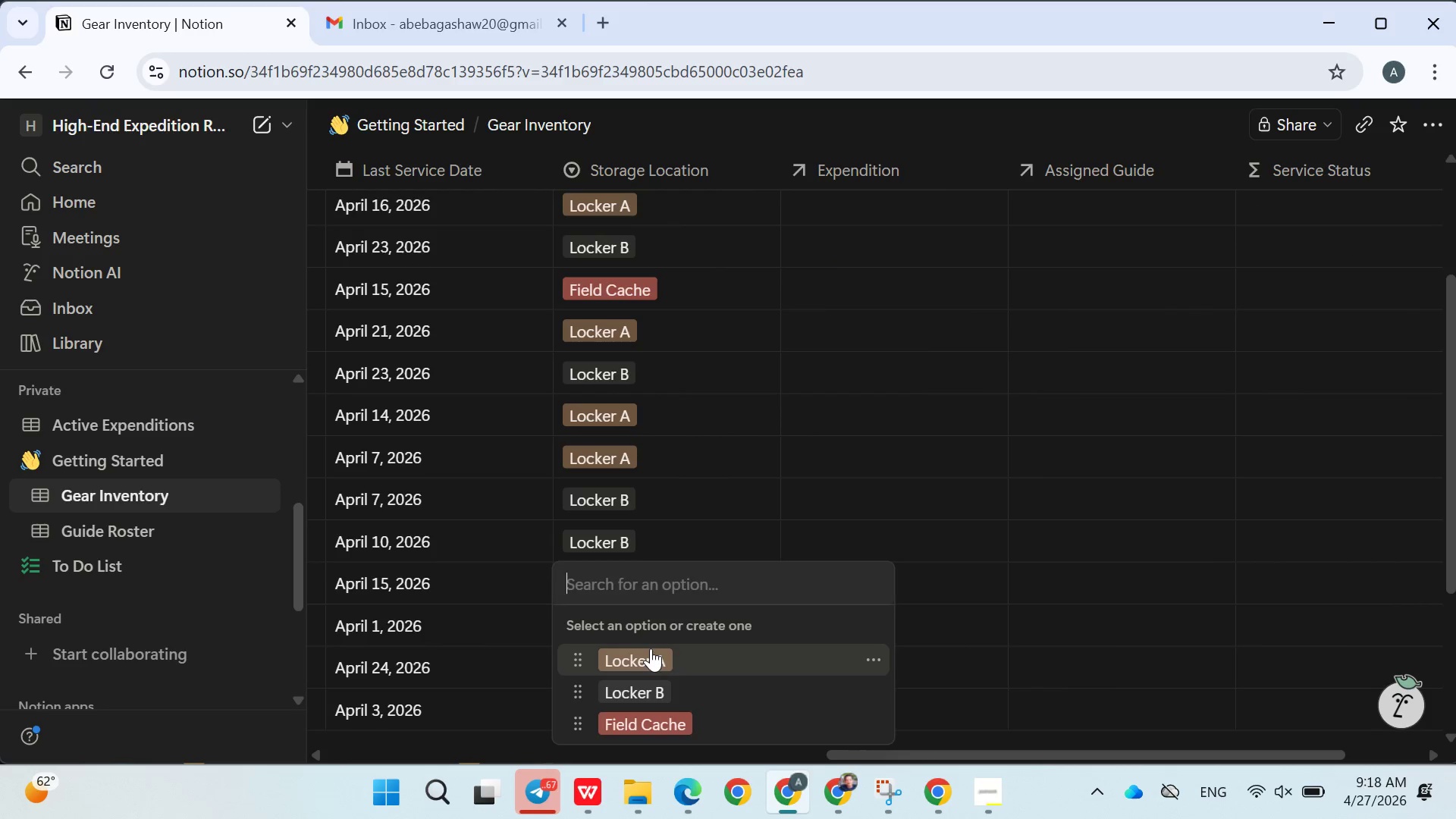 
left_click([651, 648])
 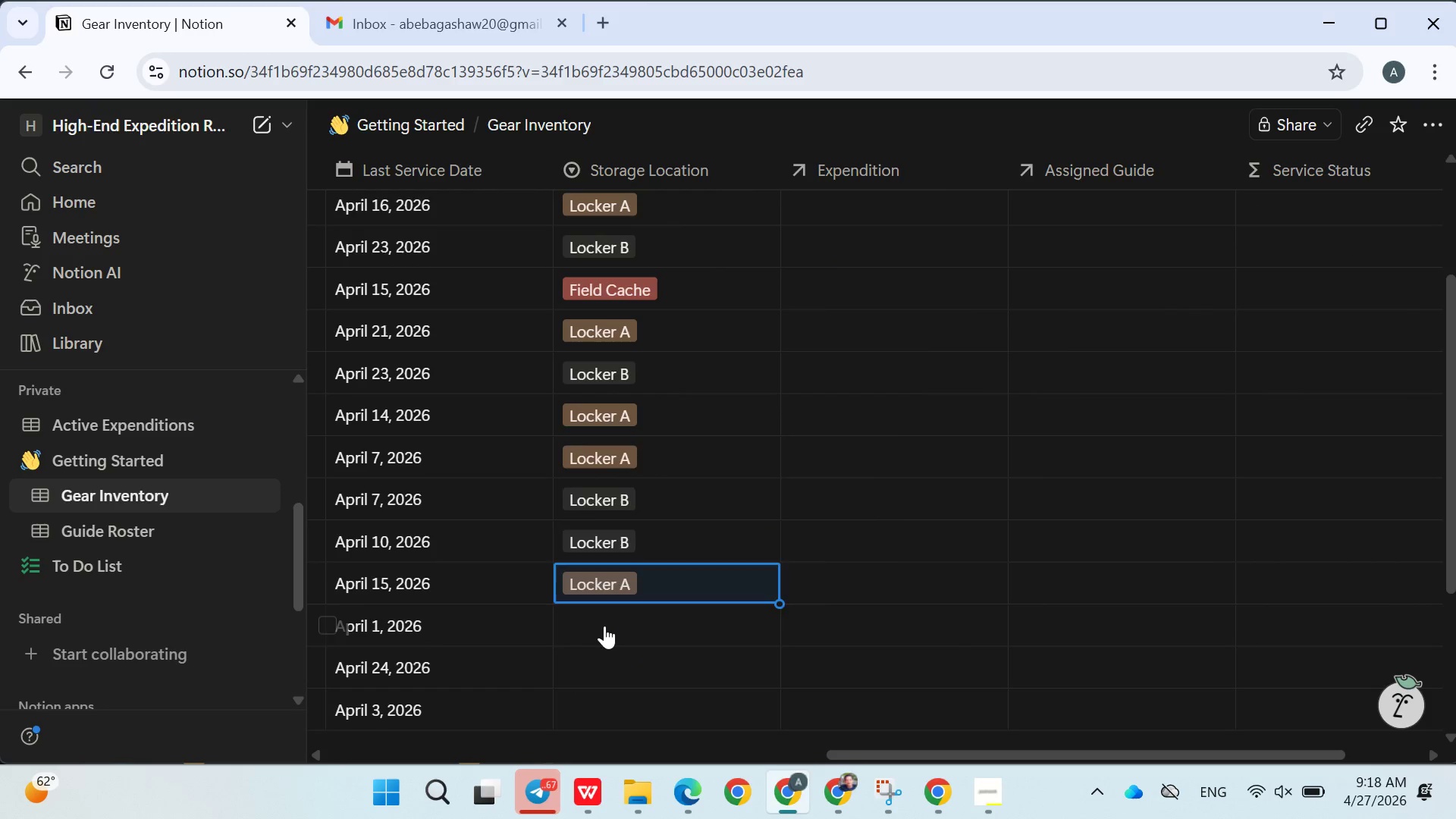 
left_click([604, 626])
 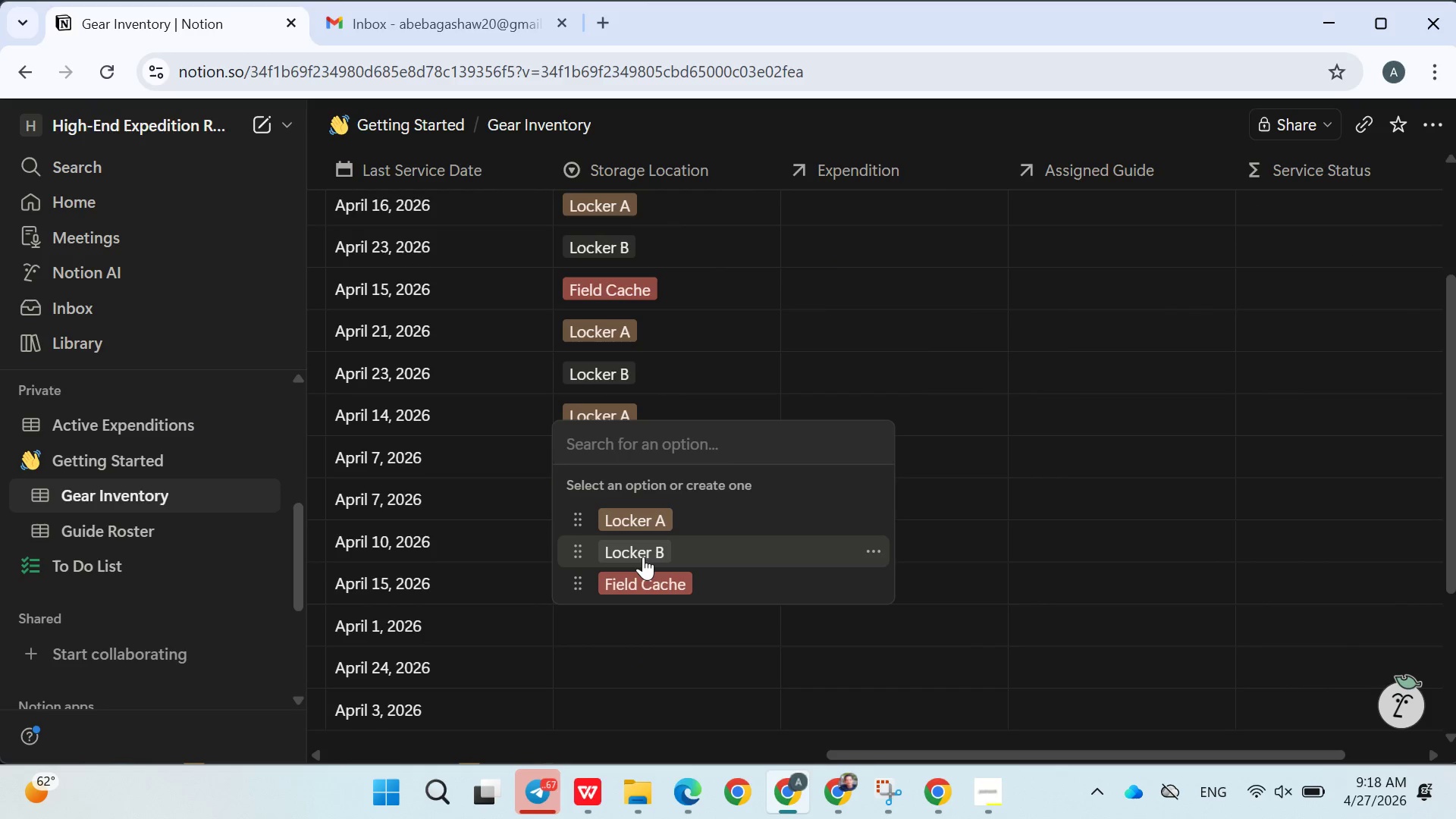 
left_click([643, 557])
 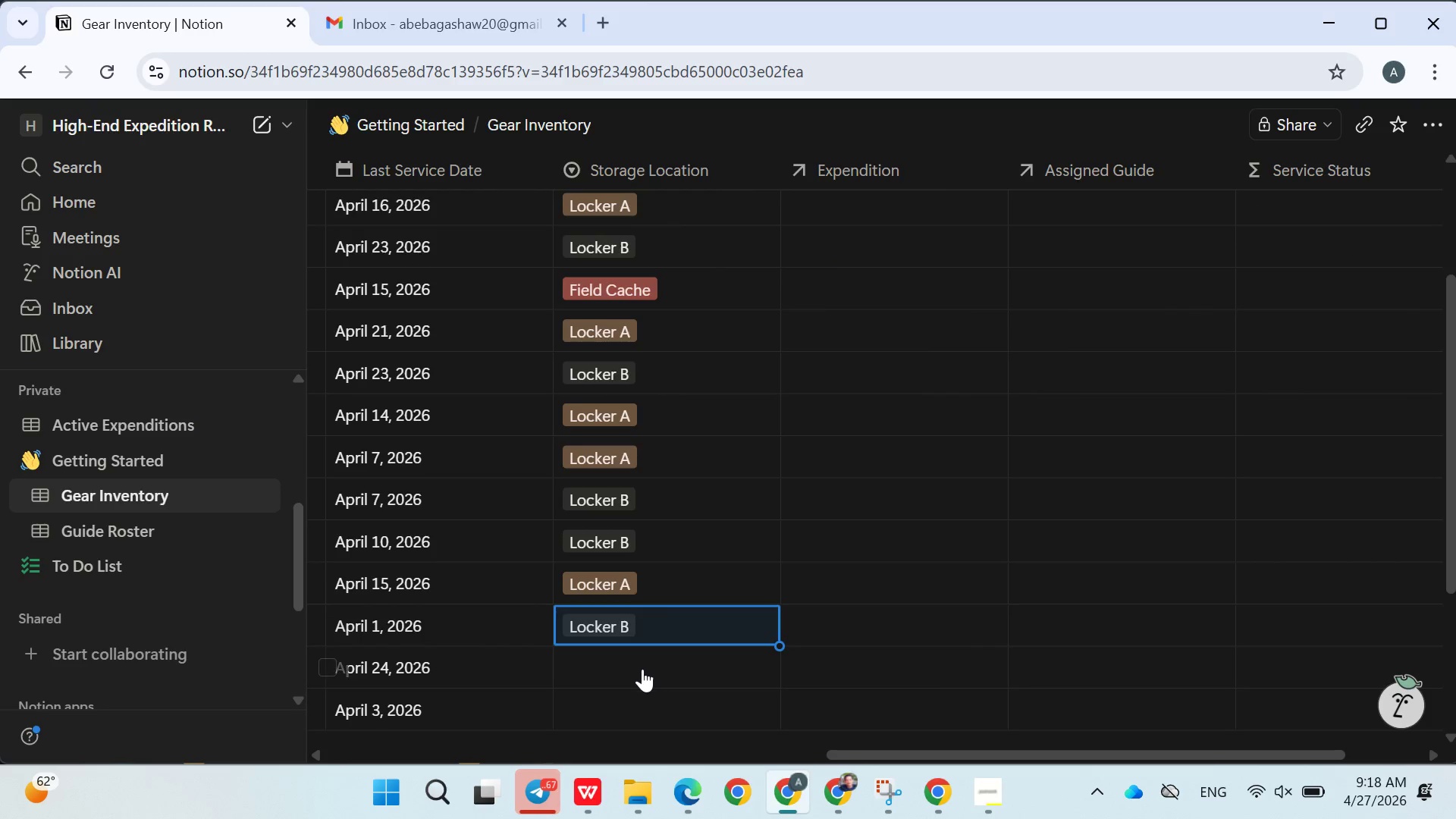 
left_click([642, 669])
 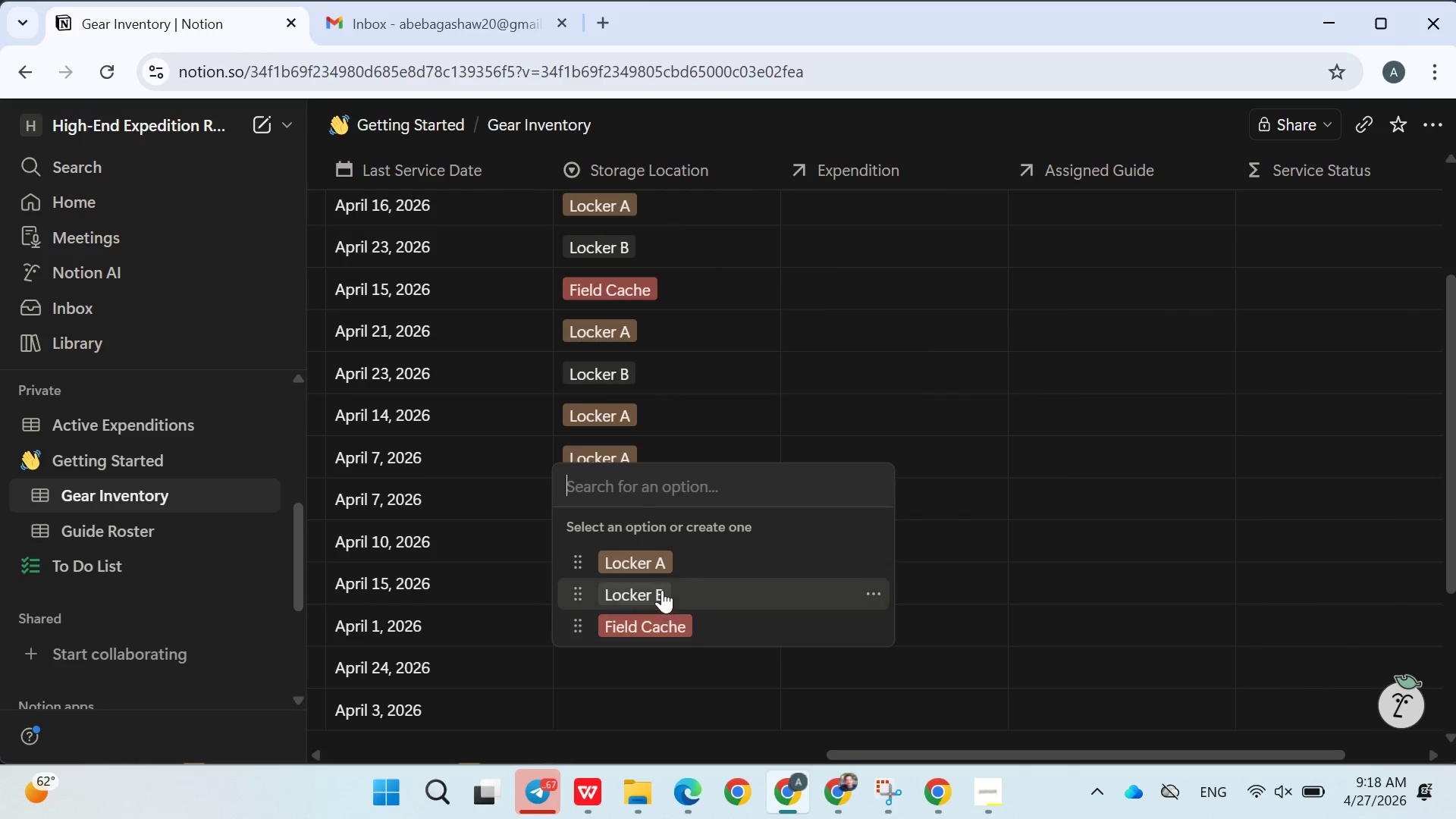 
left_click([661, 590])
 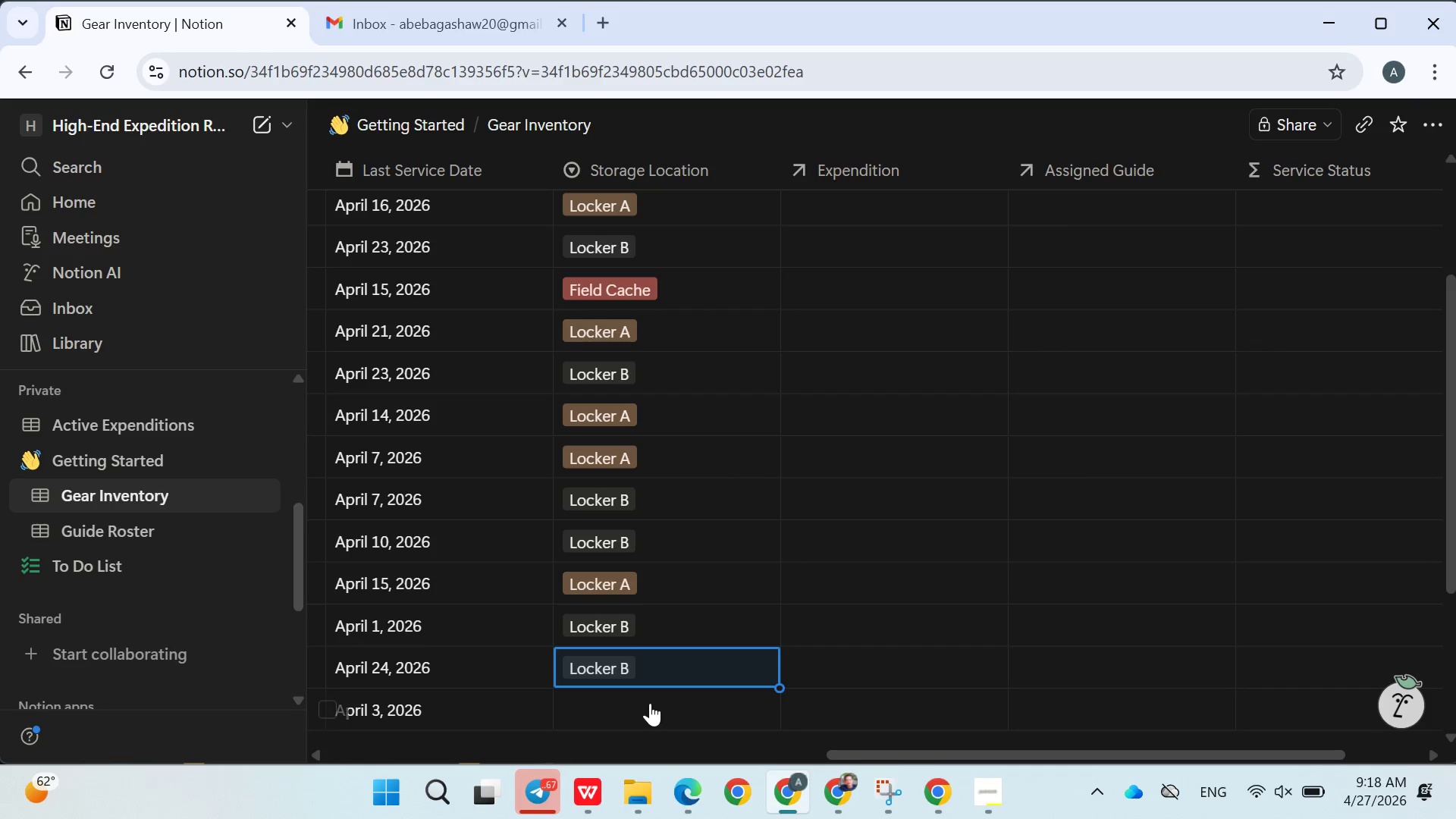 
left_click([650, 703])
 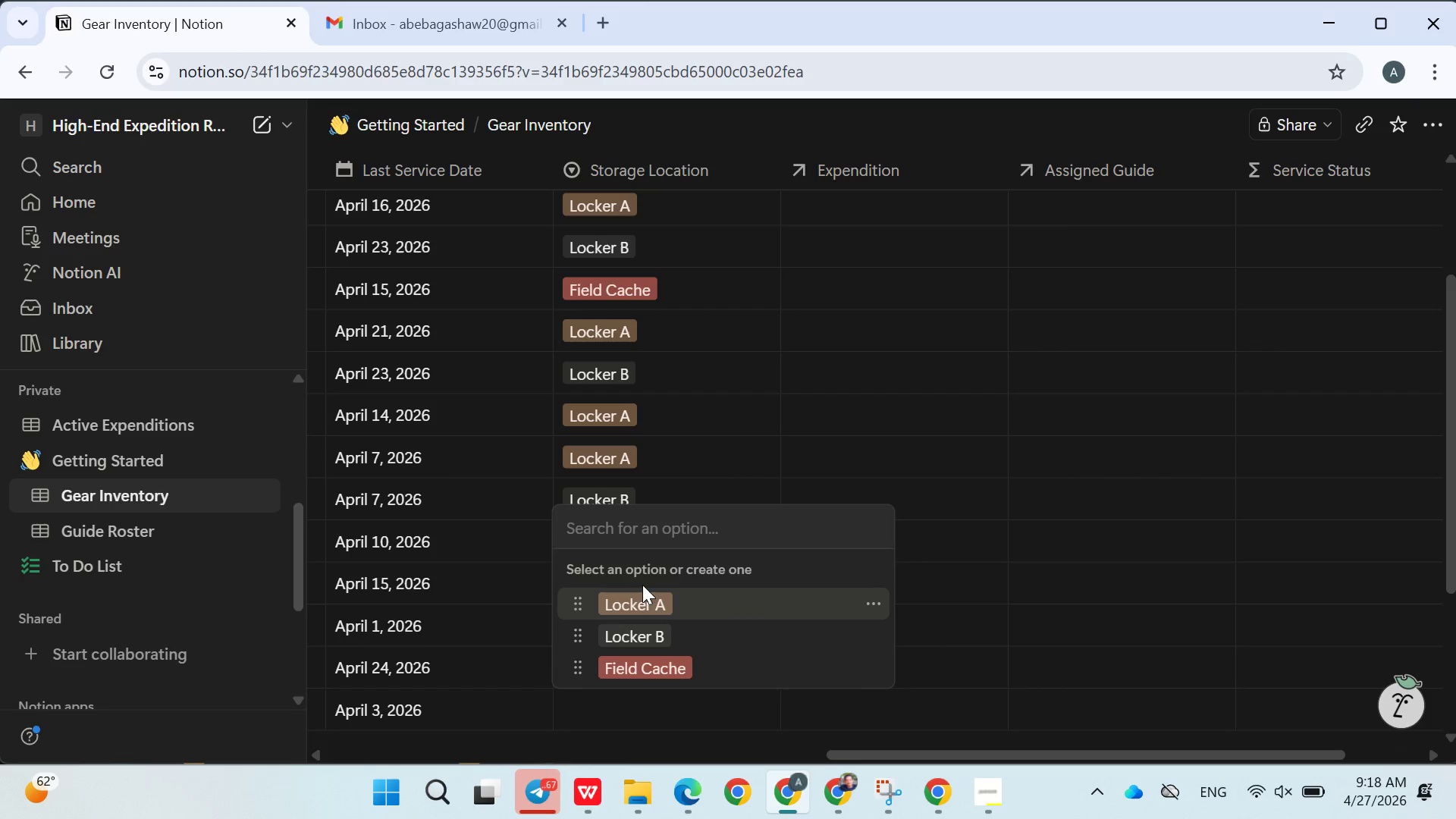 
left_click([642, 585])
 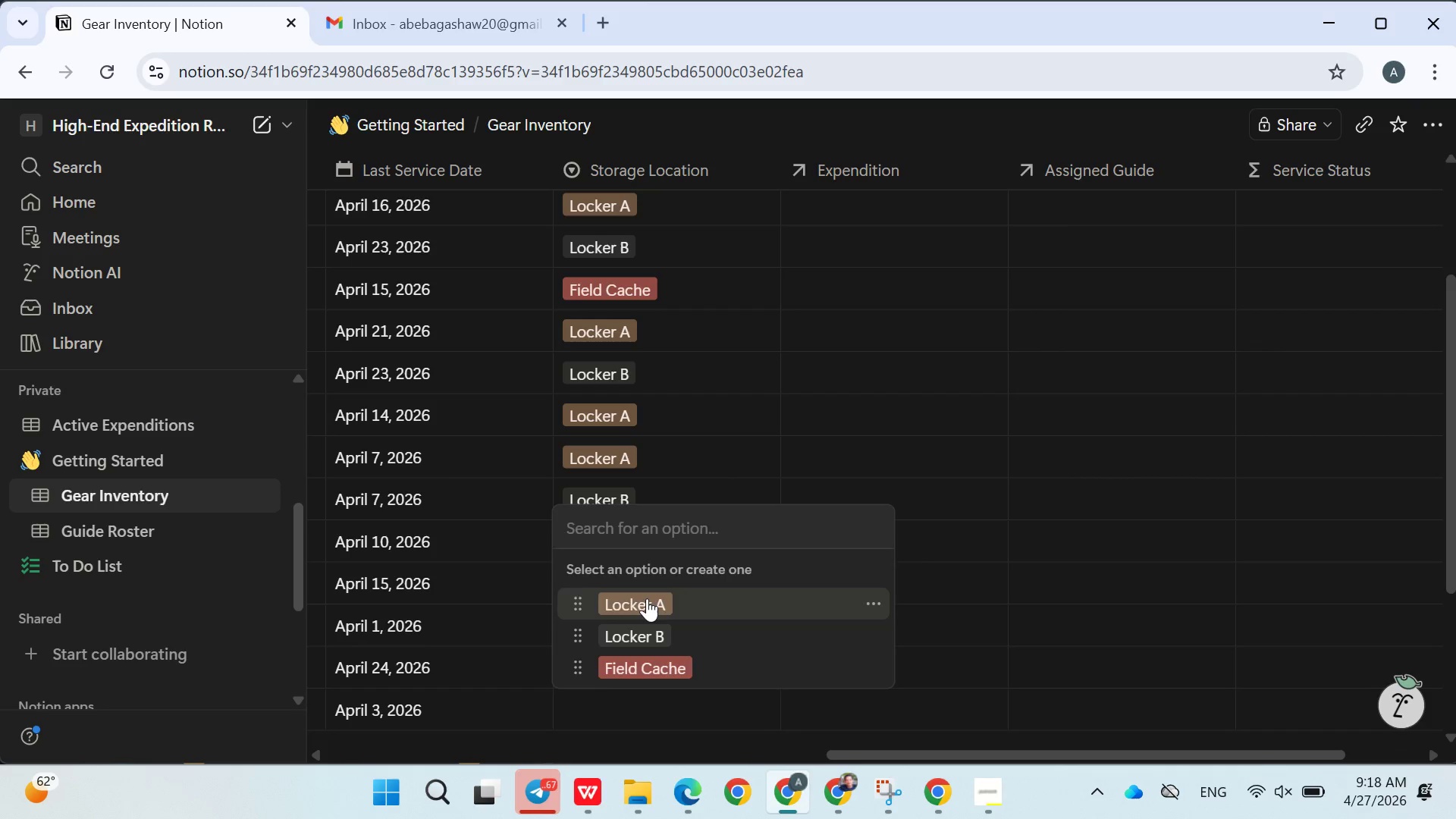 
left_click([647, 598])
 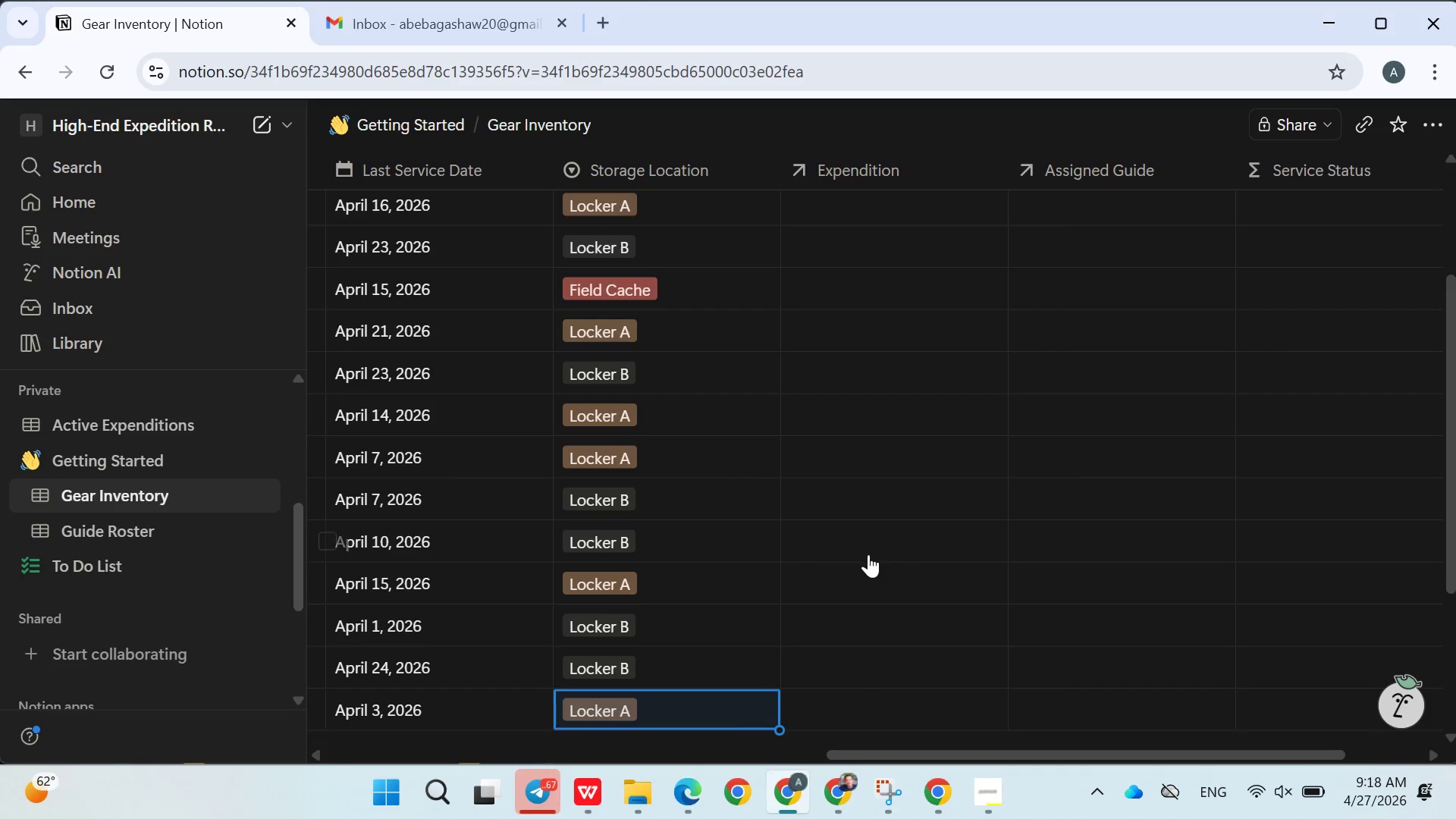 
double_click([868, 554])
 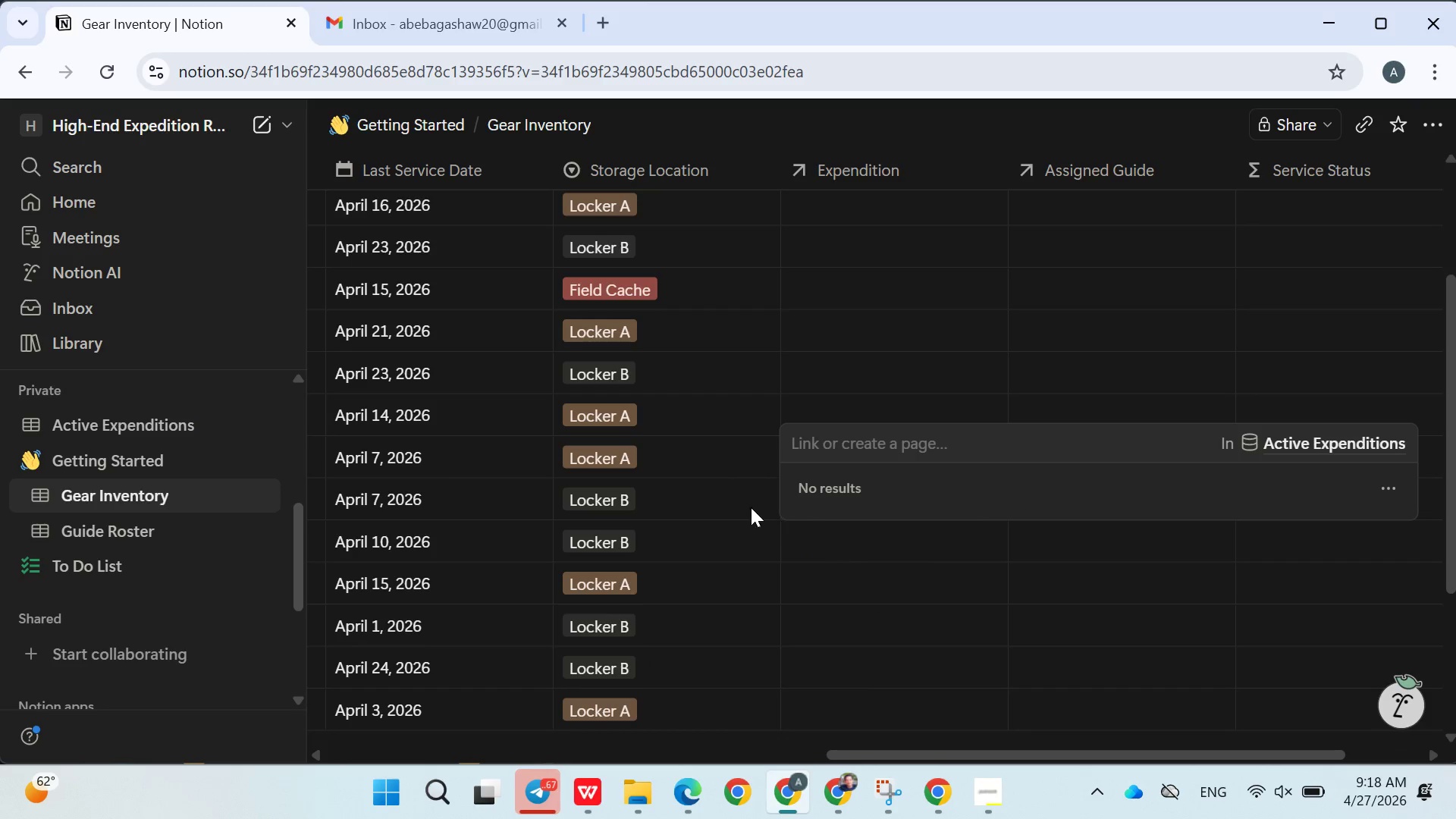 
left_click([736, 497])
 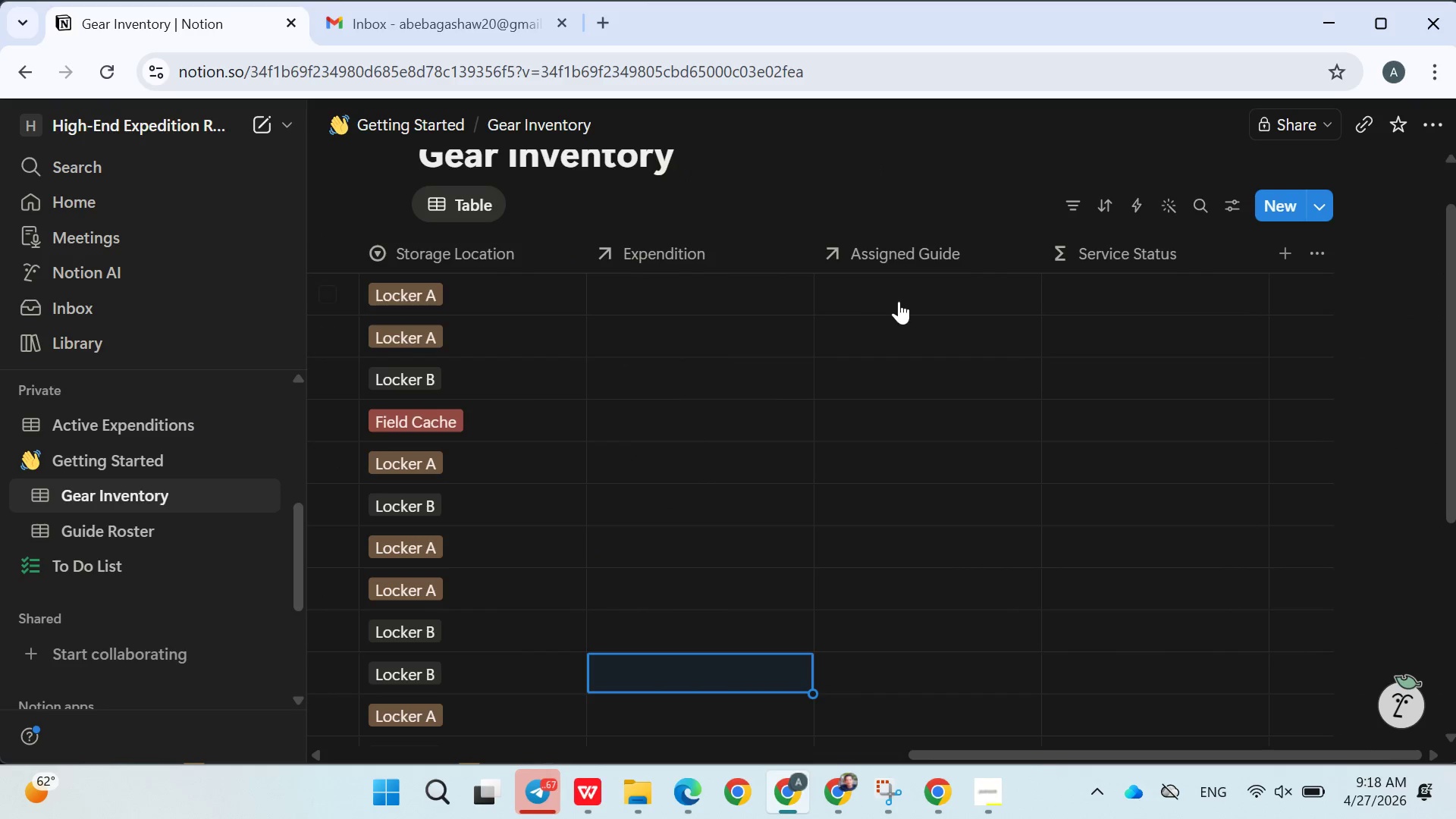 
left_click([915, 297])
 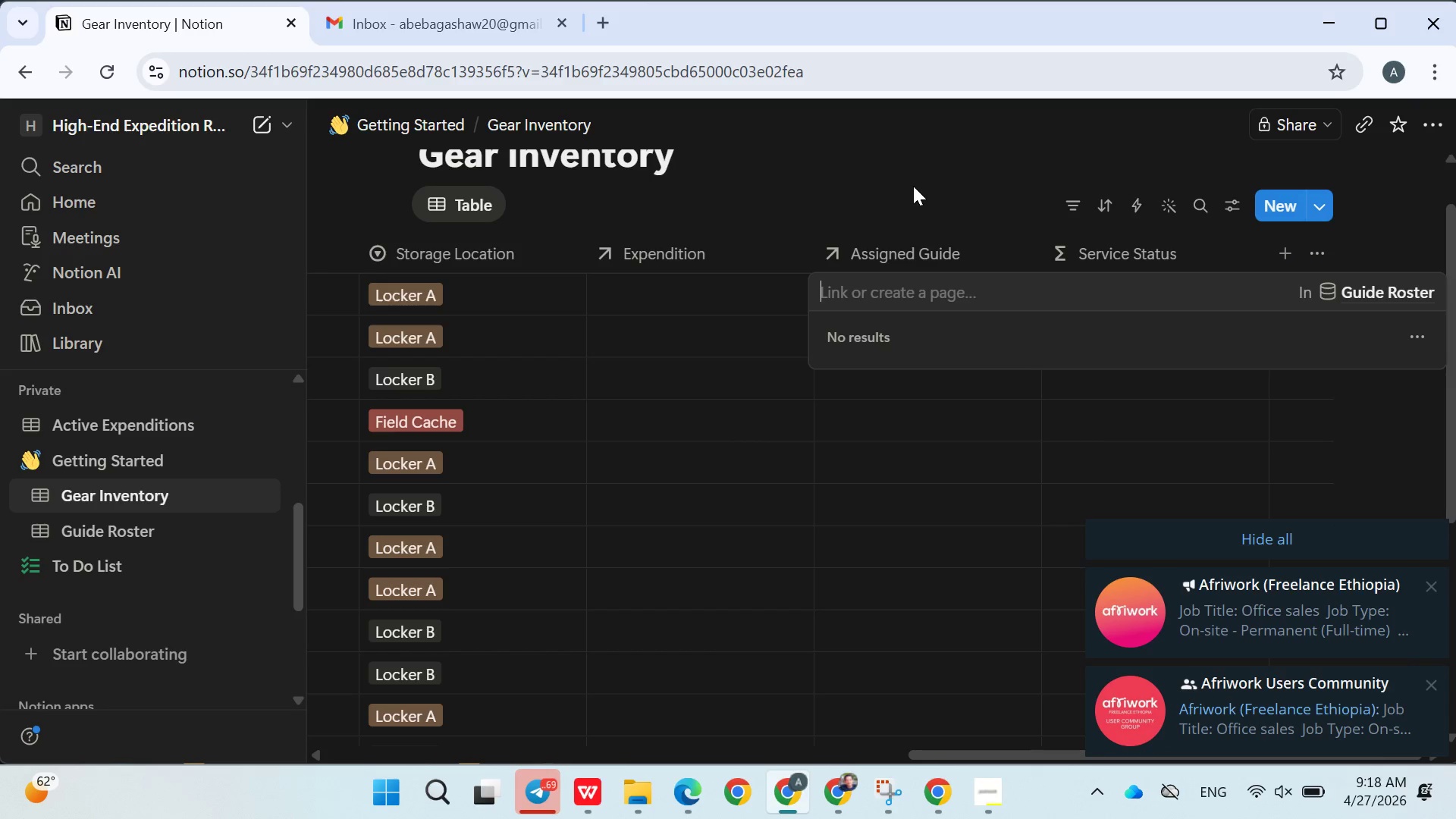 
wait(13.62)
 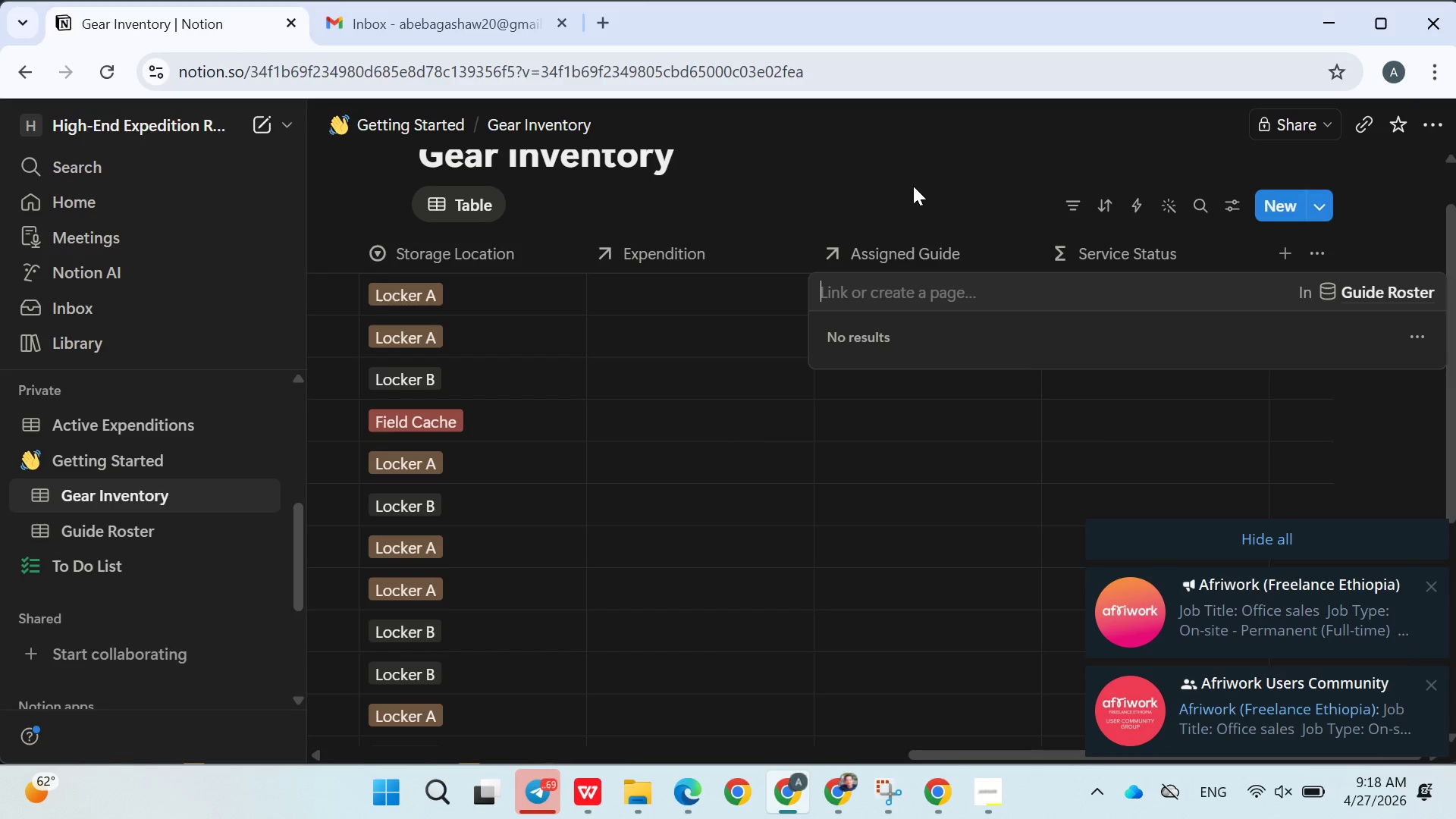 
double_click([119, 528])
 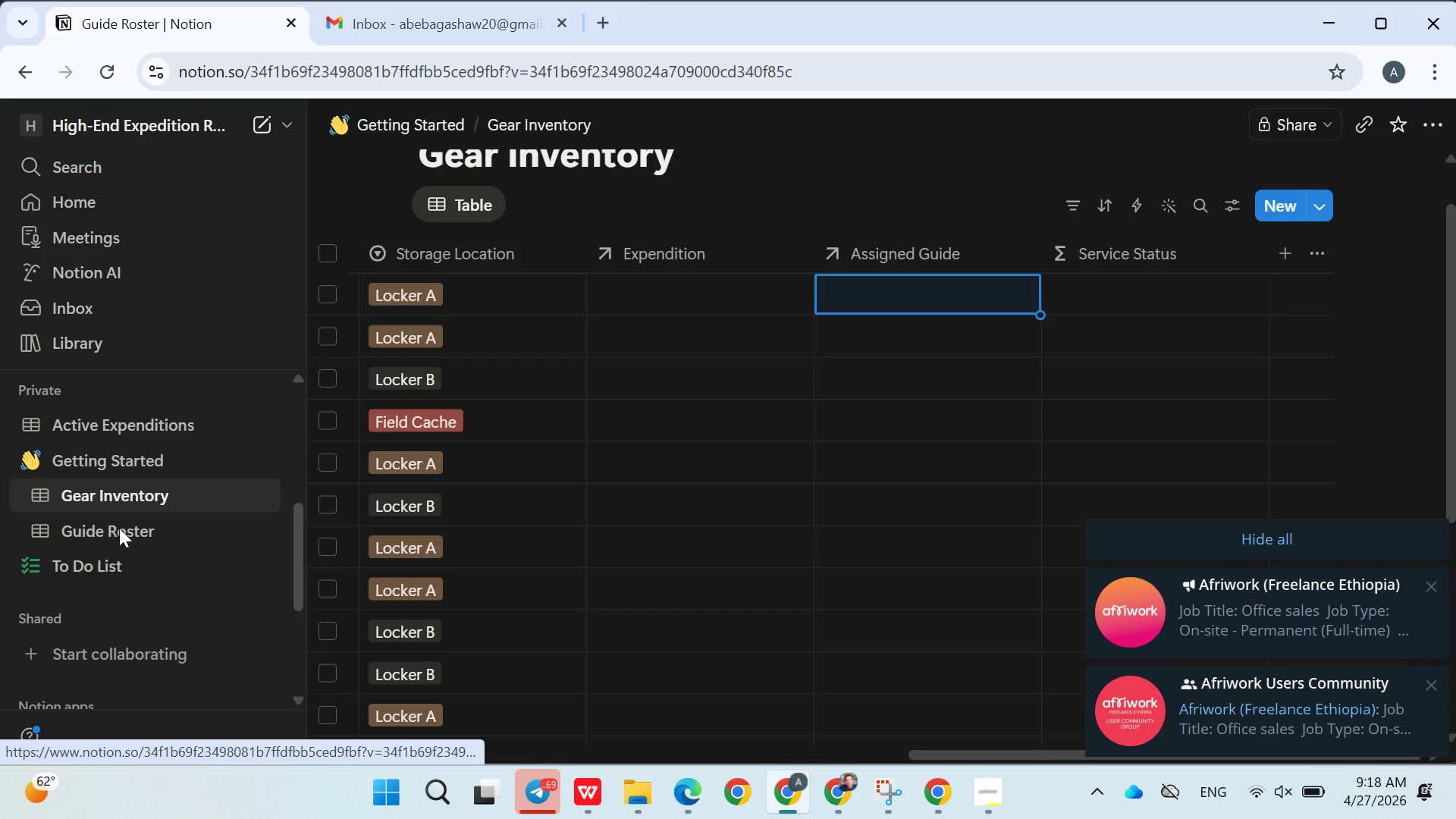 
left_click([119, 528])
 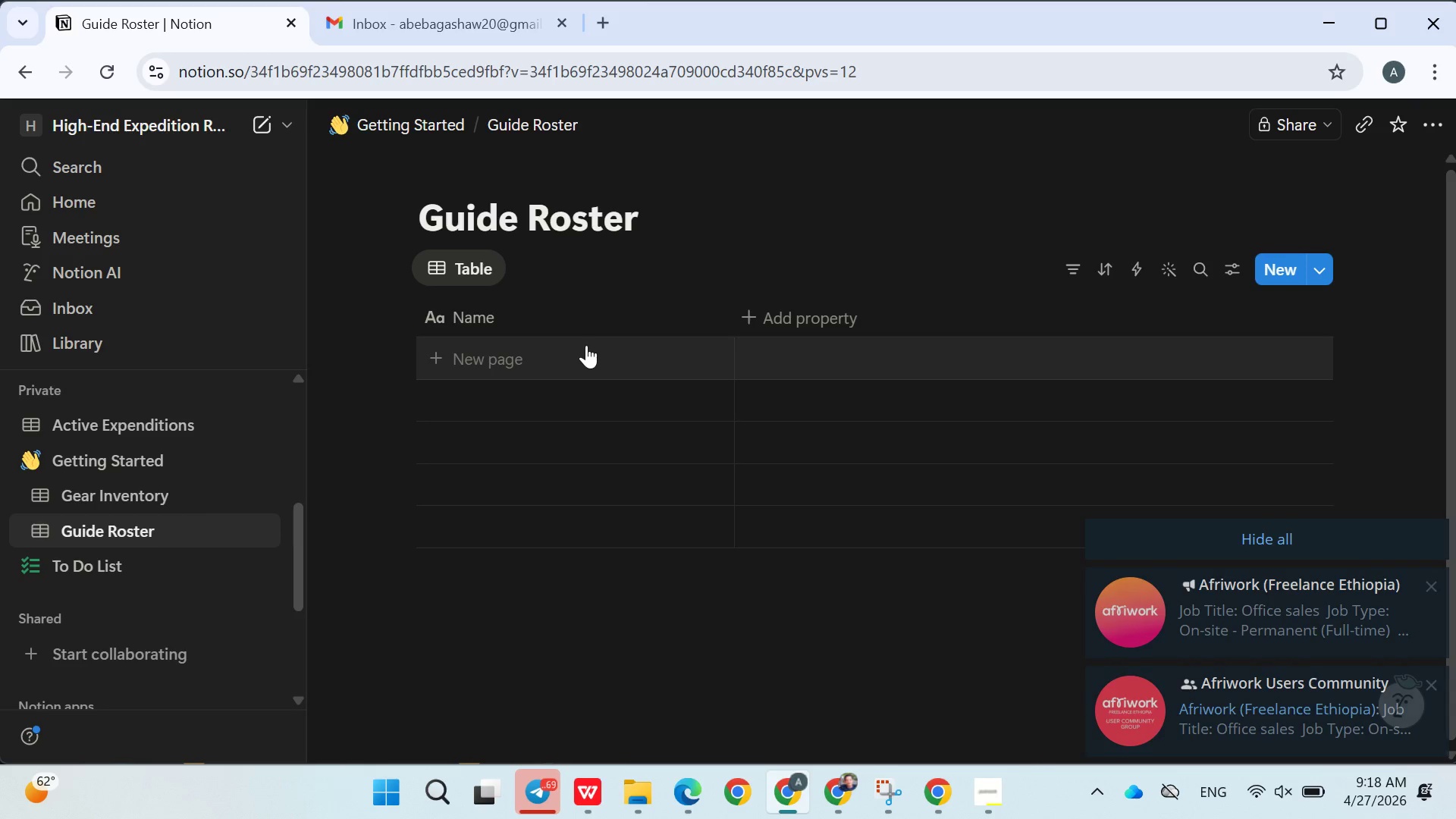 
left_click([516, 315])
 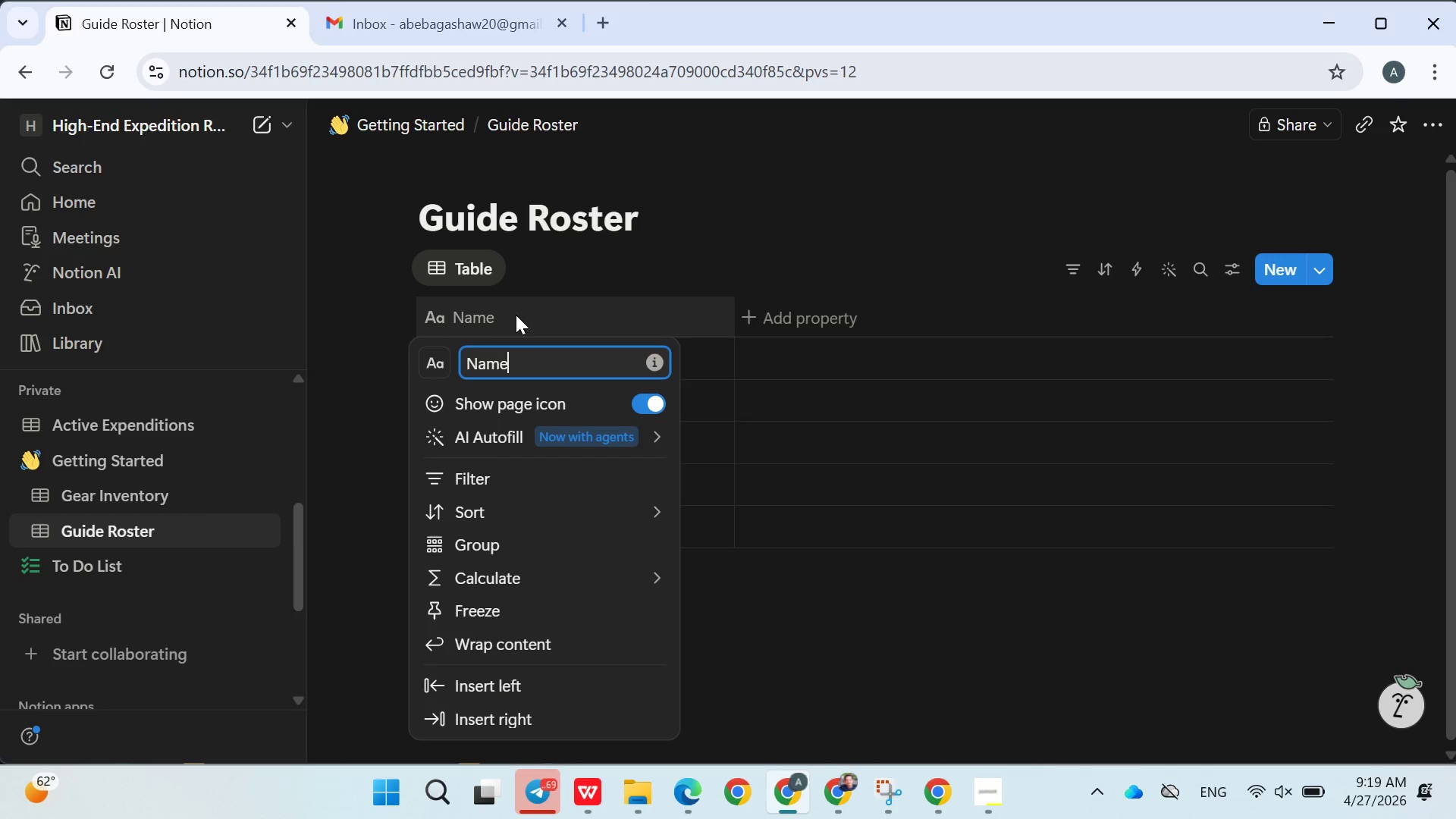 
hold_key(key=ArrowLeft, duration=0.88)
 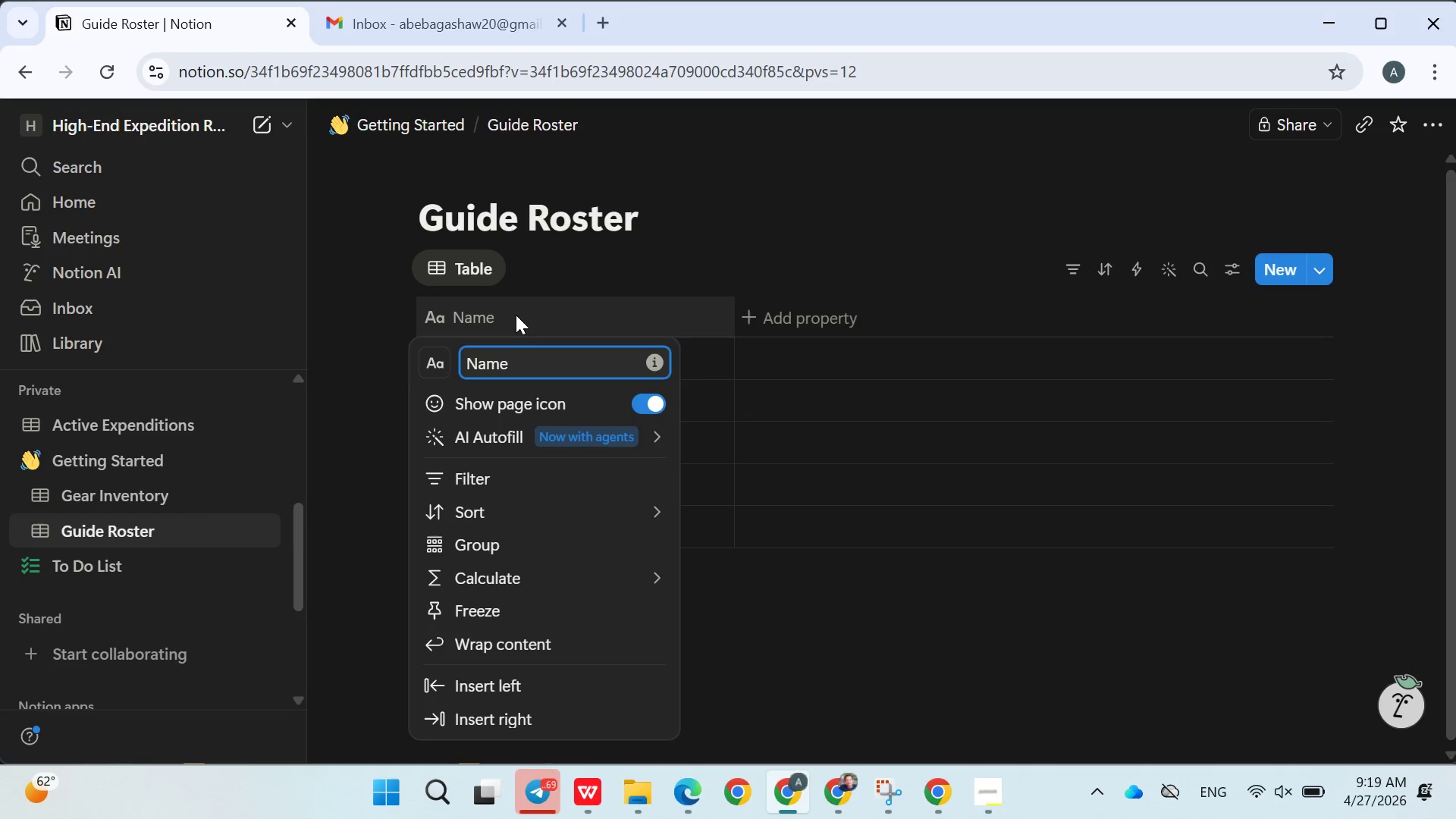 
type(Guide )
 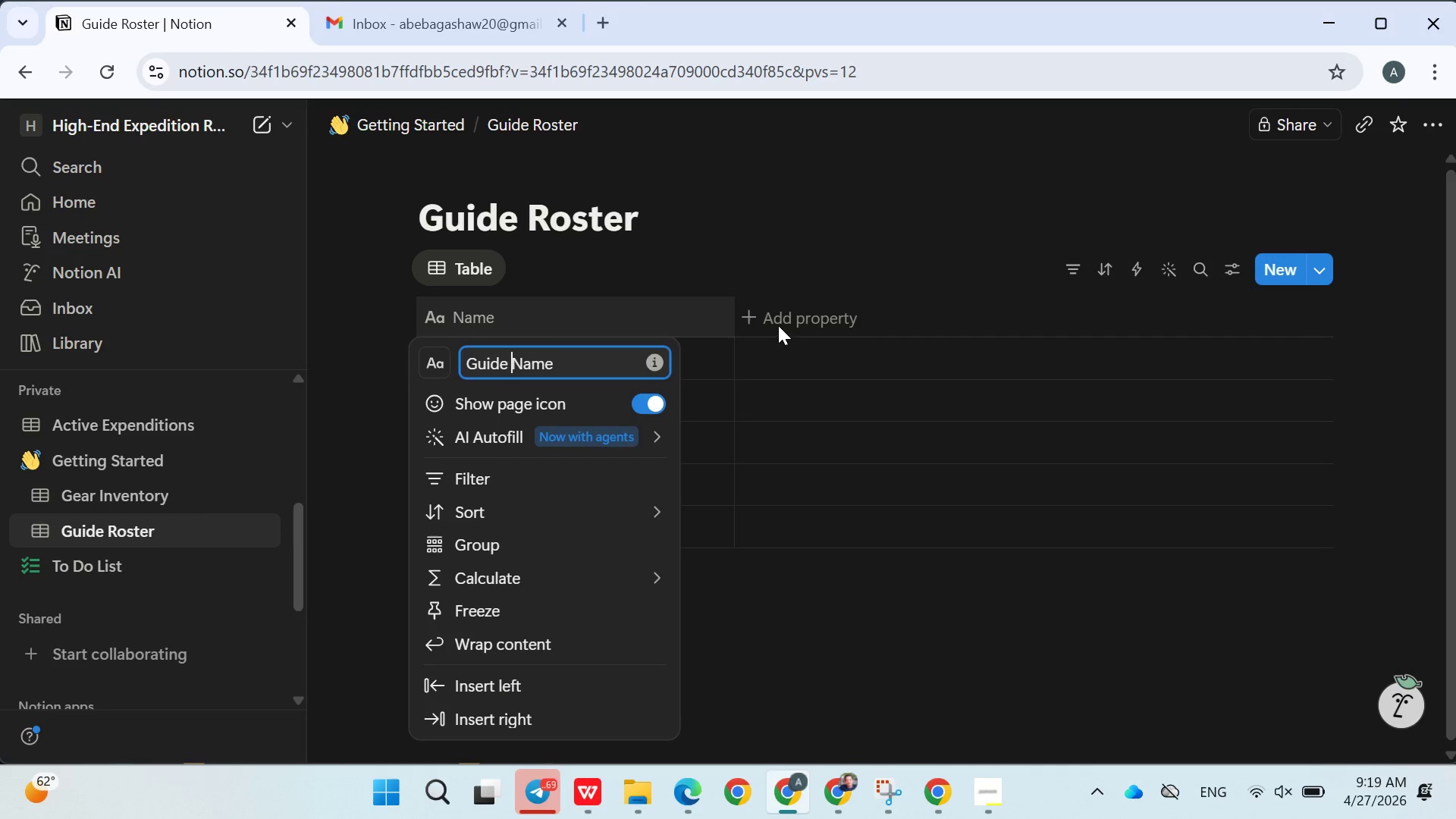 
double_click([778, 325])
 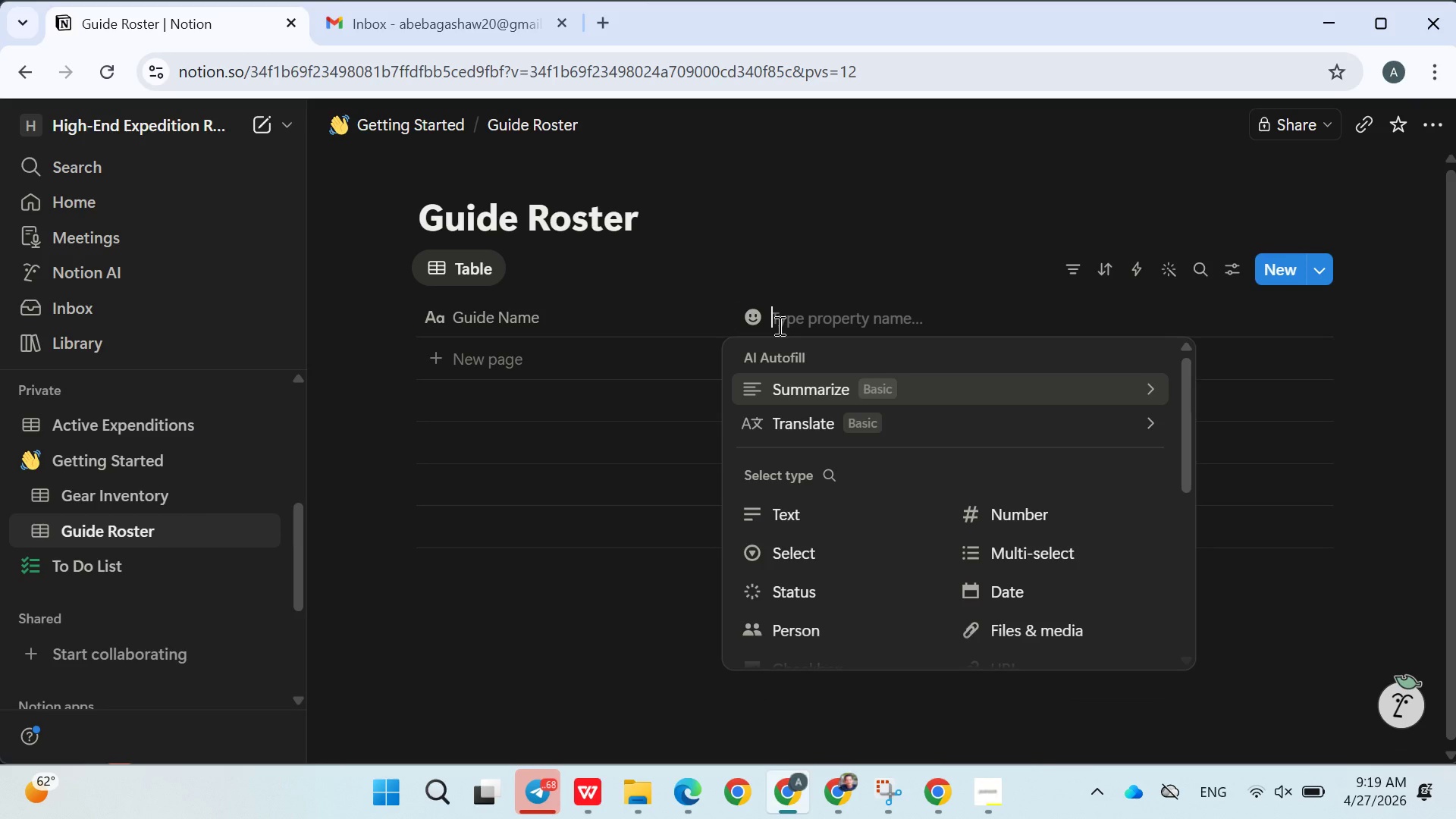 
wait(5.58)
 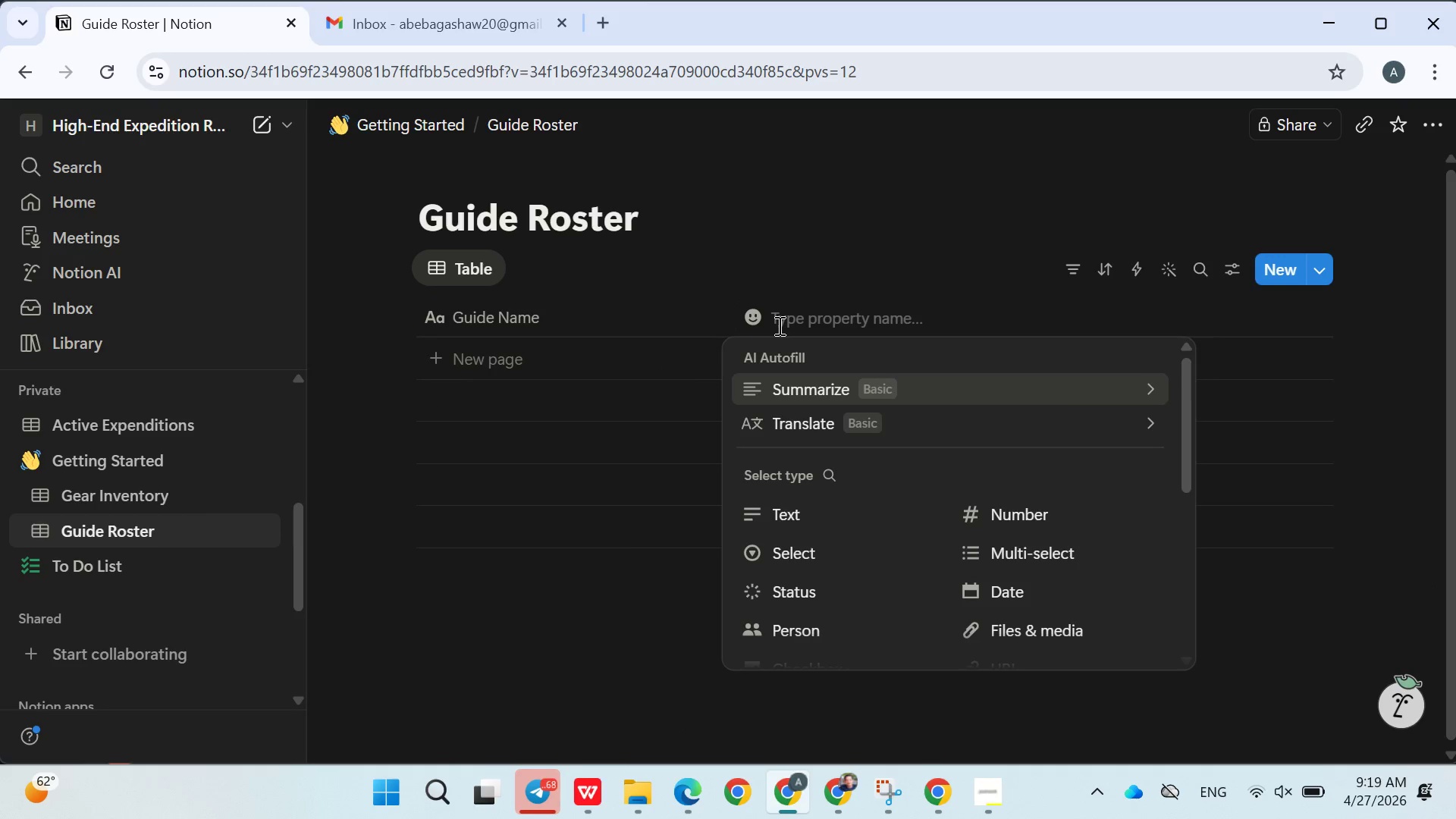 
type(WFR Expiry)
 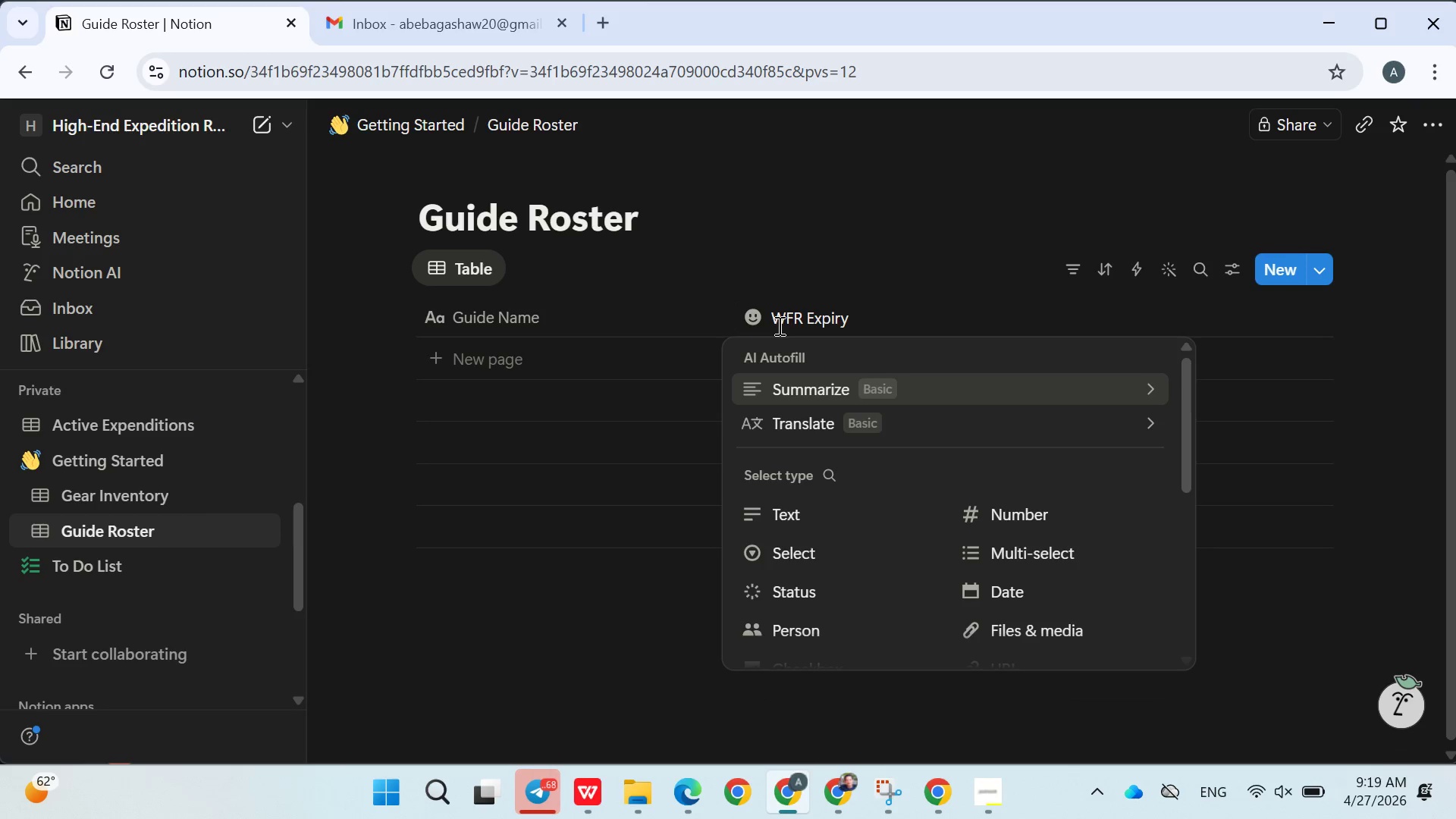 
left_click([970, 578])
 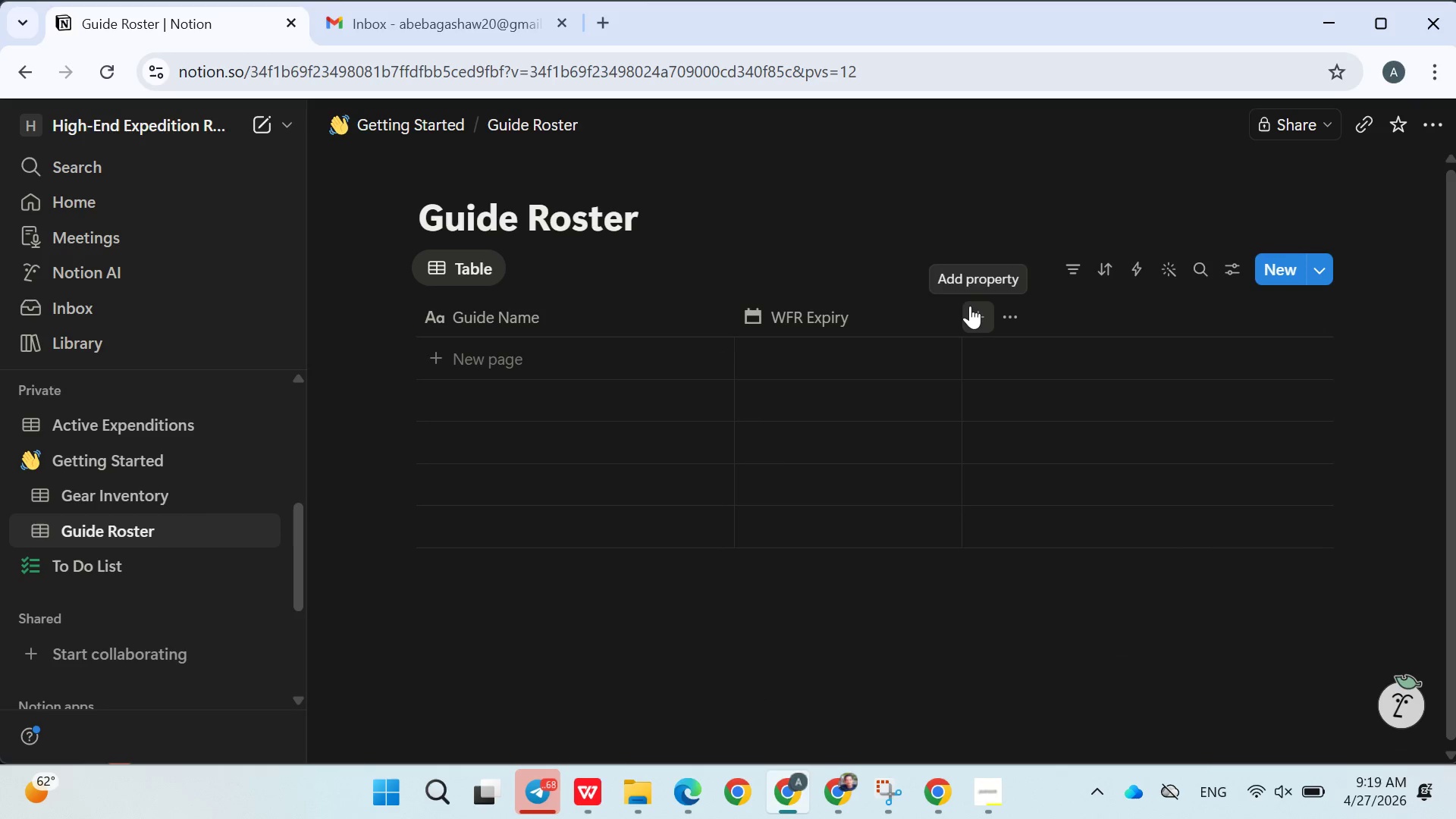 
left_click([970, 306])
 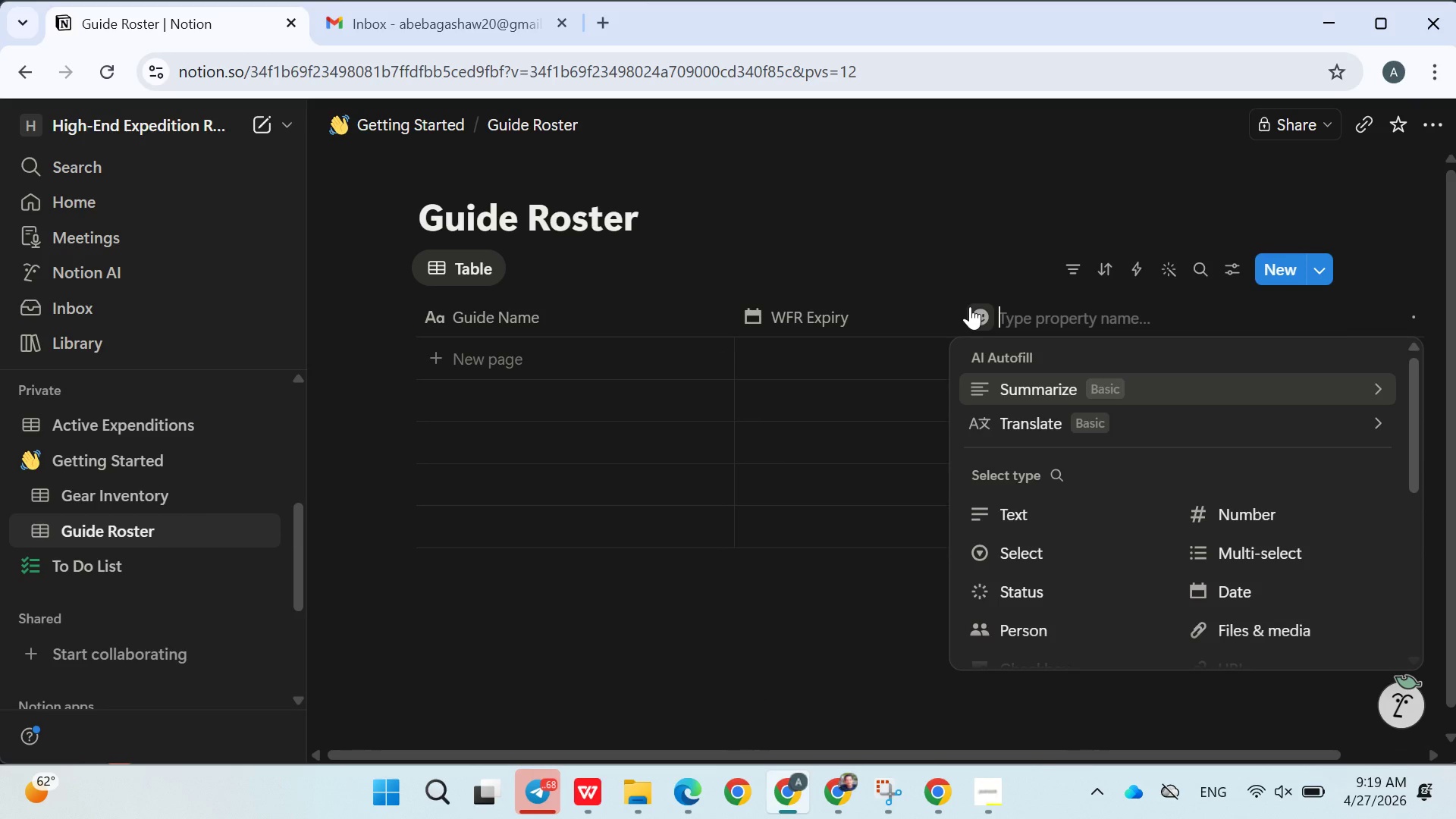 
type(AIARE Expiry)
 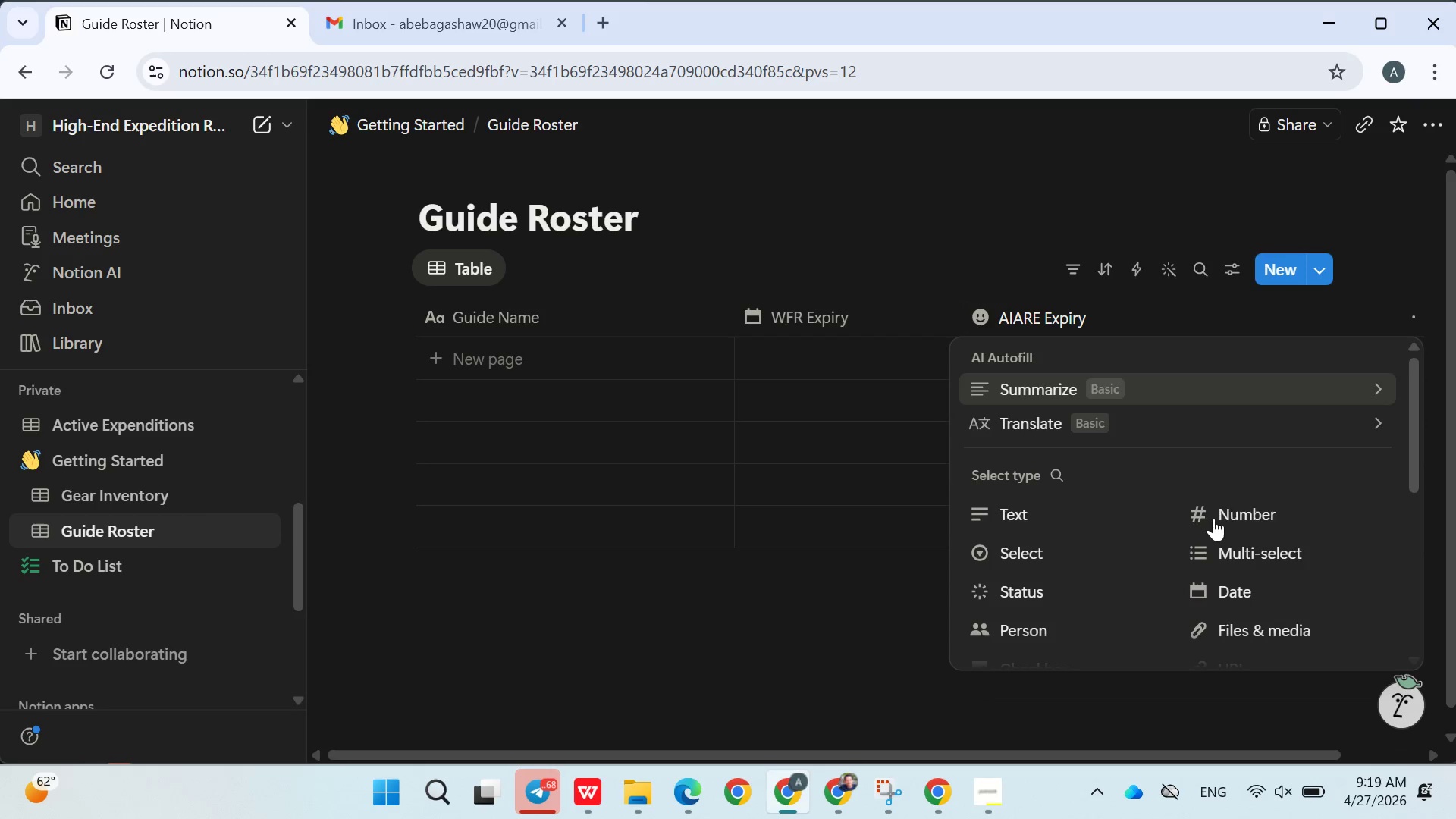 
left_click([1233, 588])
 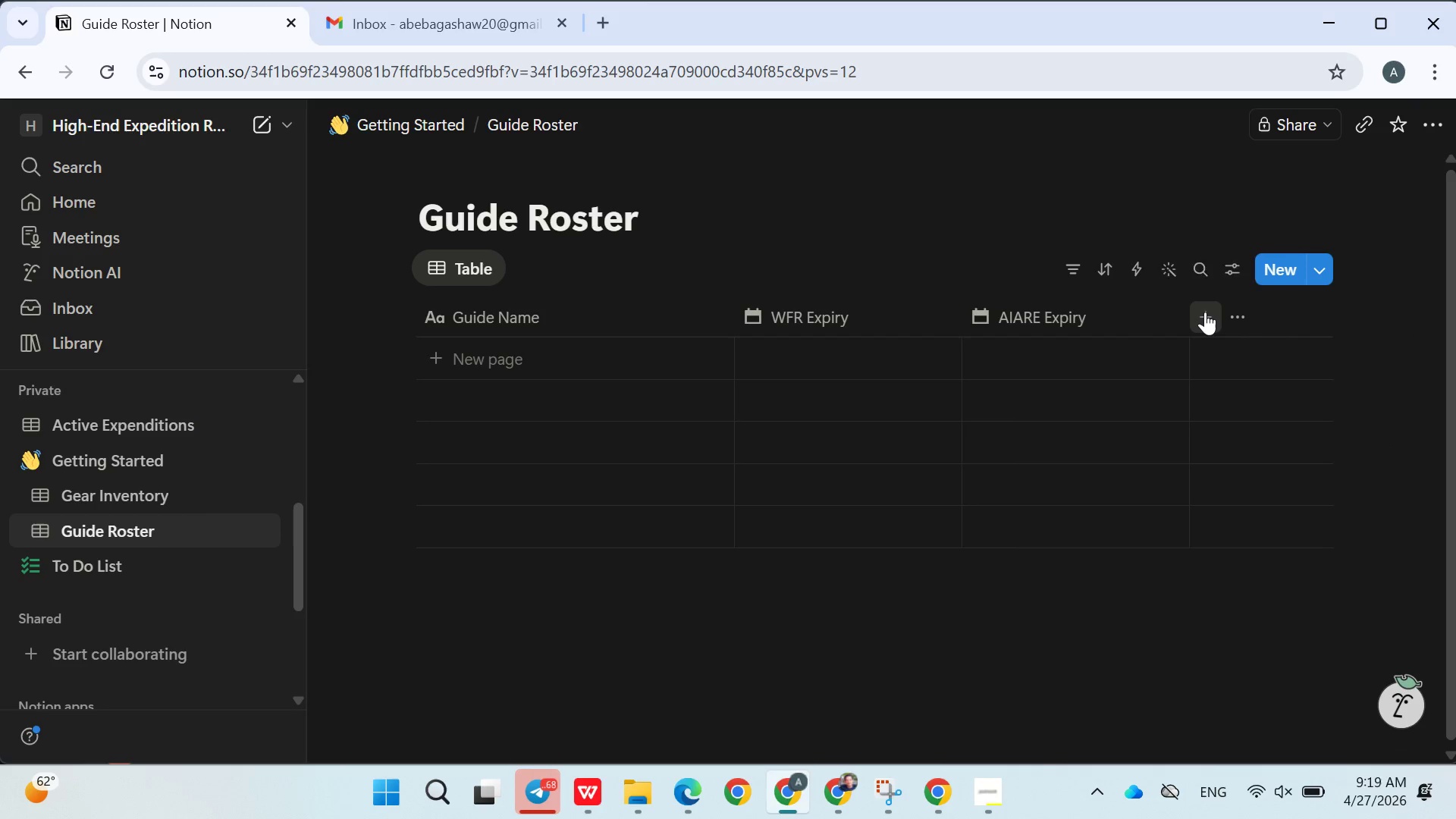 
left_click([1205, 312])
 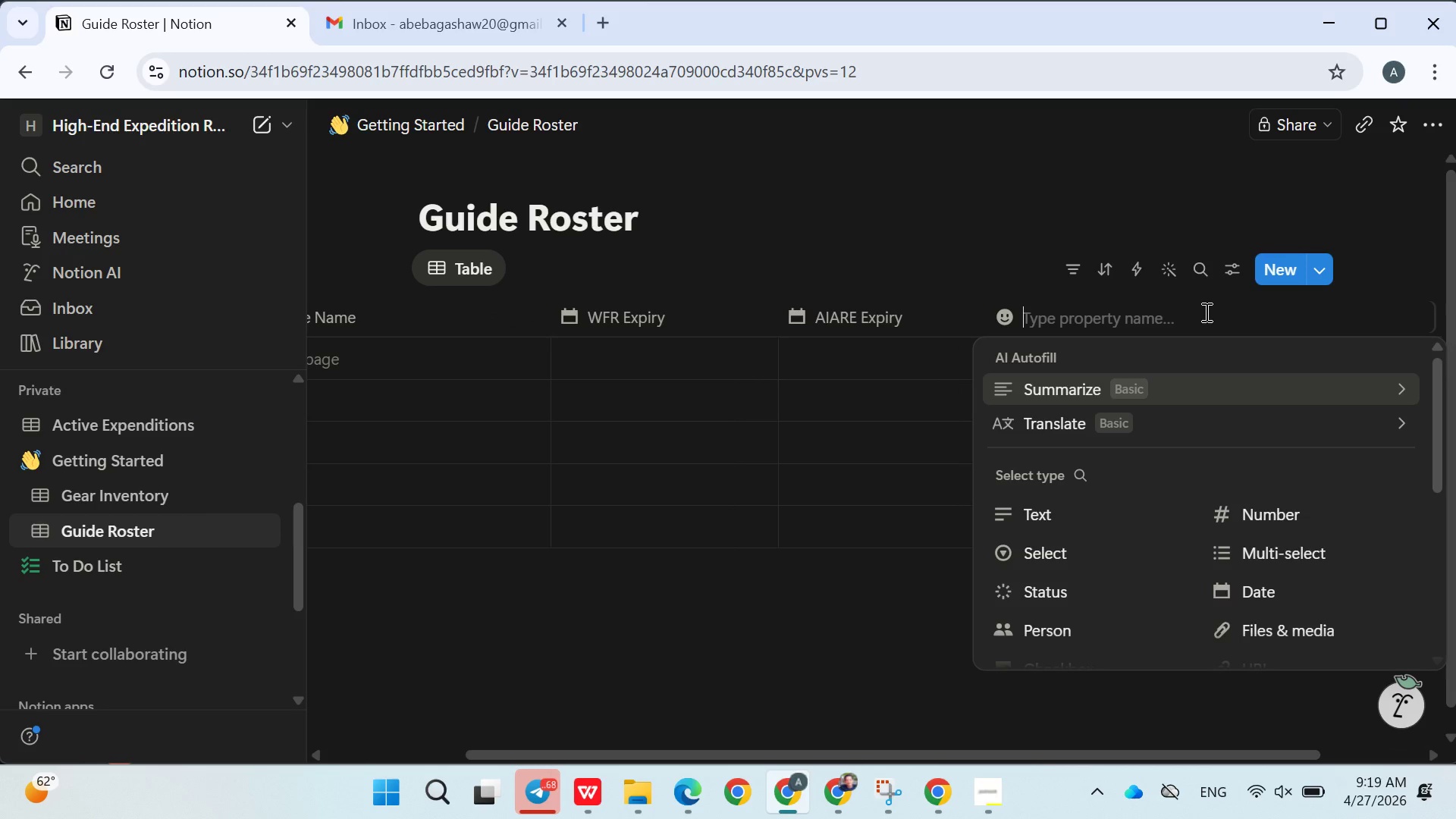 
wait(7.8)
 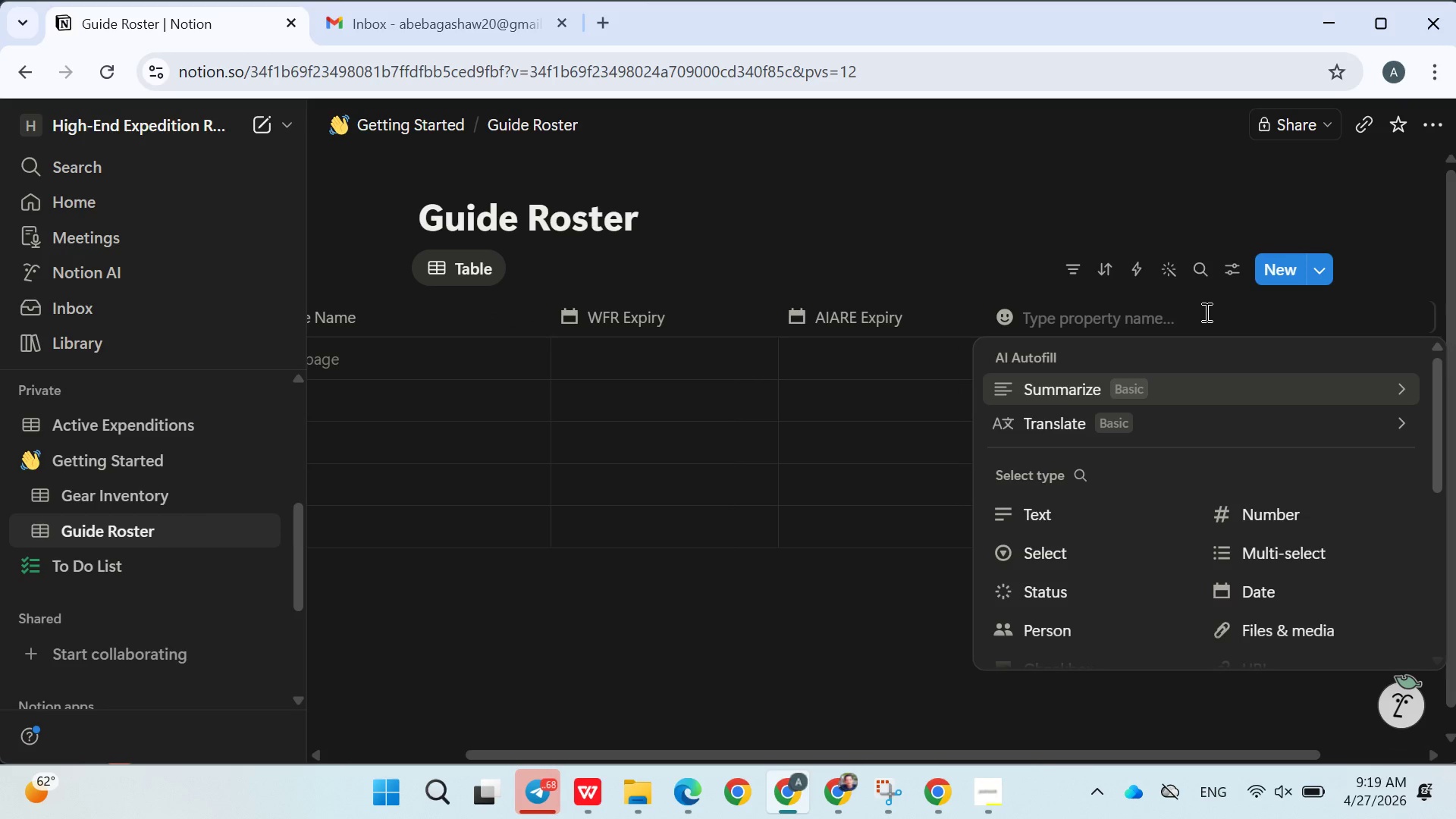 
type(Swift)
 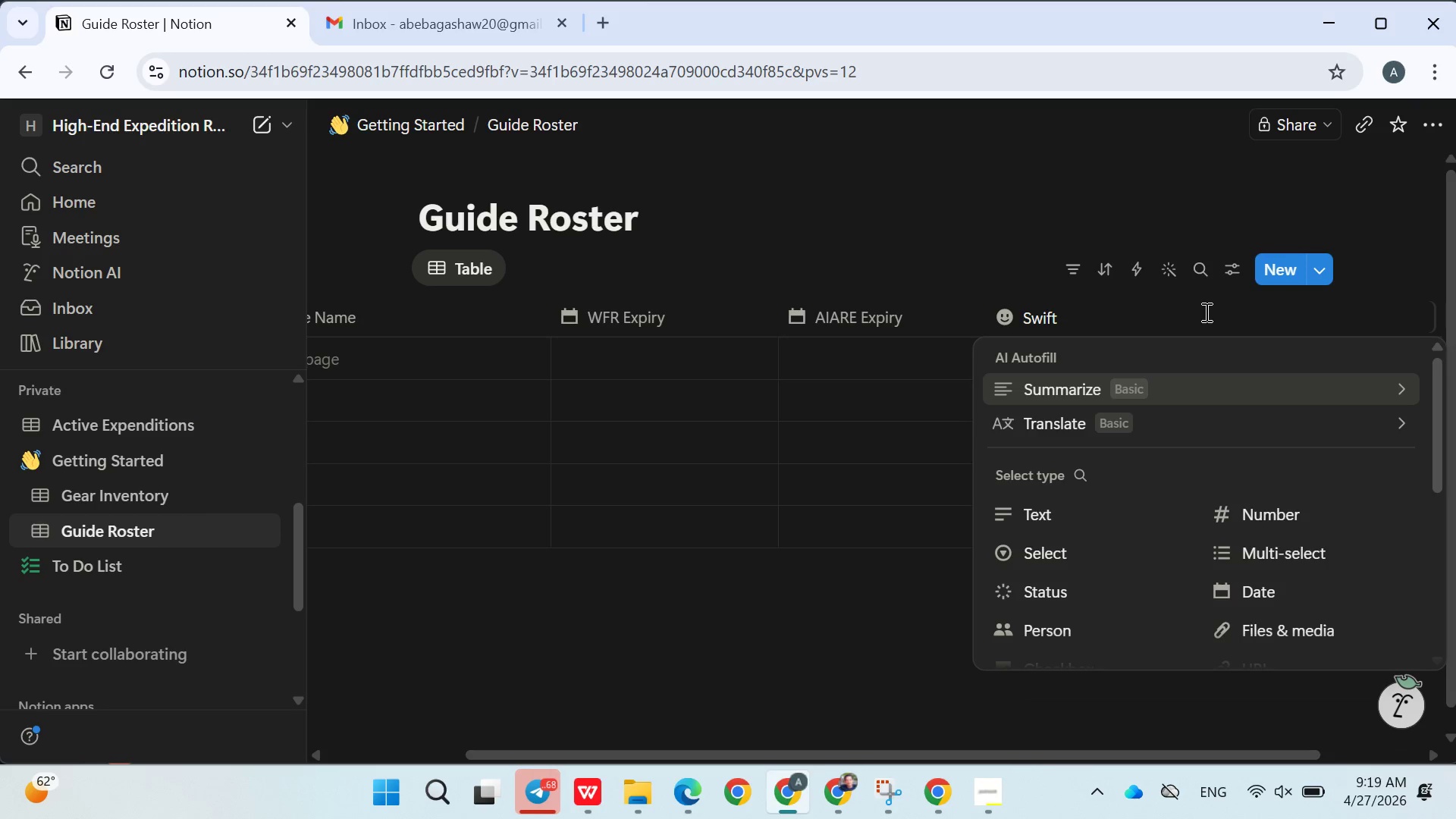 
type(wae)
key(Backspace)
type(ter Expiry)
 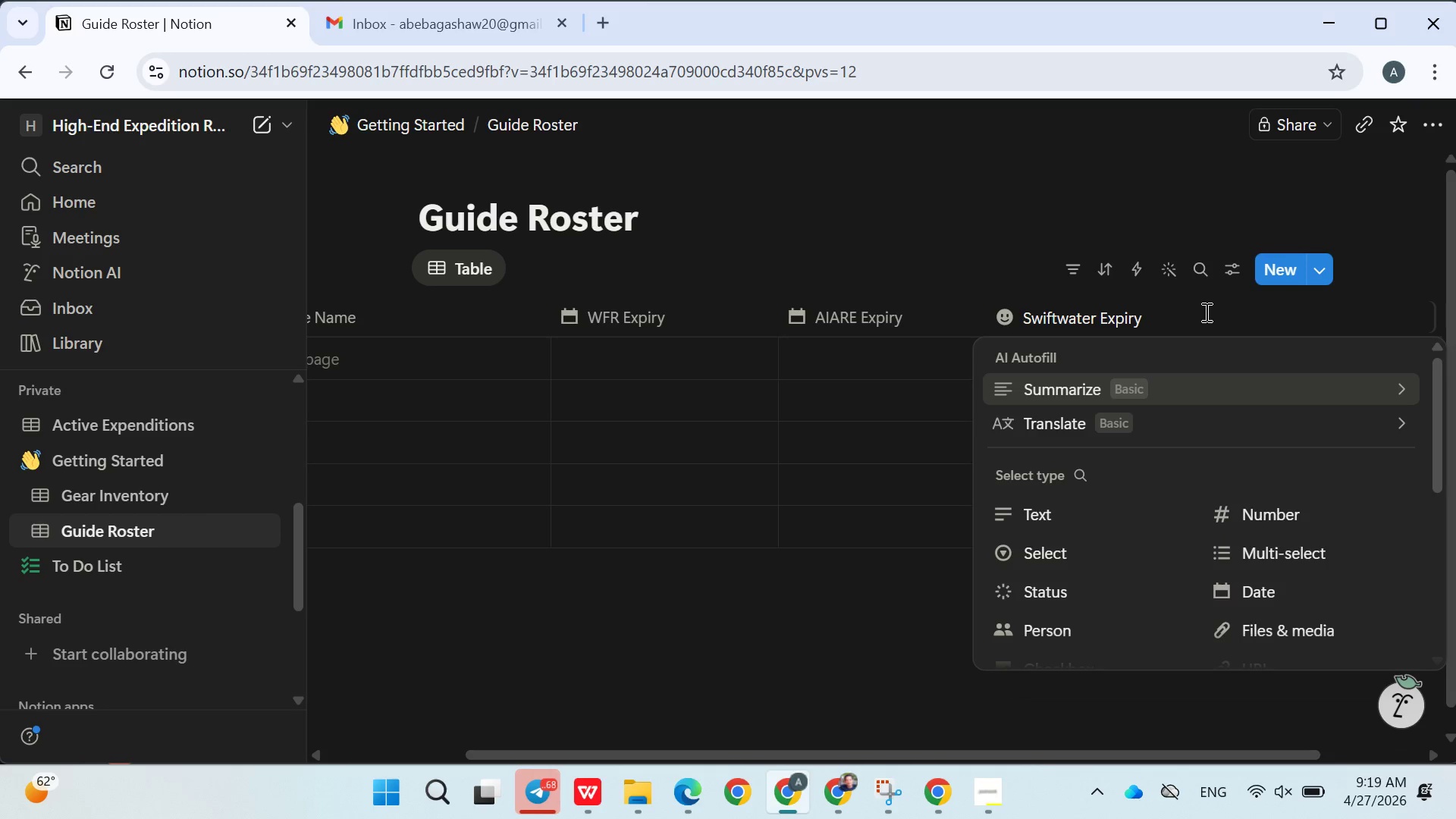 
left_click([1235, 592])
 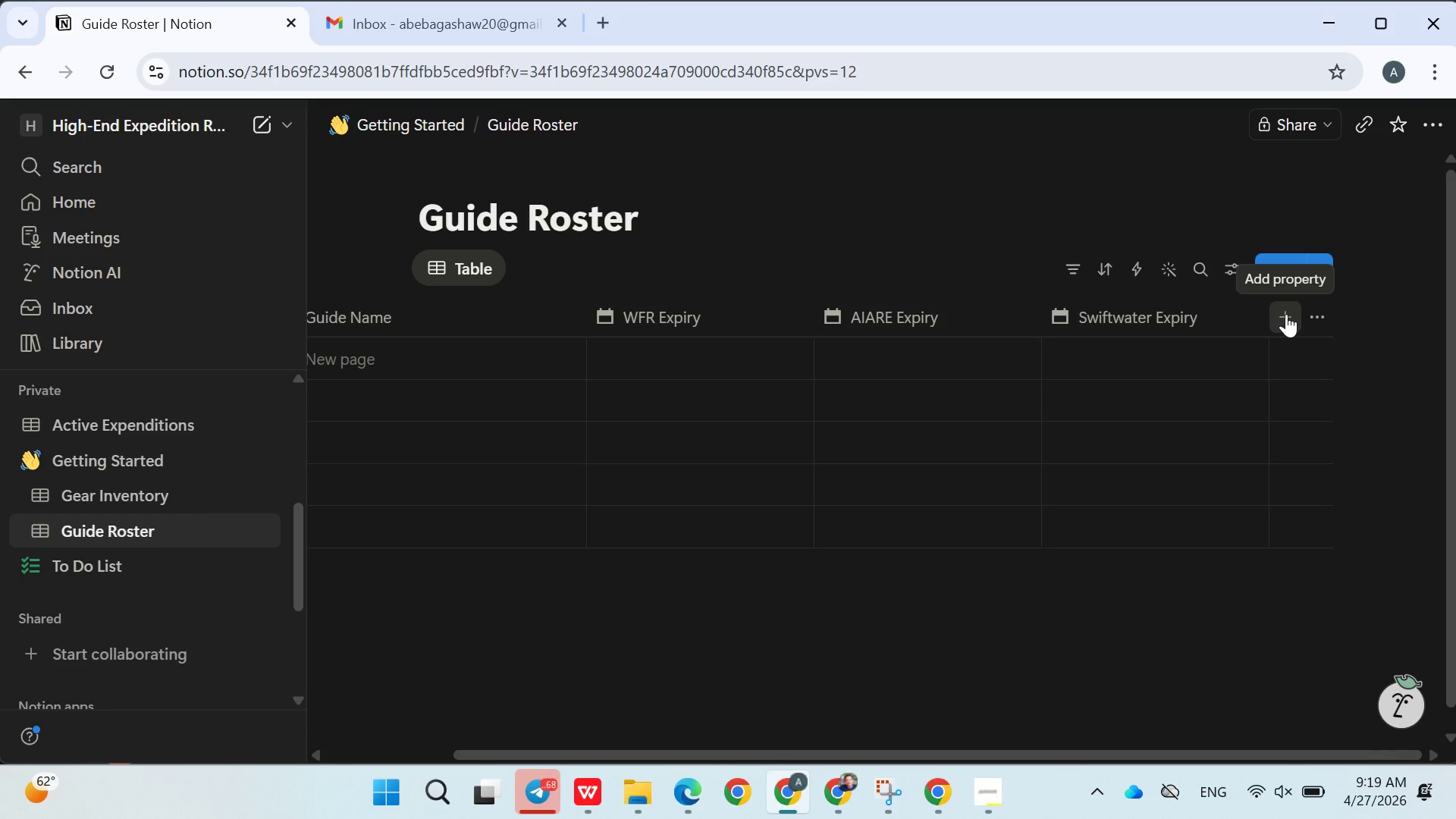 
left_click([1286, 314])
 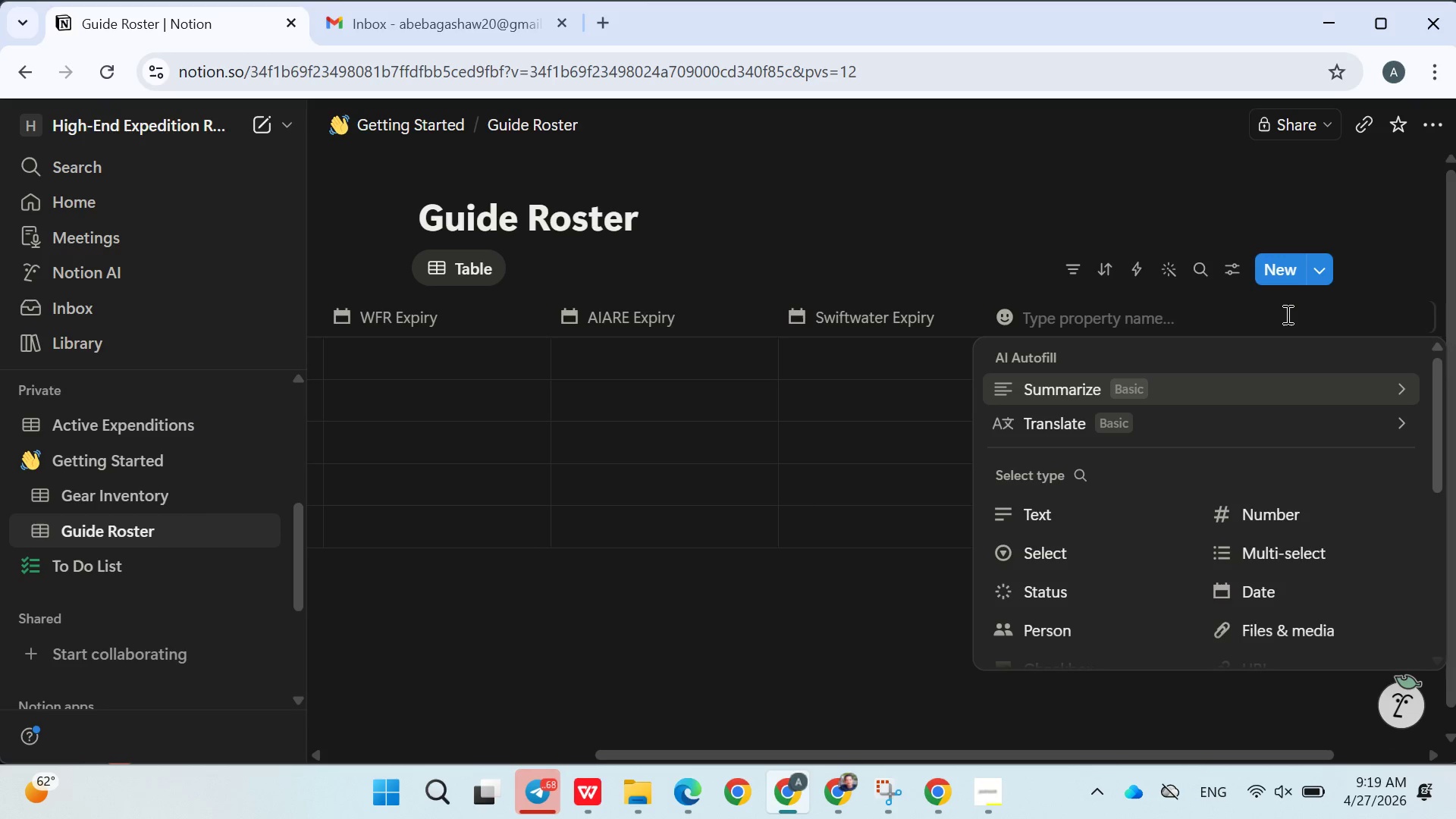 
type(Expendition)
 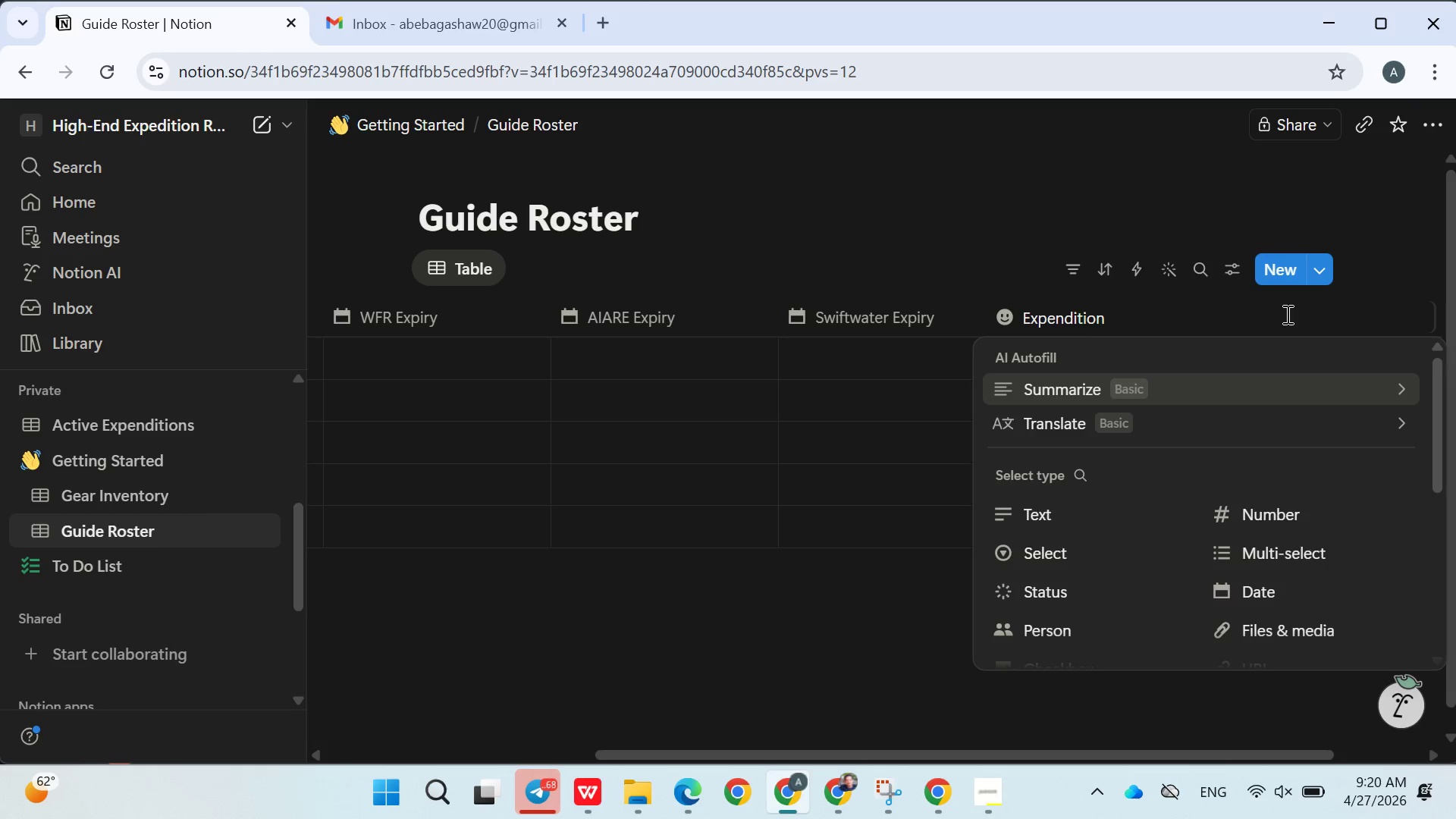 
left_click([1059, 521])
 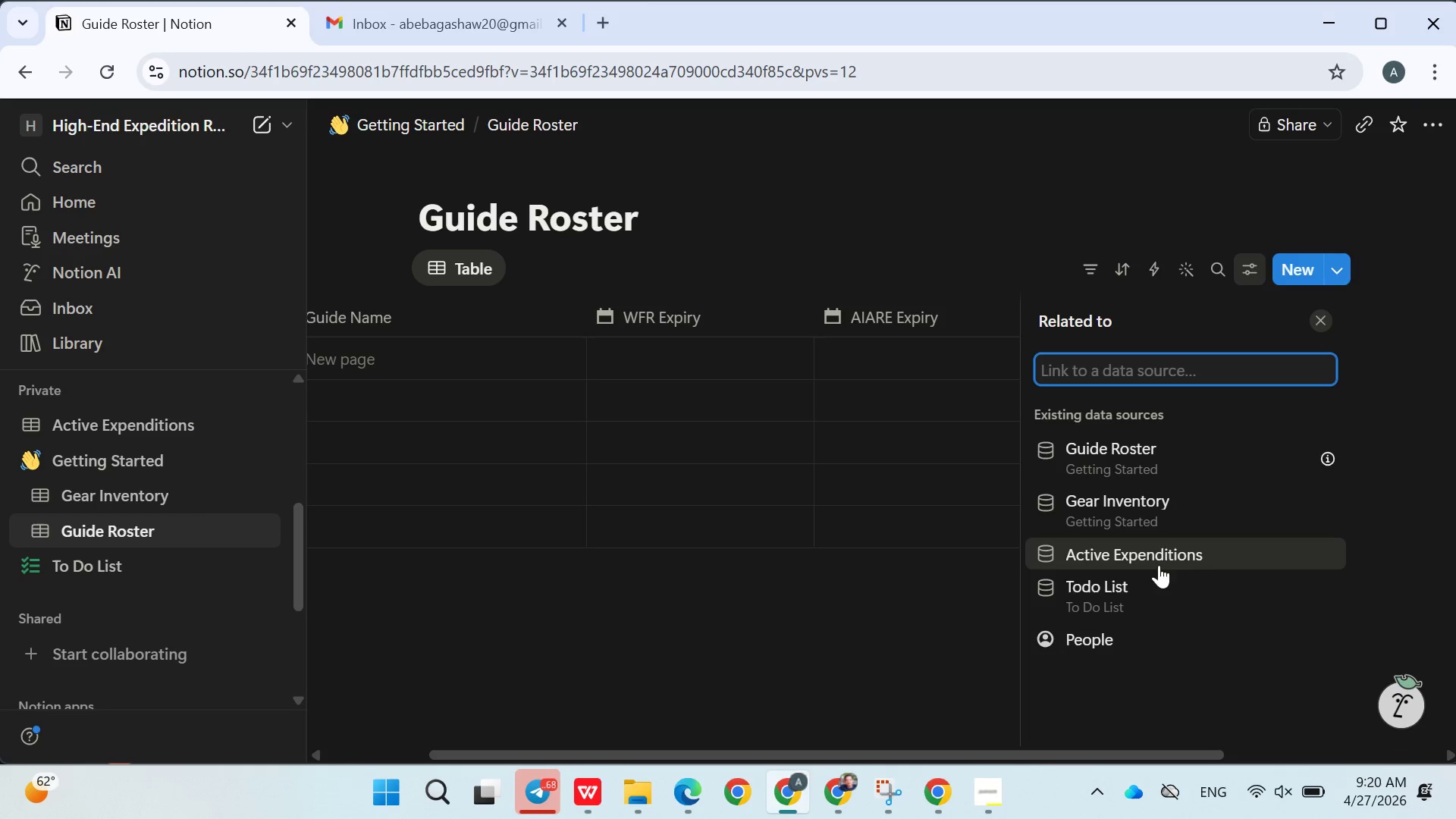 
wait(9.02)
 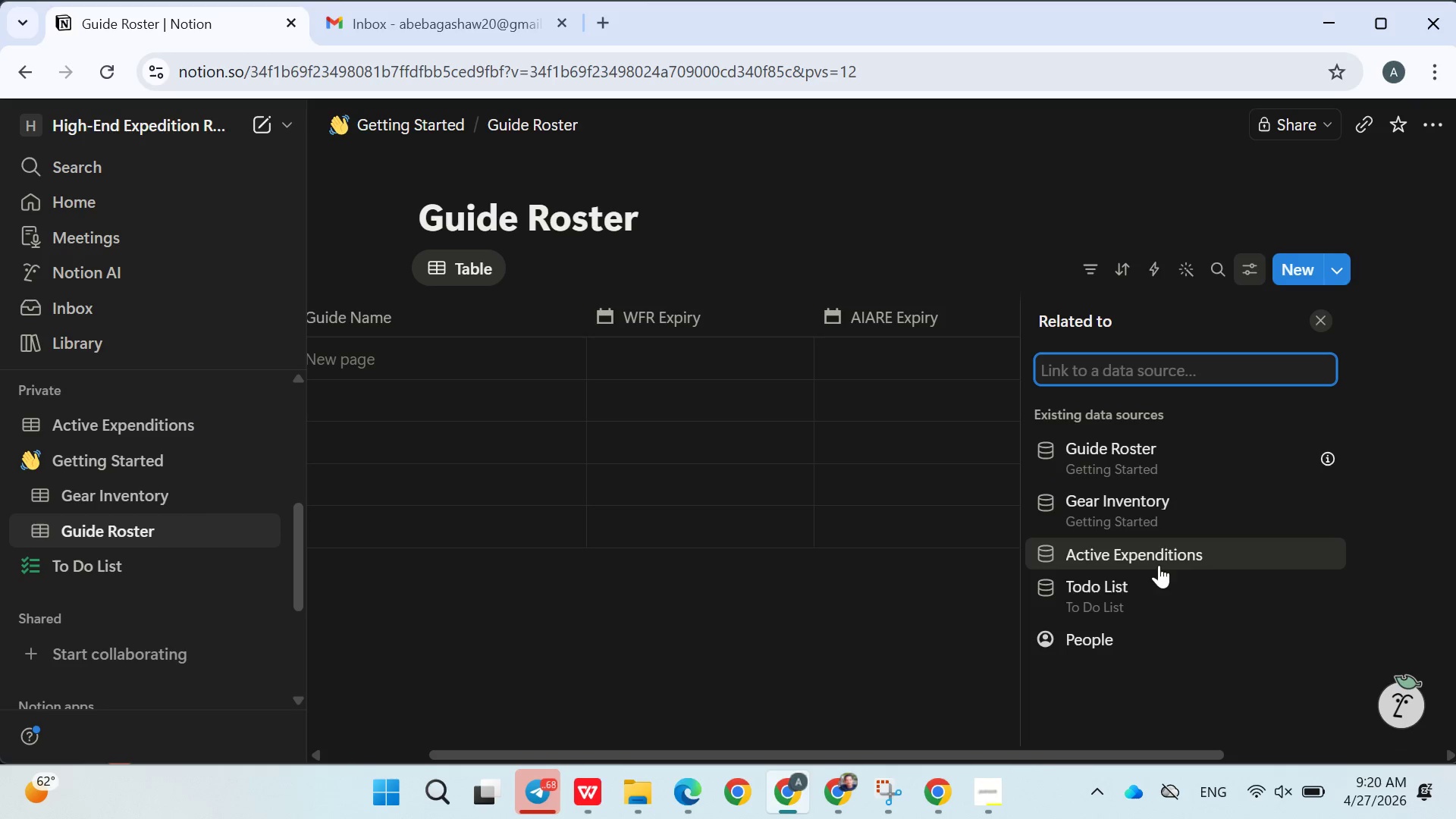 
left_click([1126, 545])
 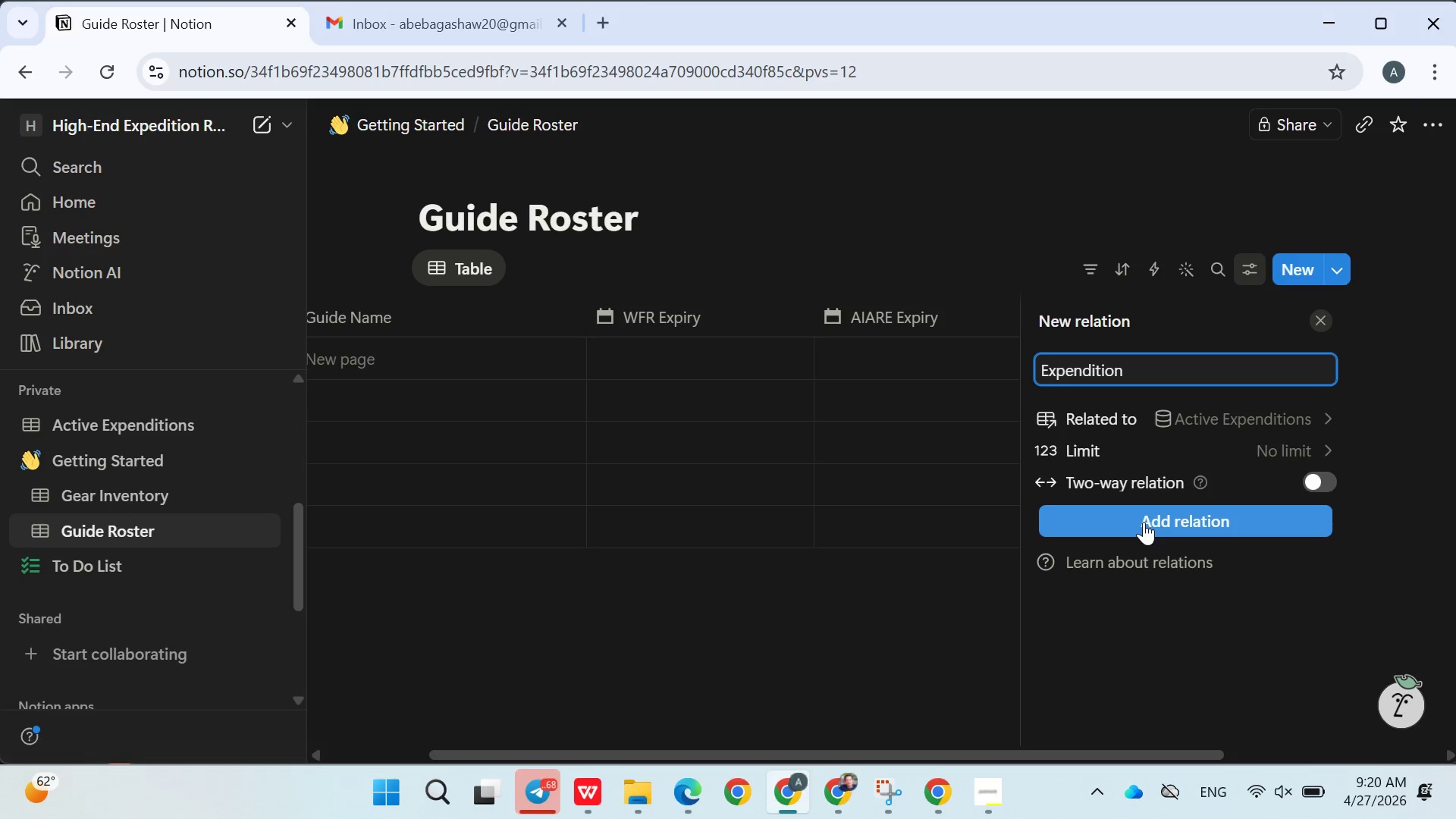 
left_click([1144, 522])
 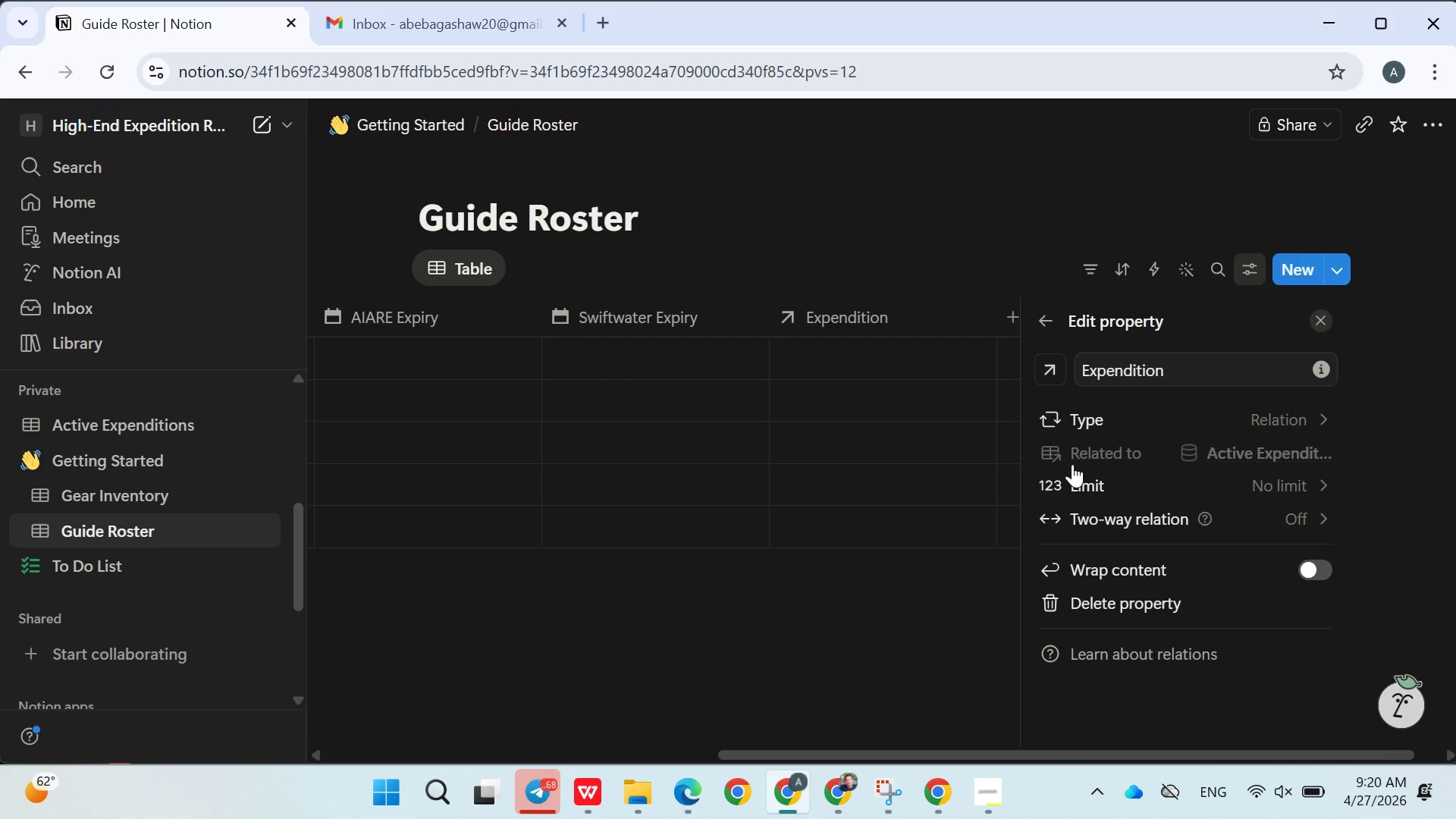 
left_click([900, 538])
 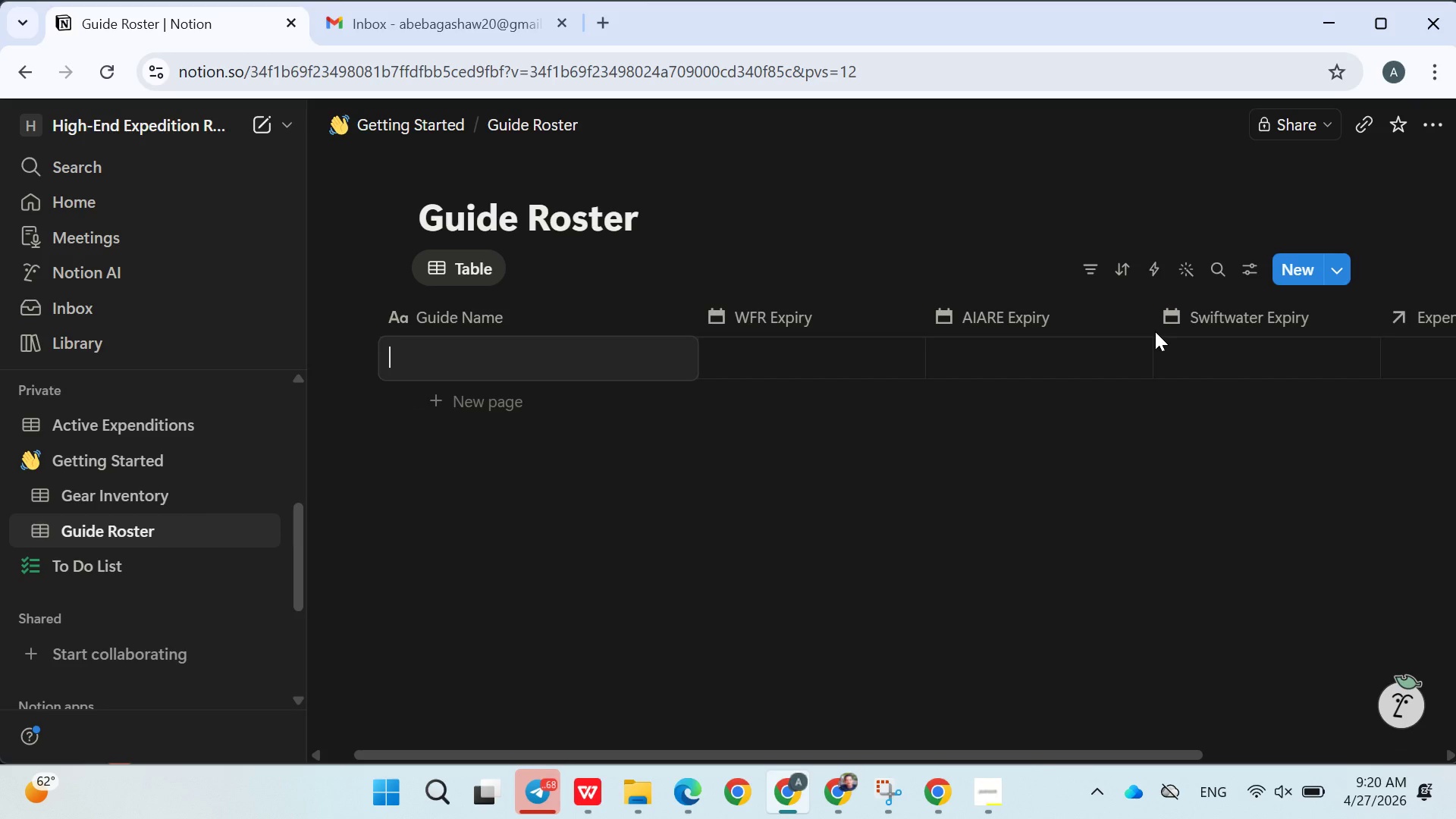 
left_click([1091, 221])
 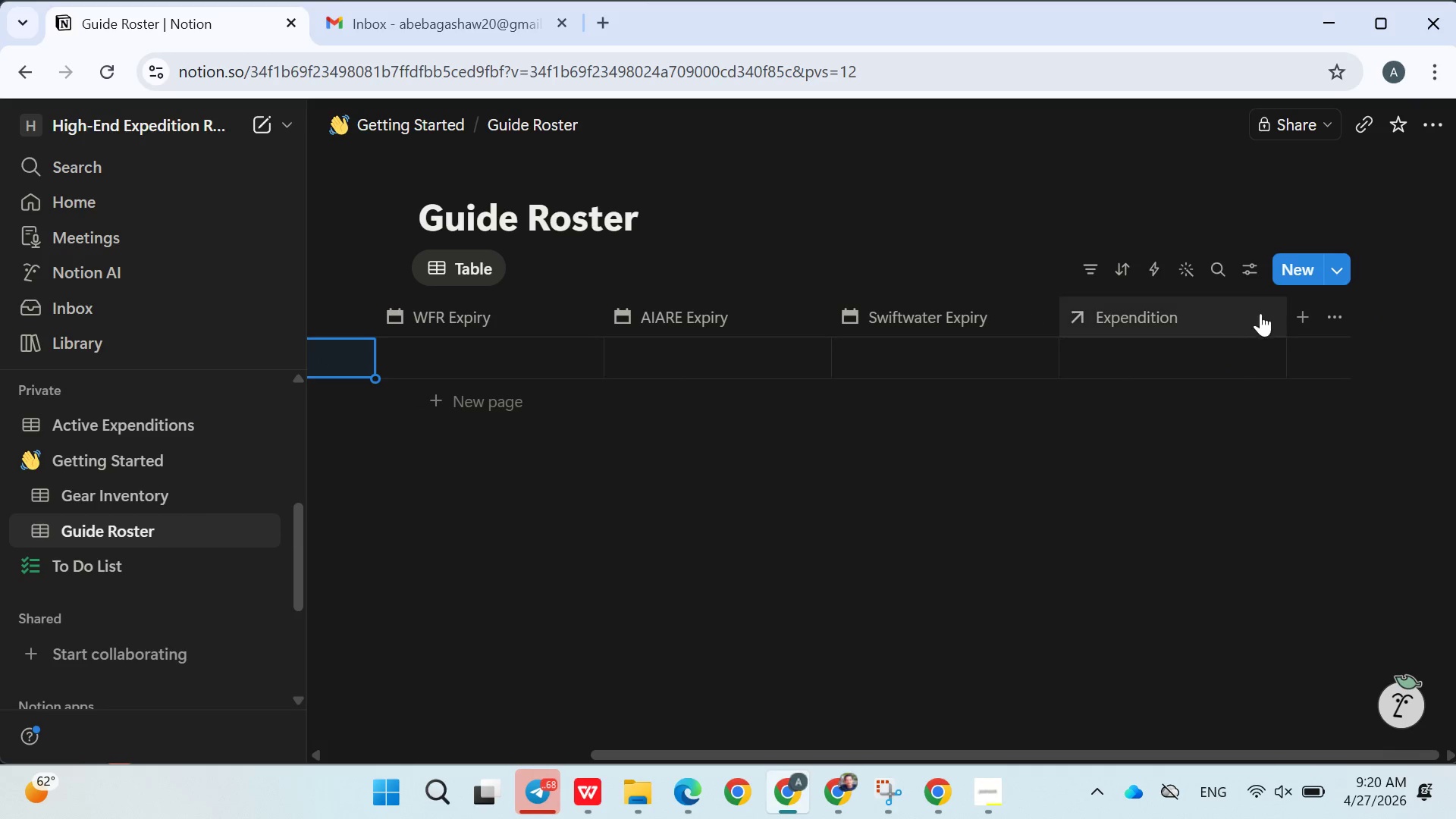 
left_click([1308, 317])
 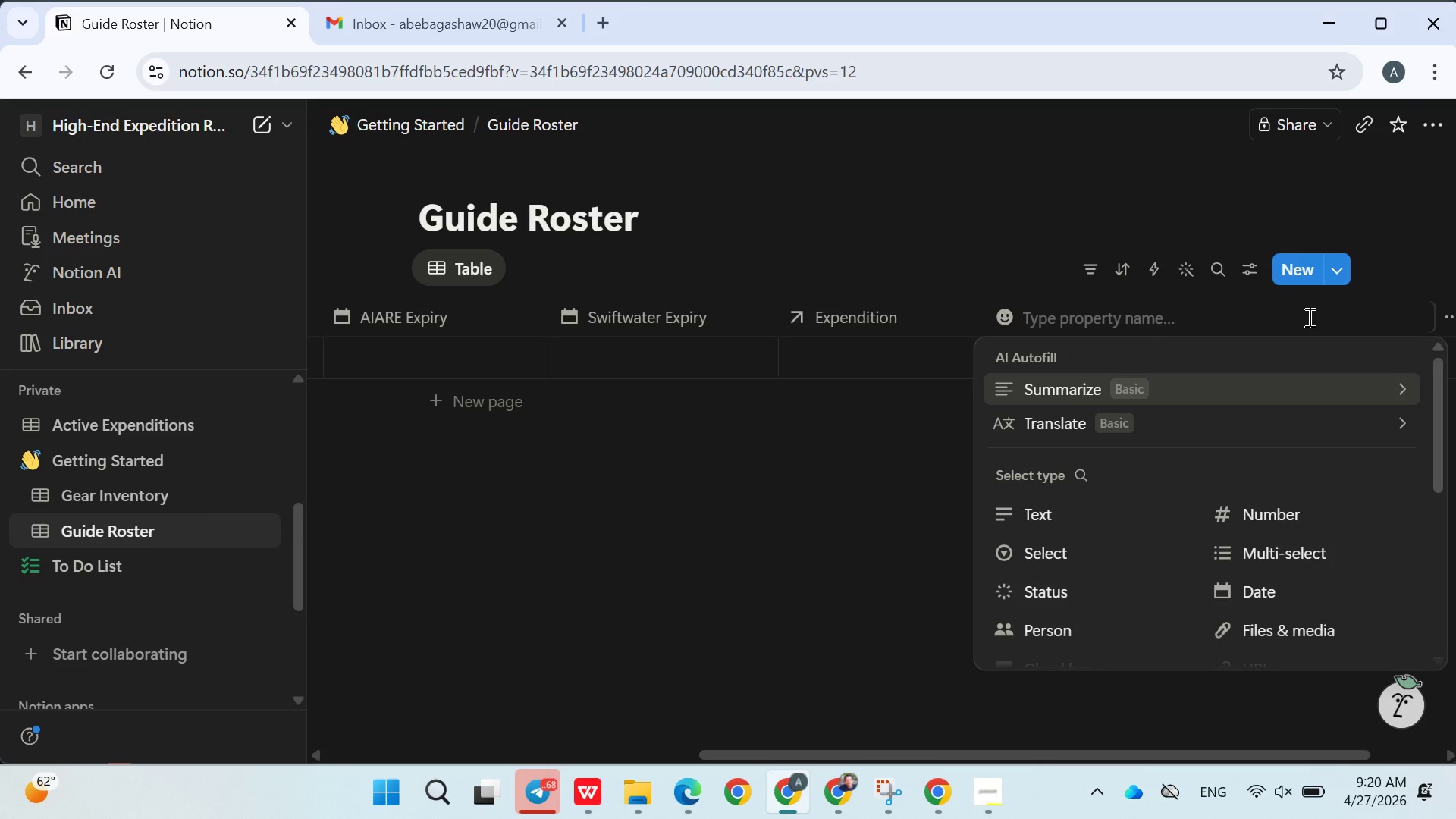 
wait(5.33)
 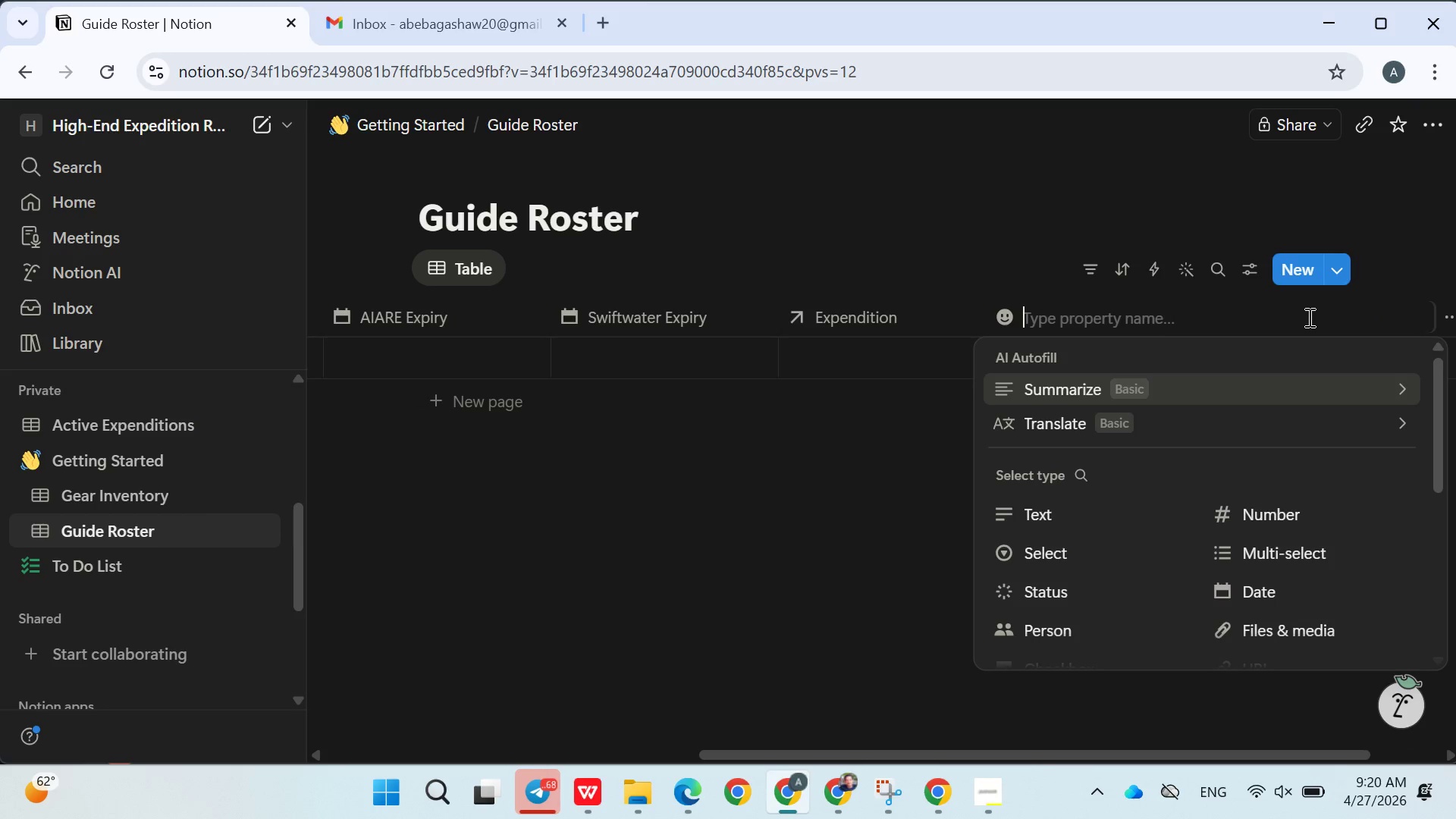 
type(Certification Status)
 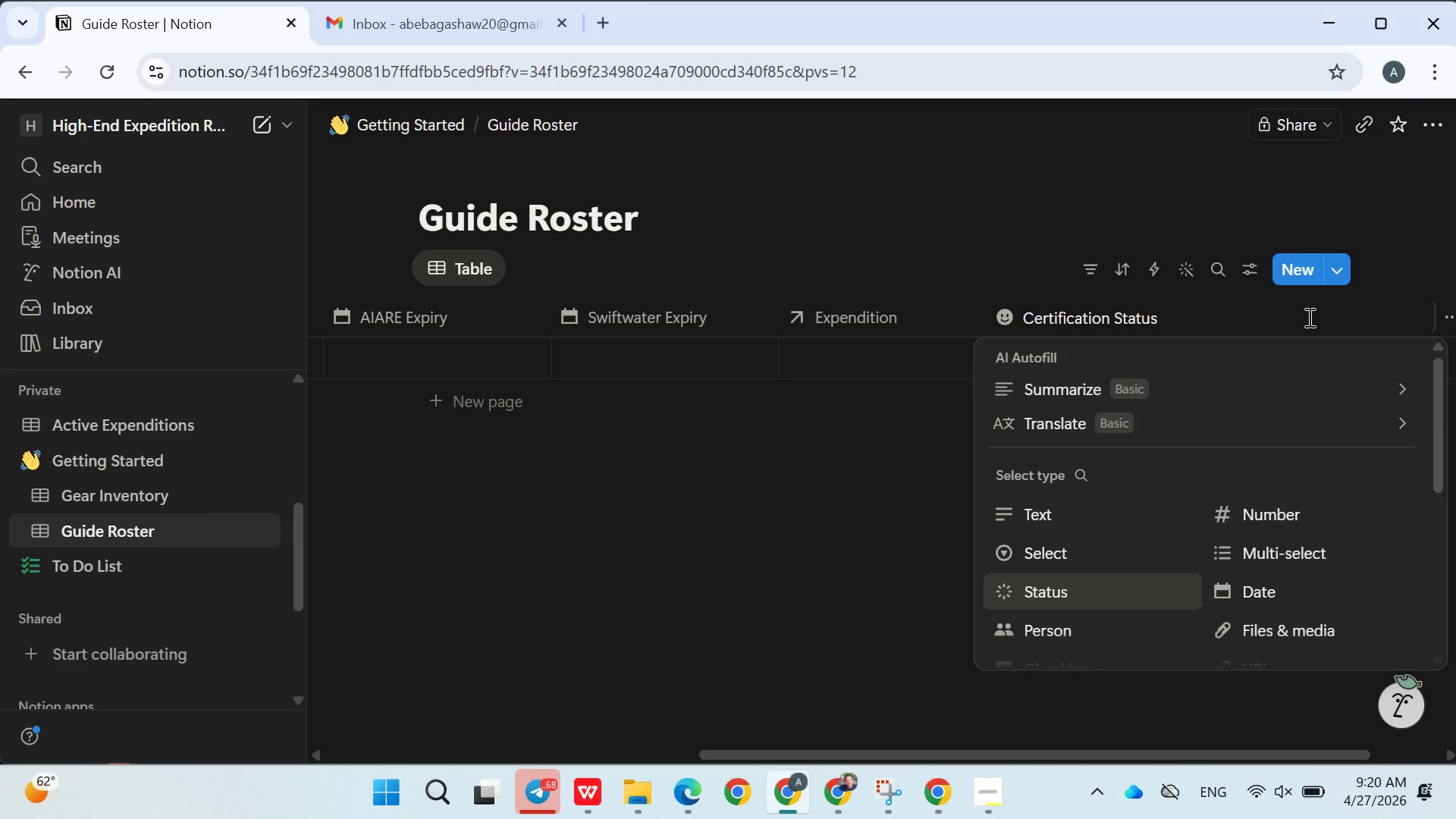 
left_click([1080, 610])
 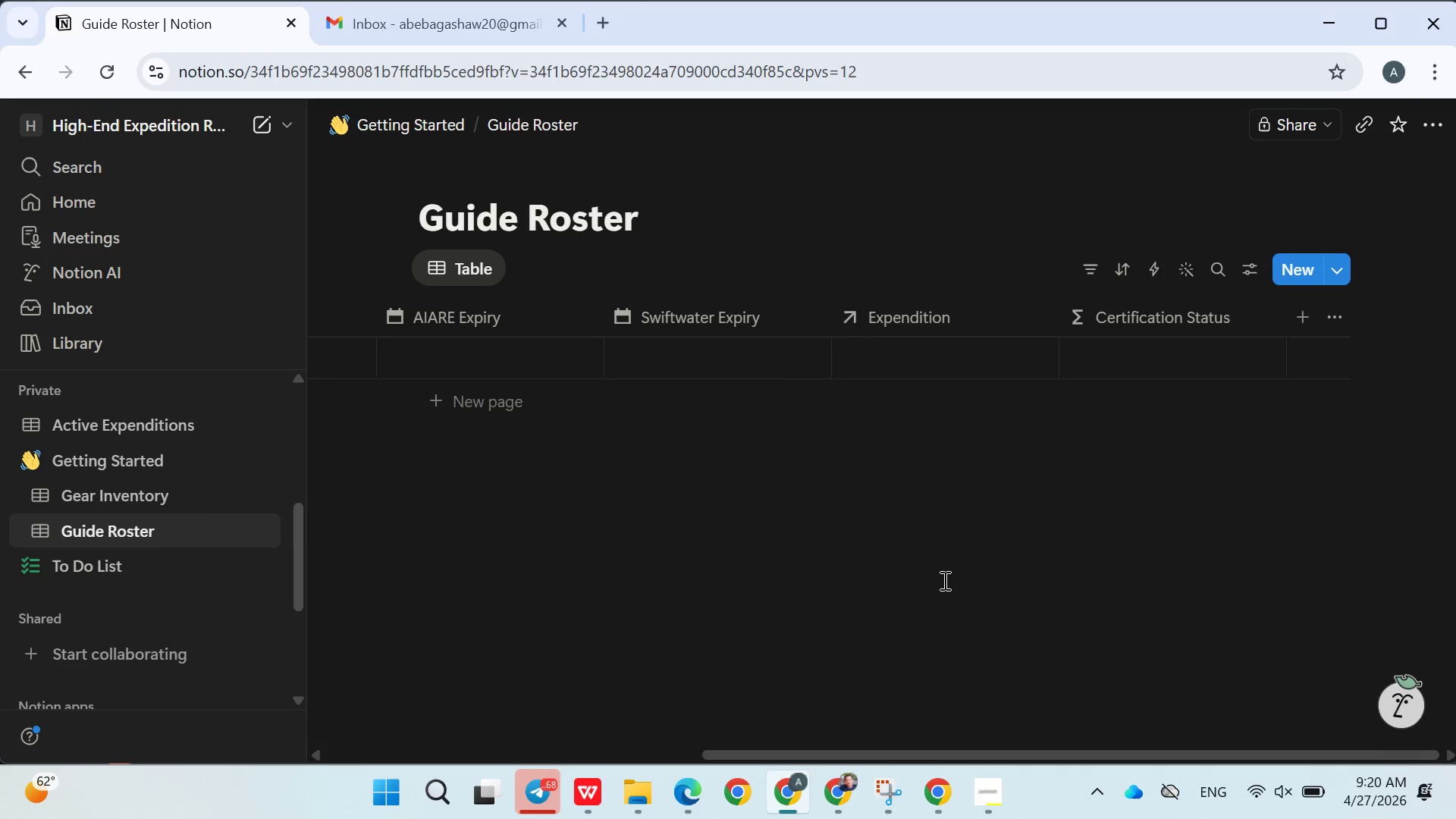 
left_click([943, 580])
 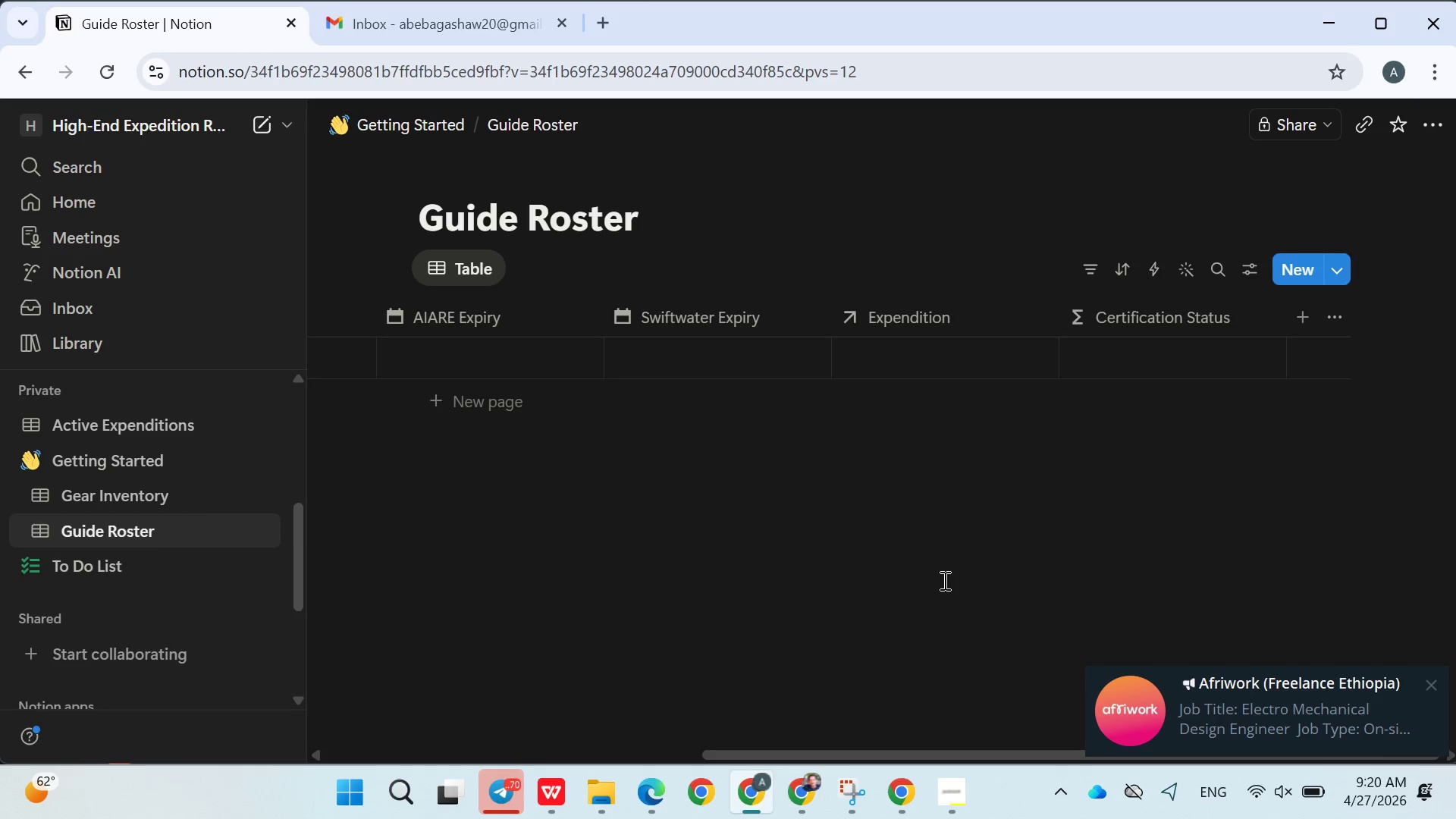 
wait(13.22)
 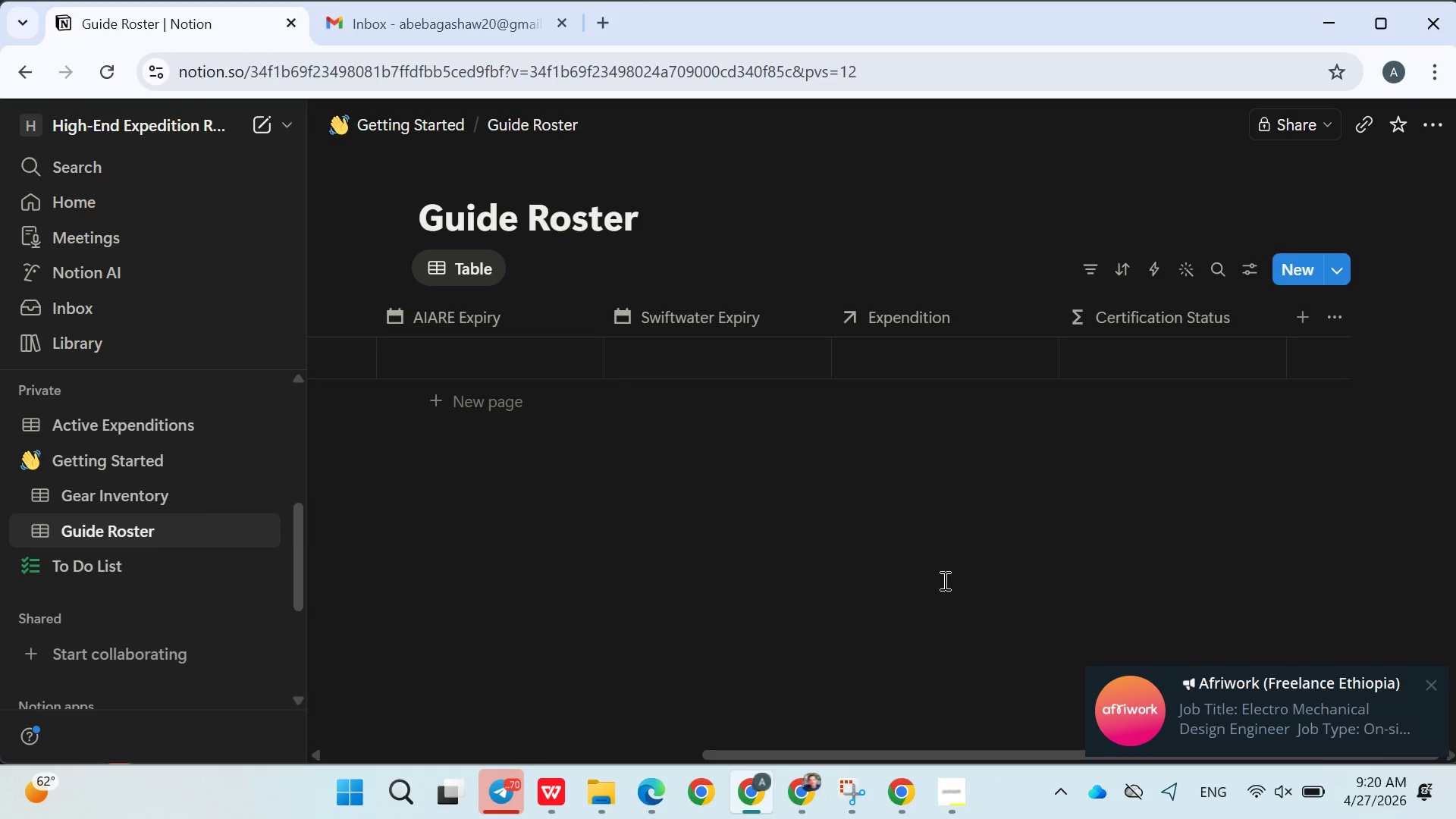 
left_click([1234, 538])
 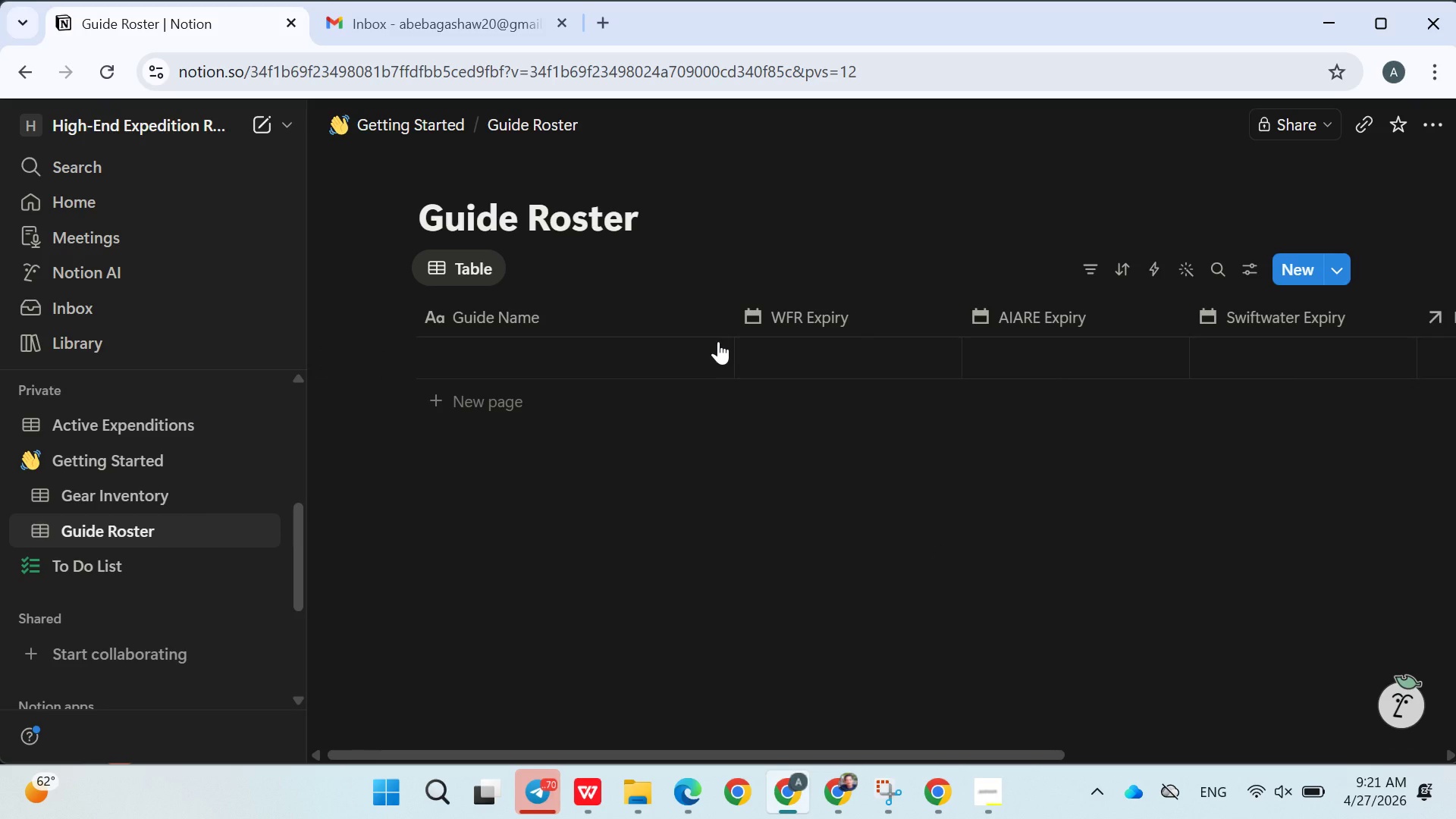 
wait(15.86)
 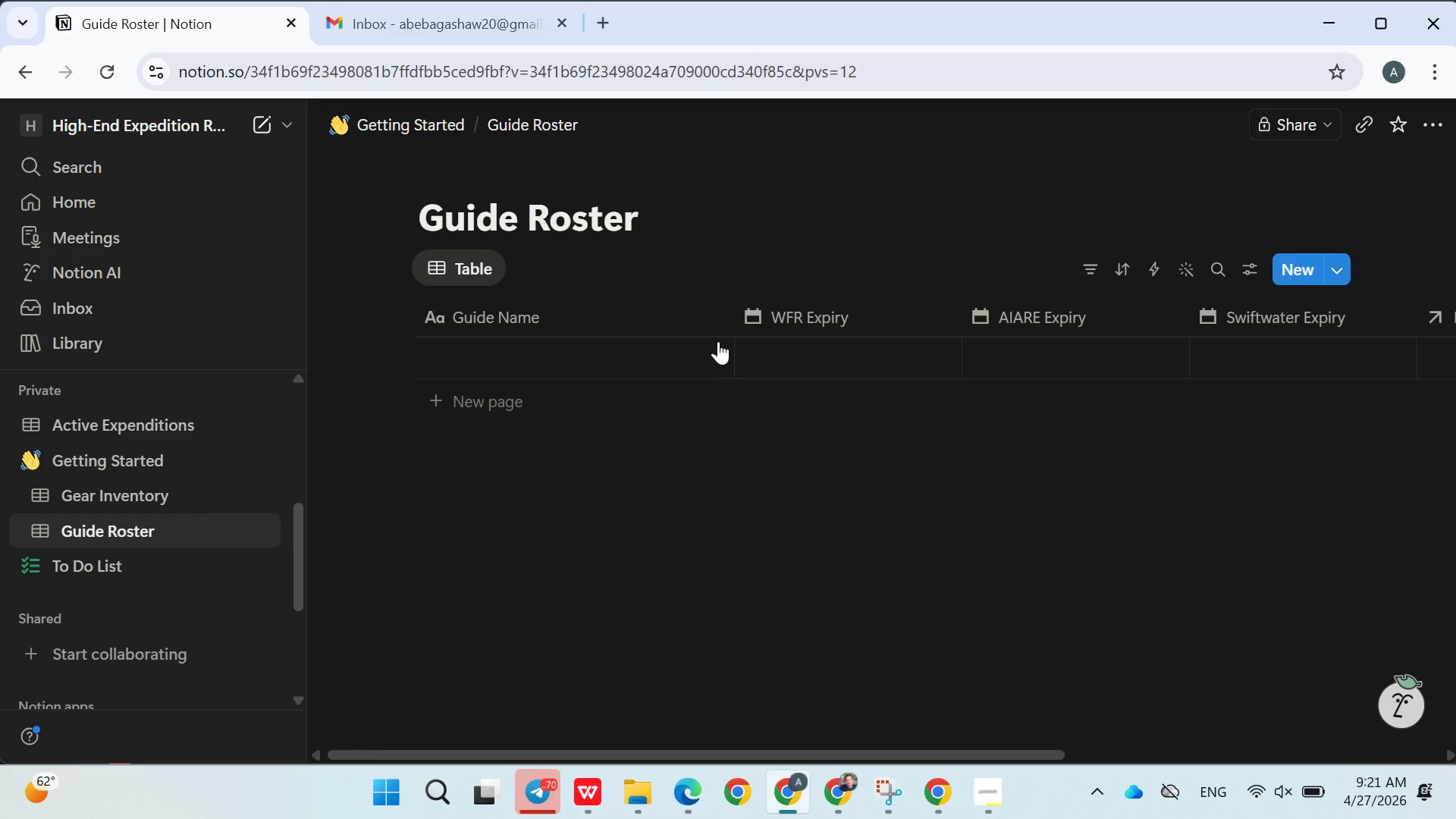 
left_click([538, 786])
 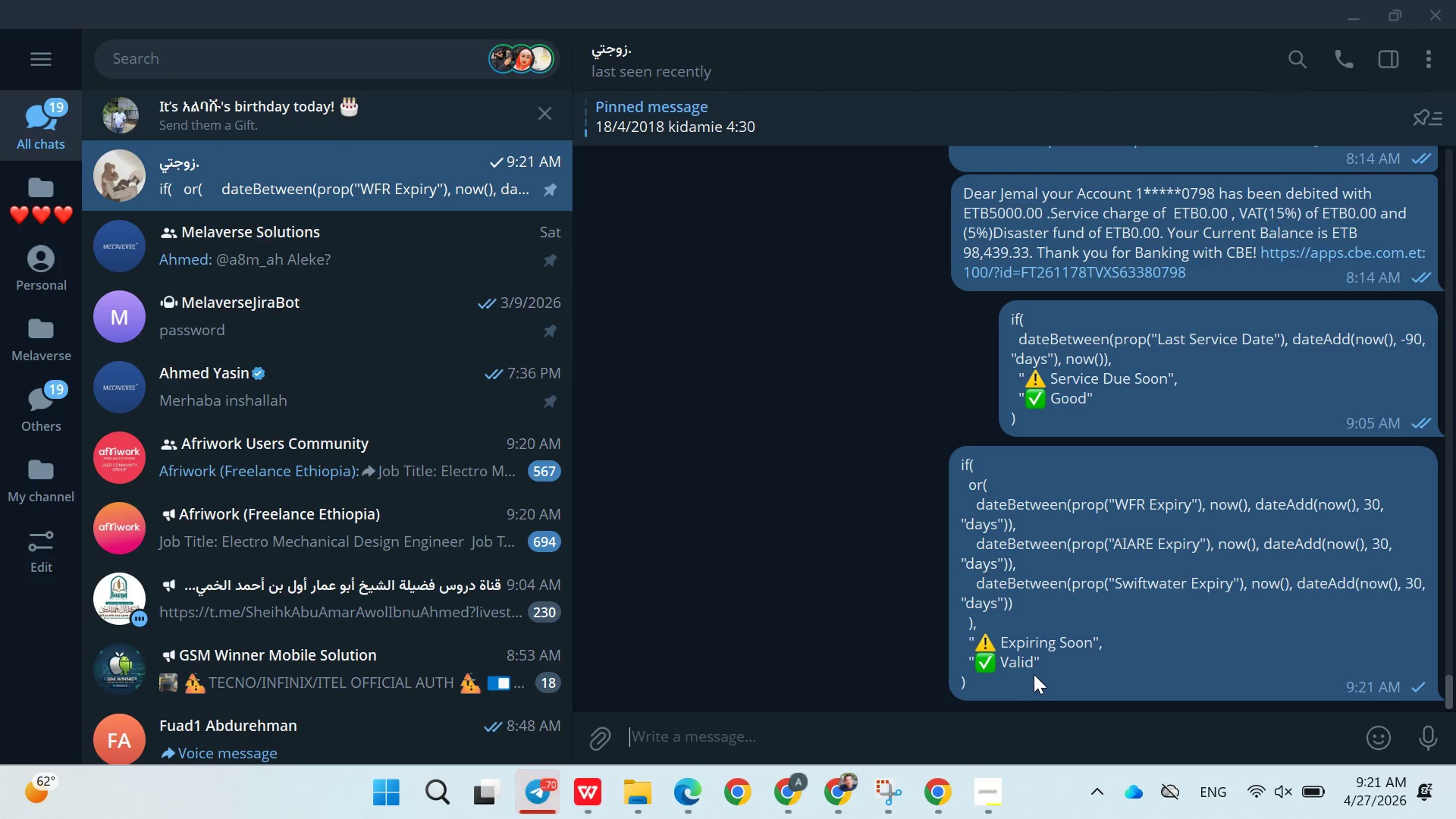 
right_click([1034, 674])
 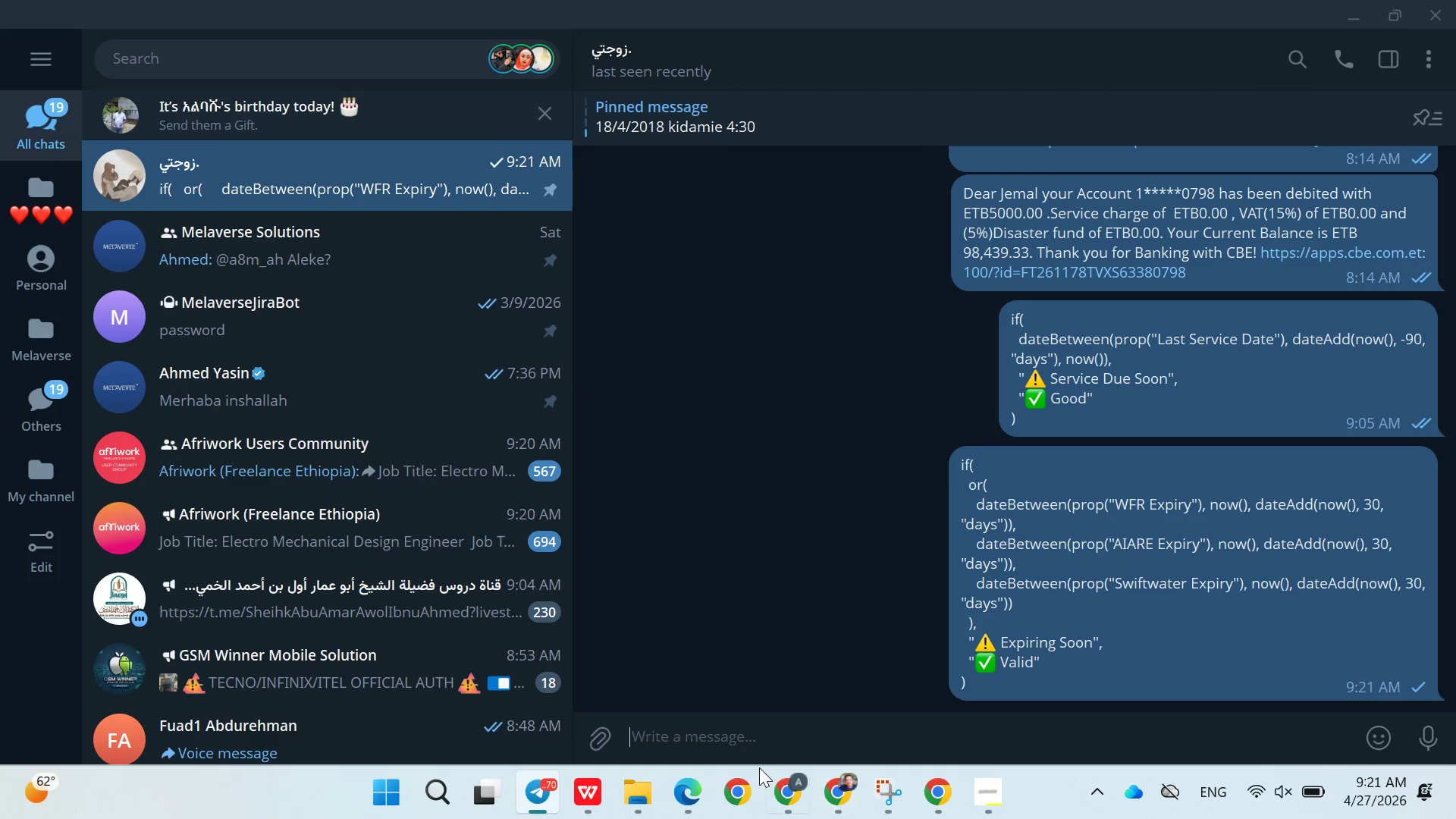 
left_click([786, 782])
 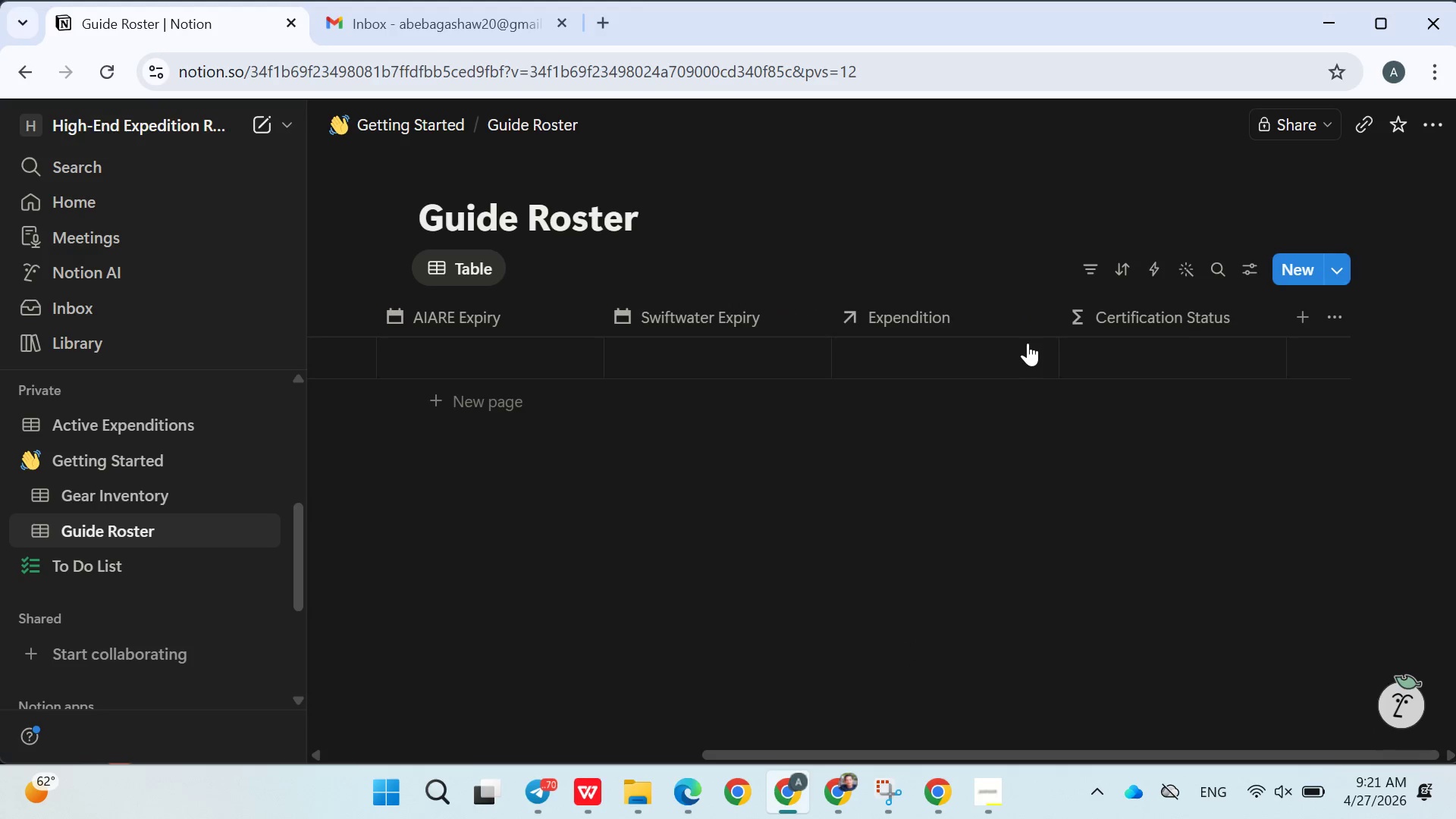 
left_click([1145, 348])
 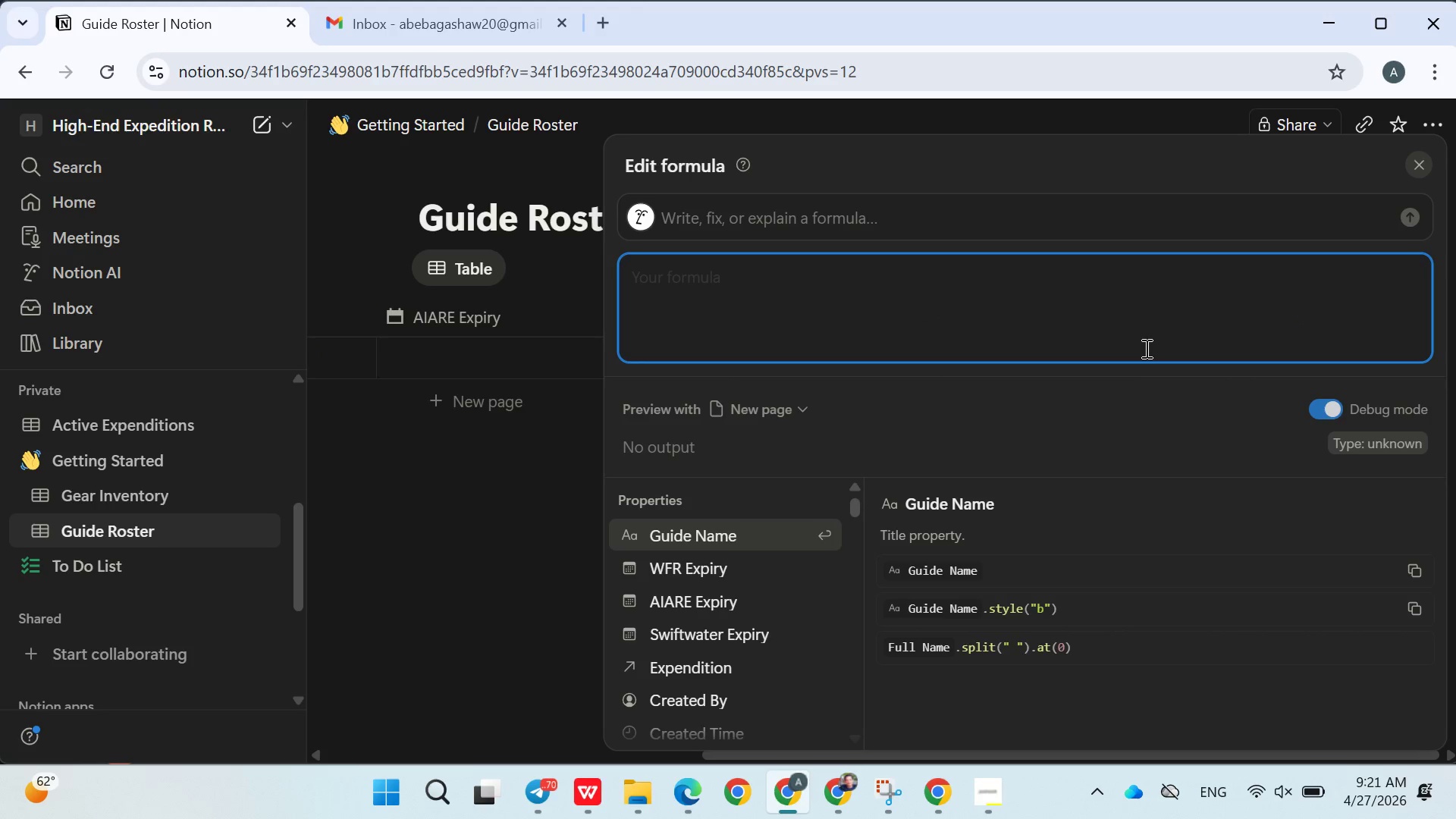 
key(Control+ControlLeft)
 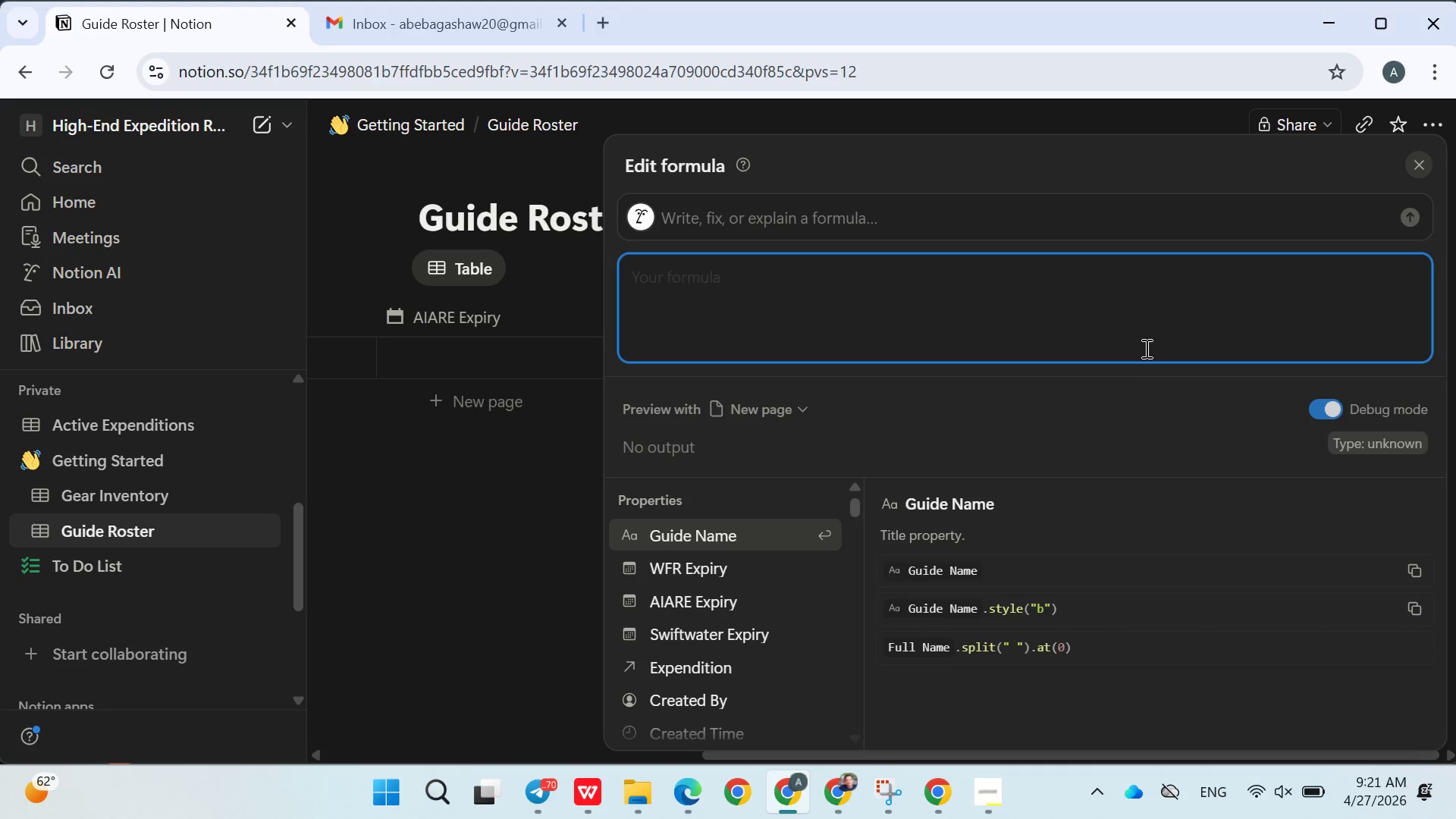 
key(Control+V)
 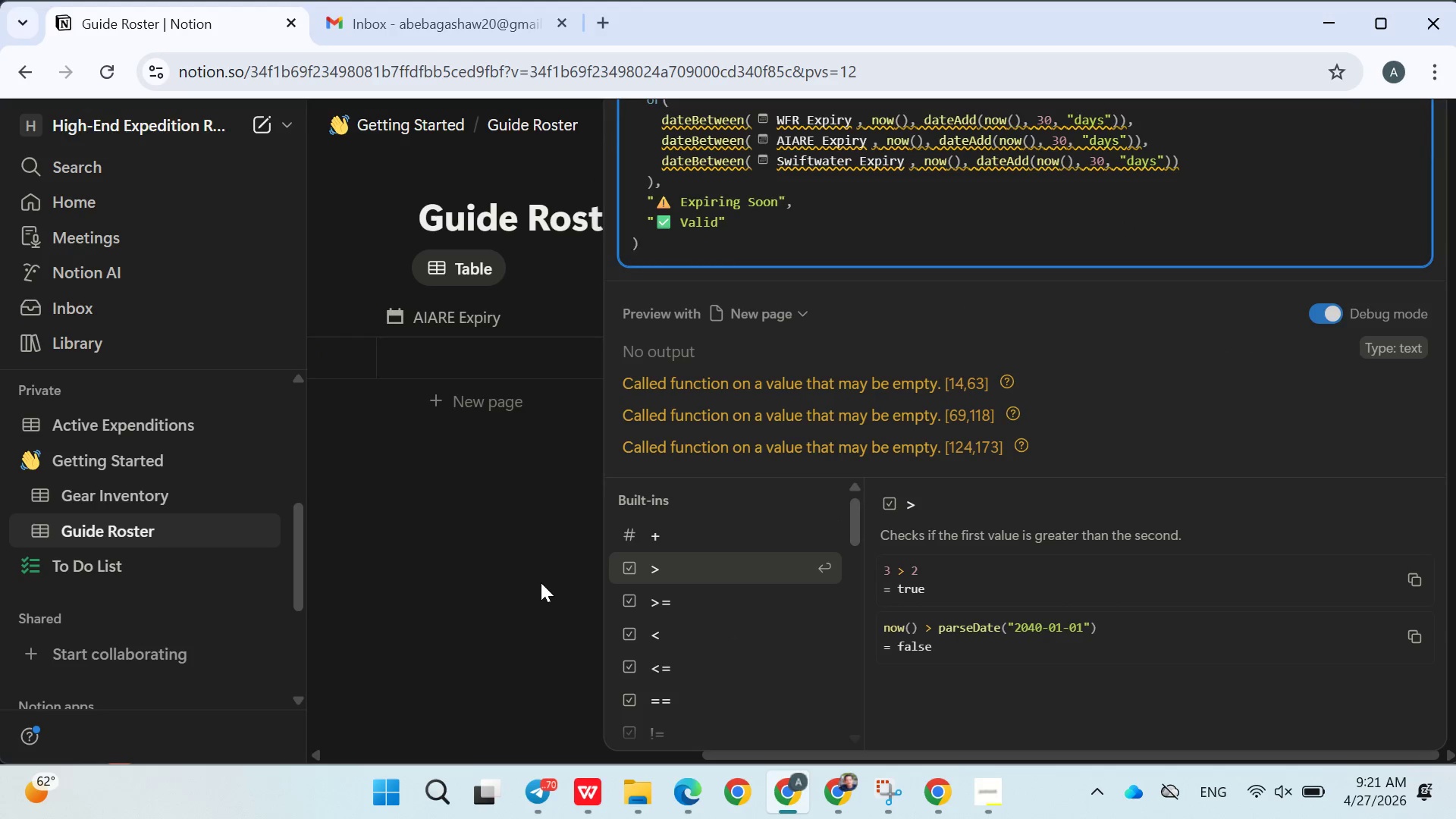 
left_click([537, 582])
 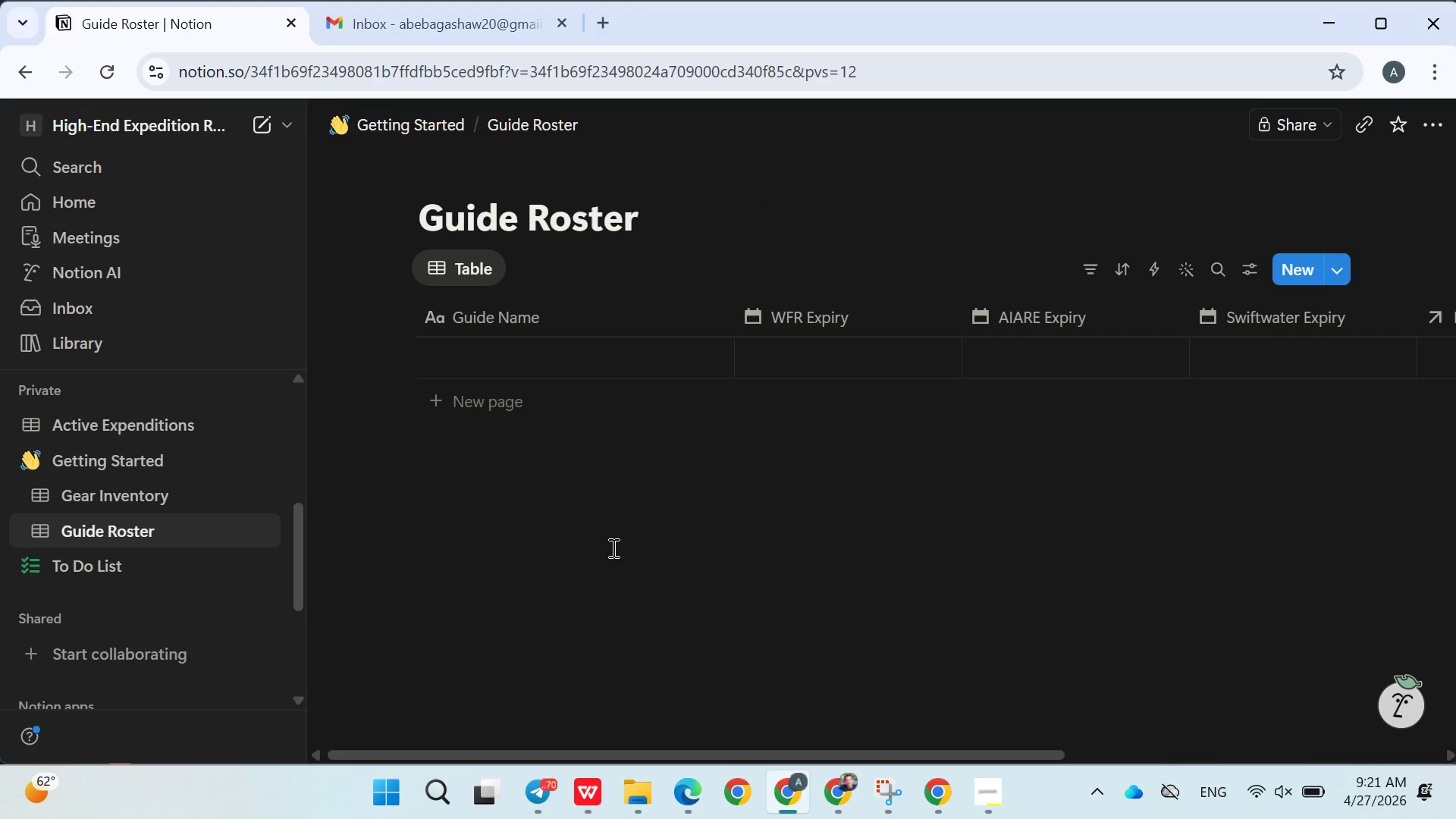 
left_click([517, 371])
 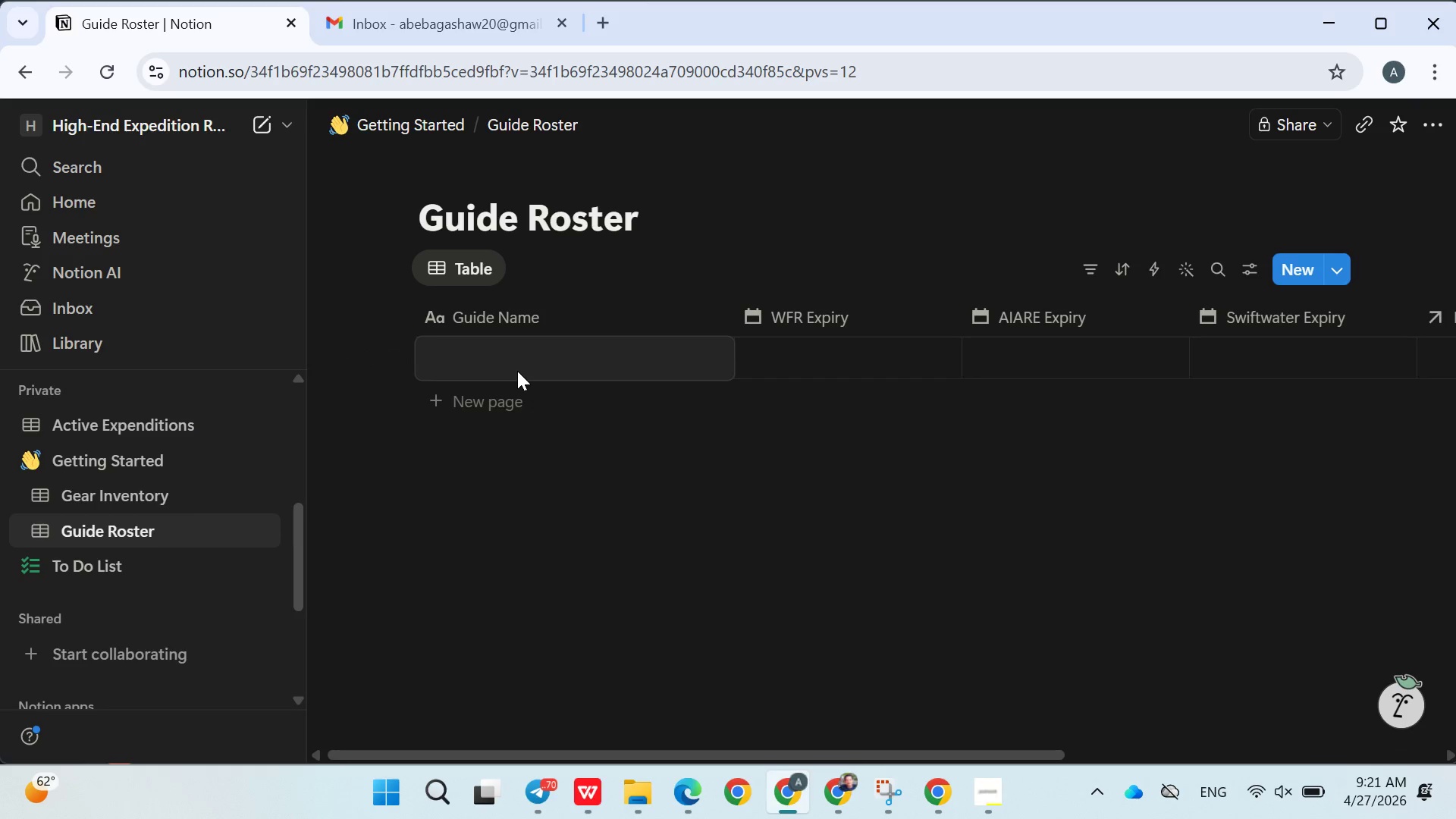 
type(Alex Cter)
key(Backspace)
key(Backspace)
key(Backspace)
type(areter)
 